 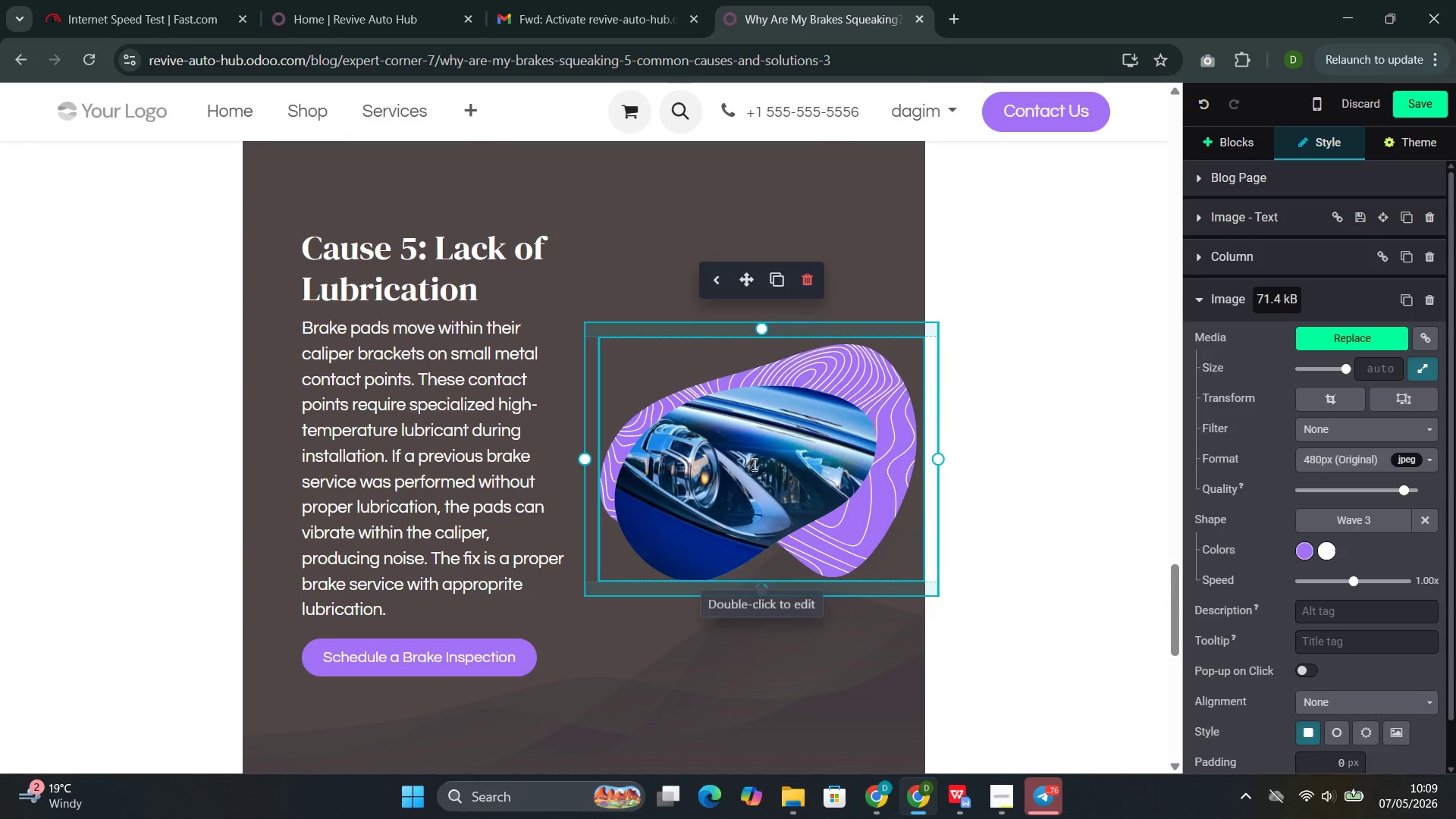 
left_click([1432, 525])
 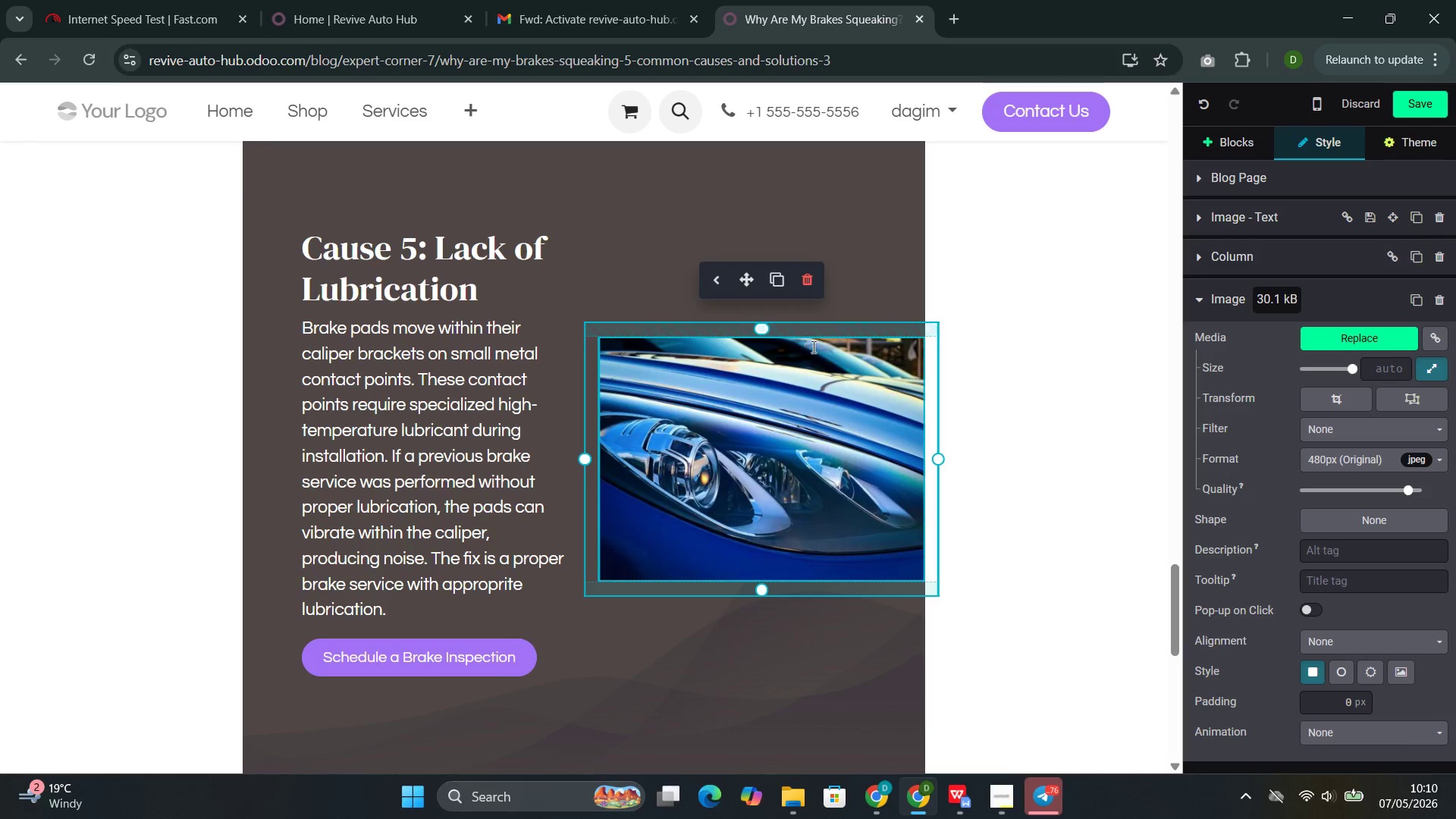 
double_click([782, 426])
 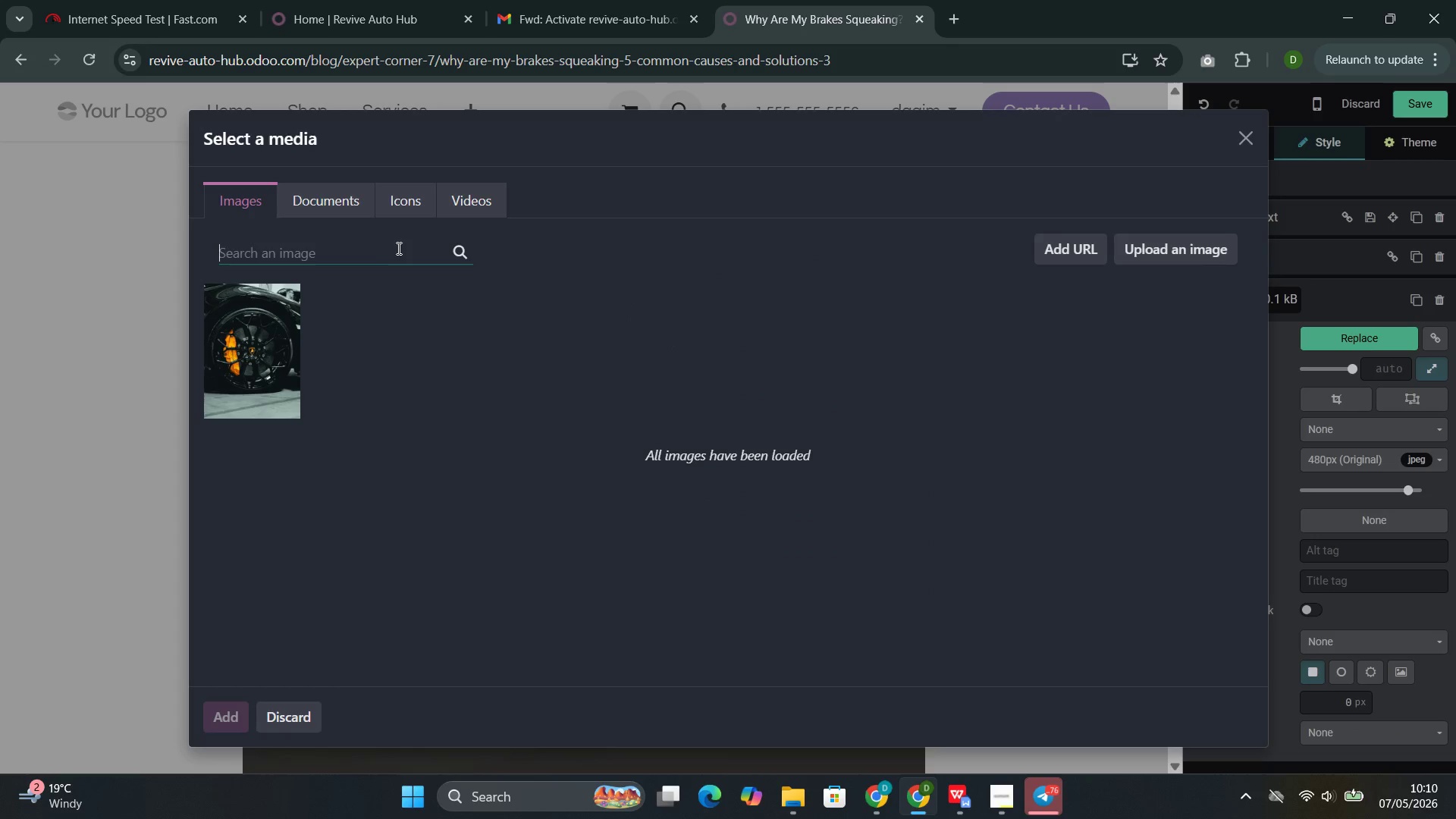 
left_click([395, 247])
 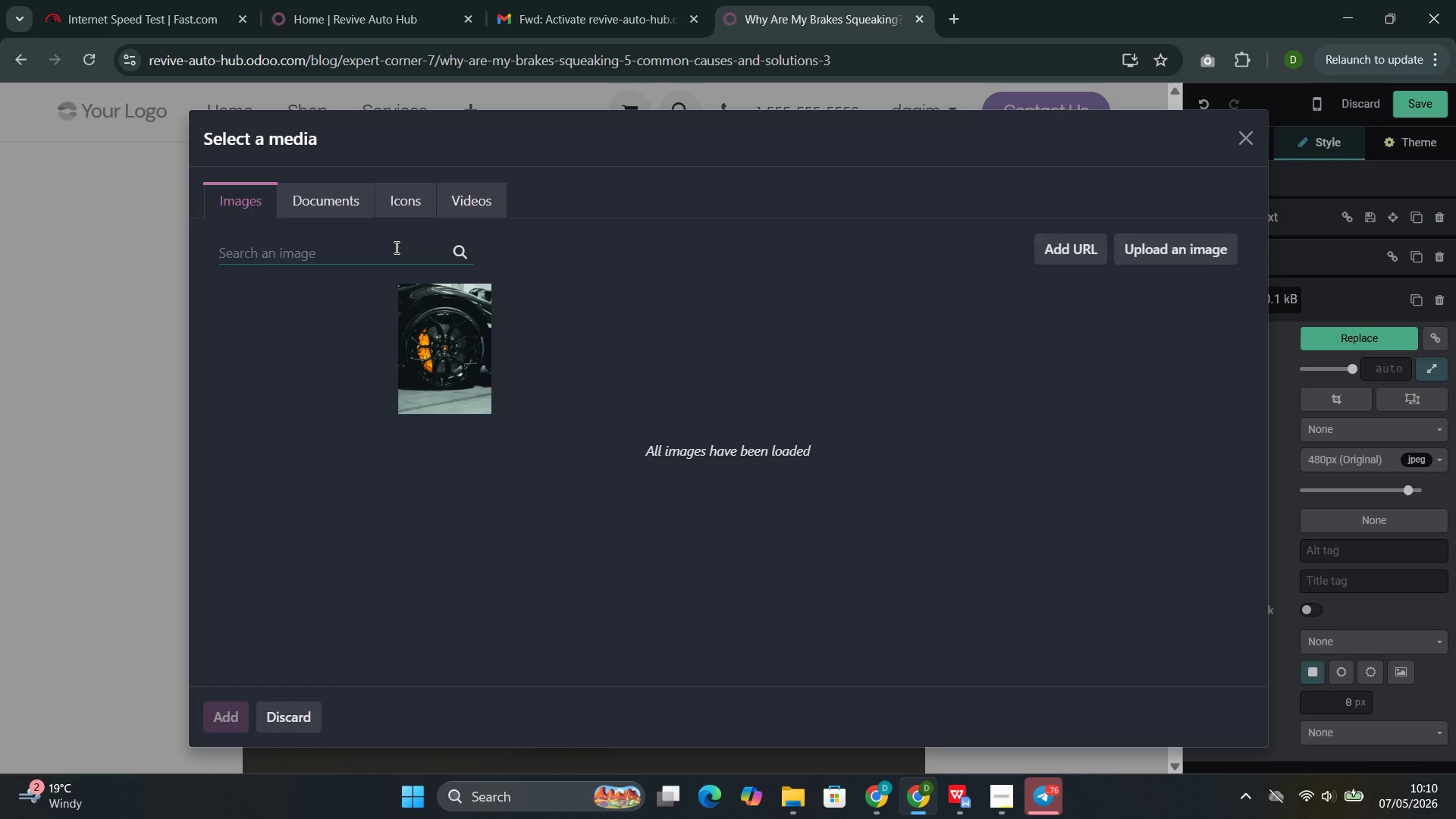 
hold_key(key=ControlLeft, duration=0.44)
 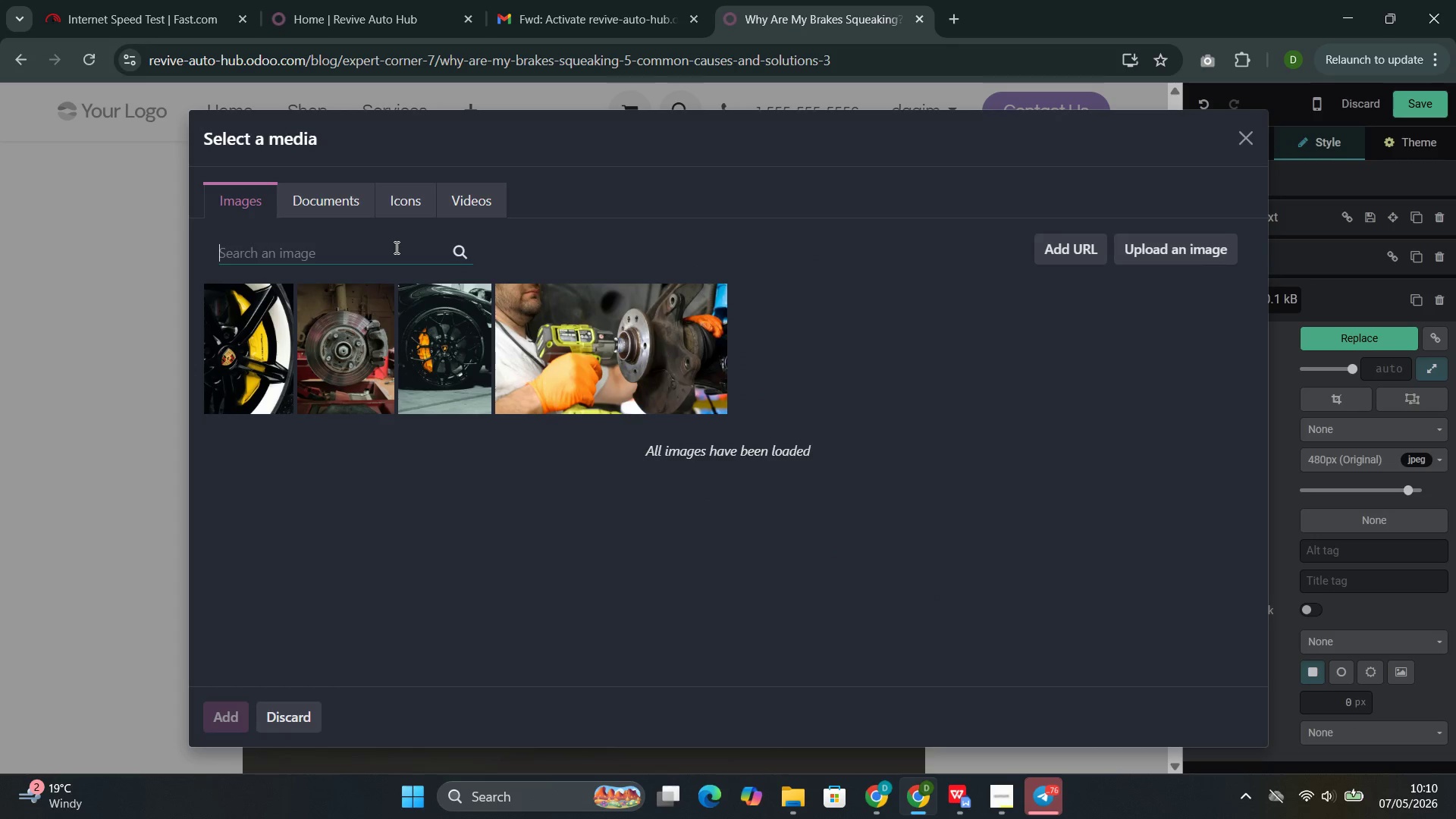 
key(Control+V)
 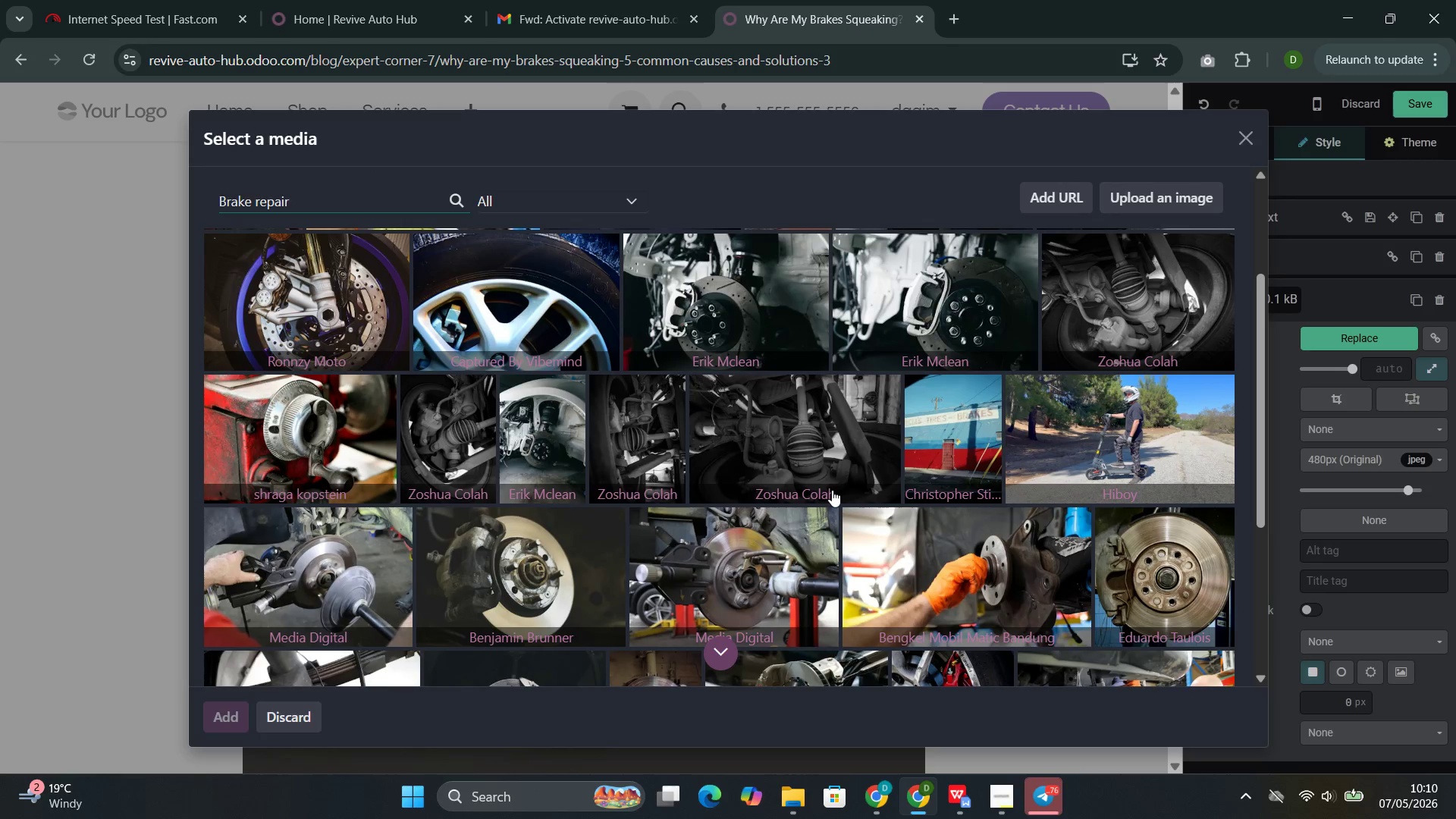 
wait(15.62)
 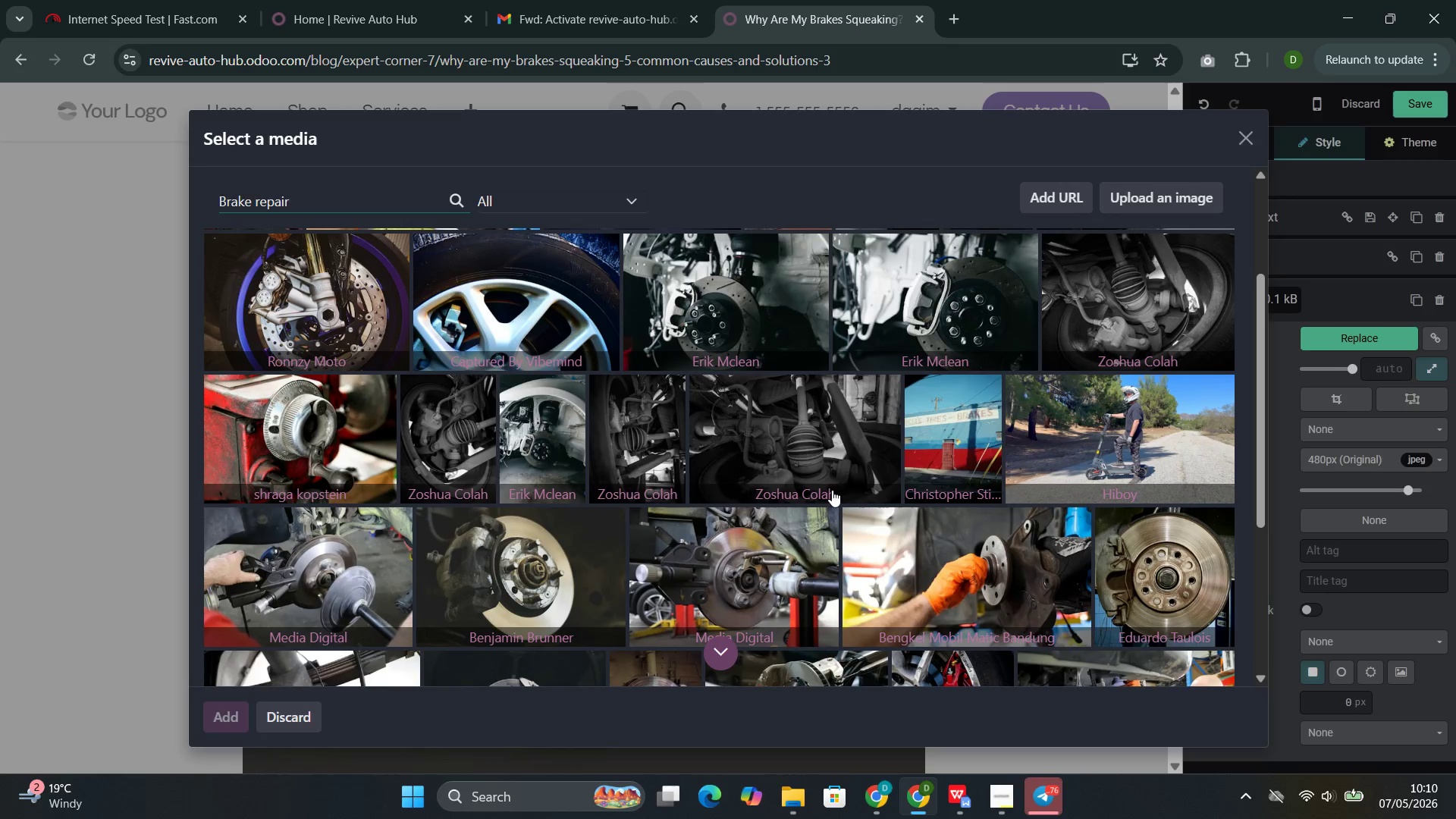 
left_click([659, 527])
 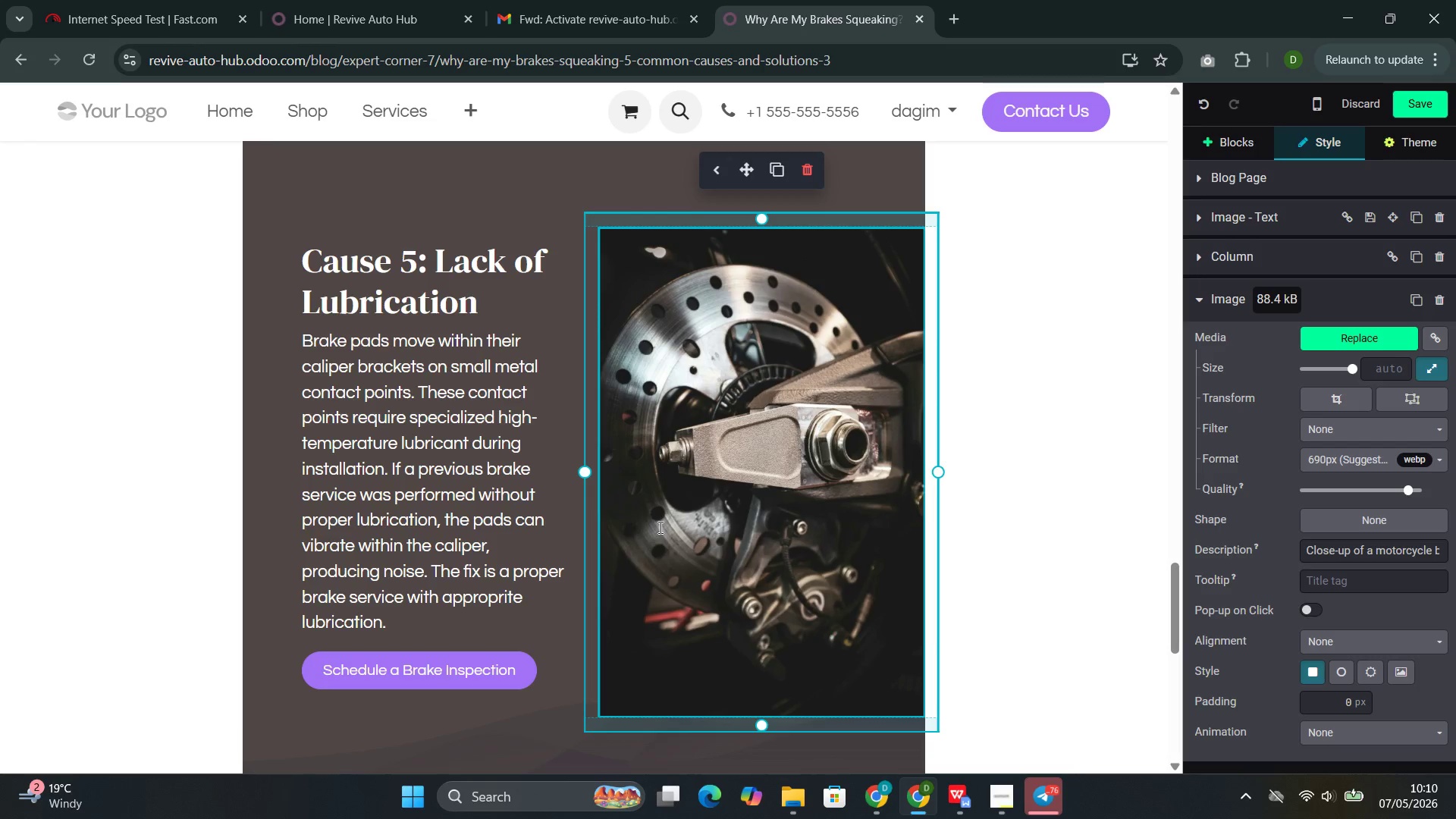 
wait(12.09)
 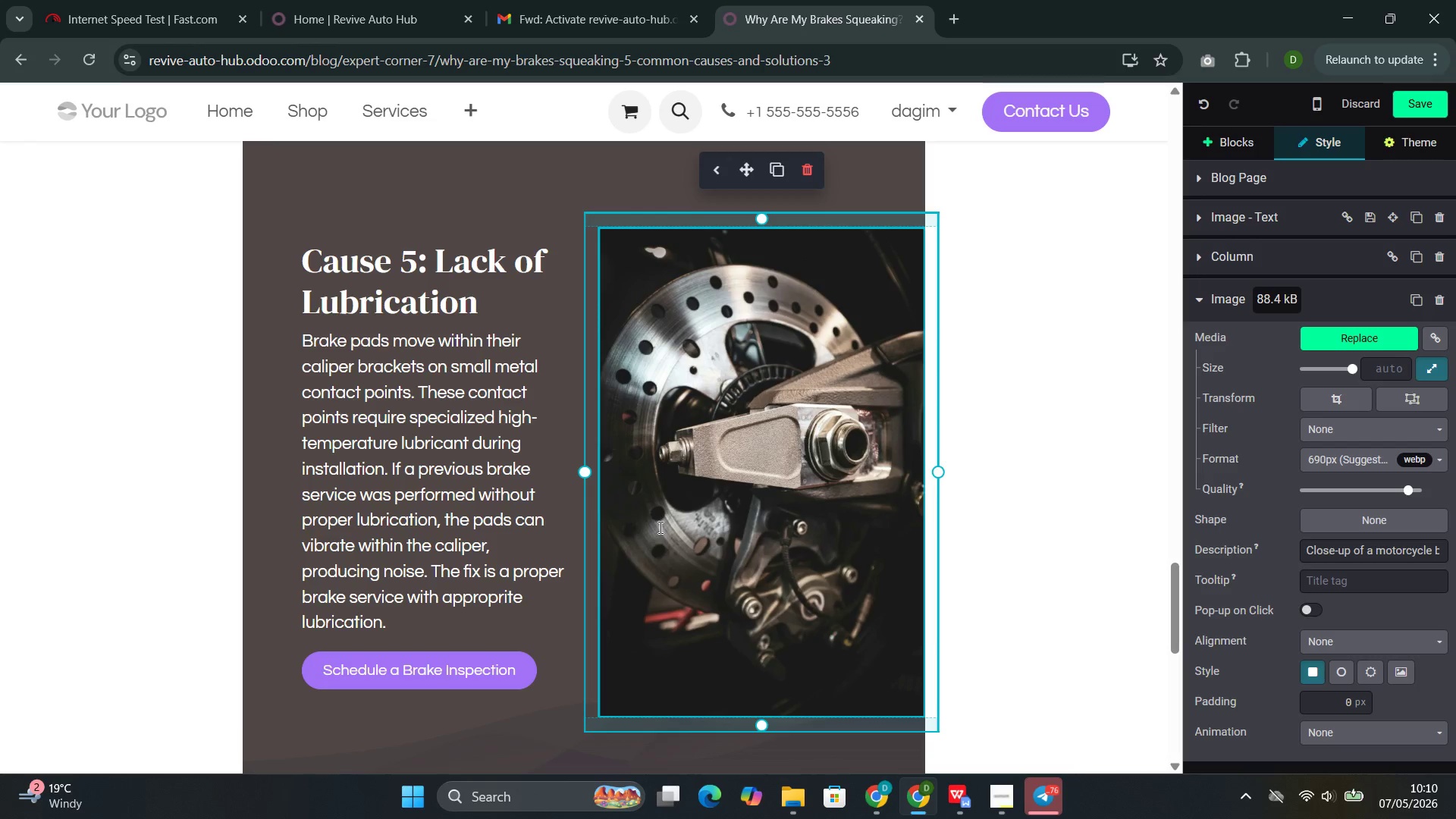 
left_click([723, 608])
 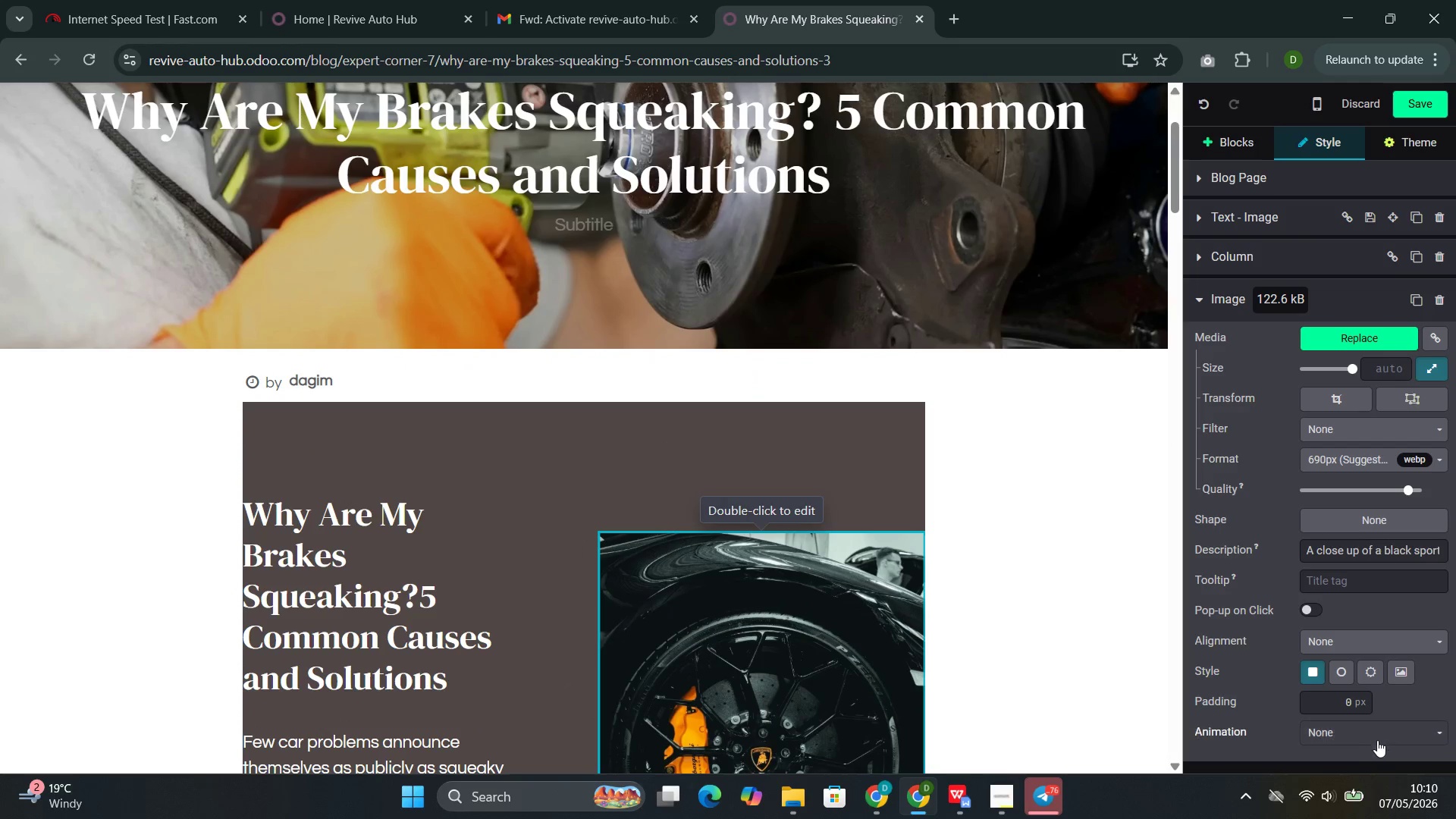 
left_click([1380, 739])
 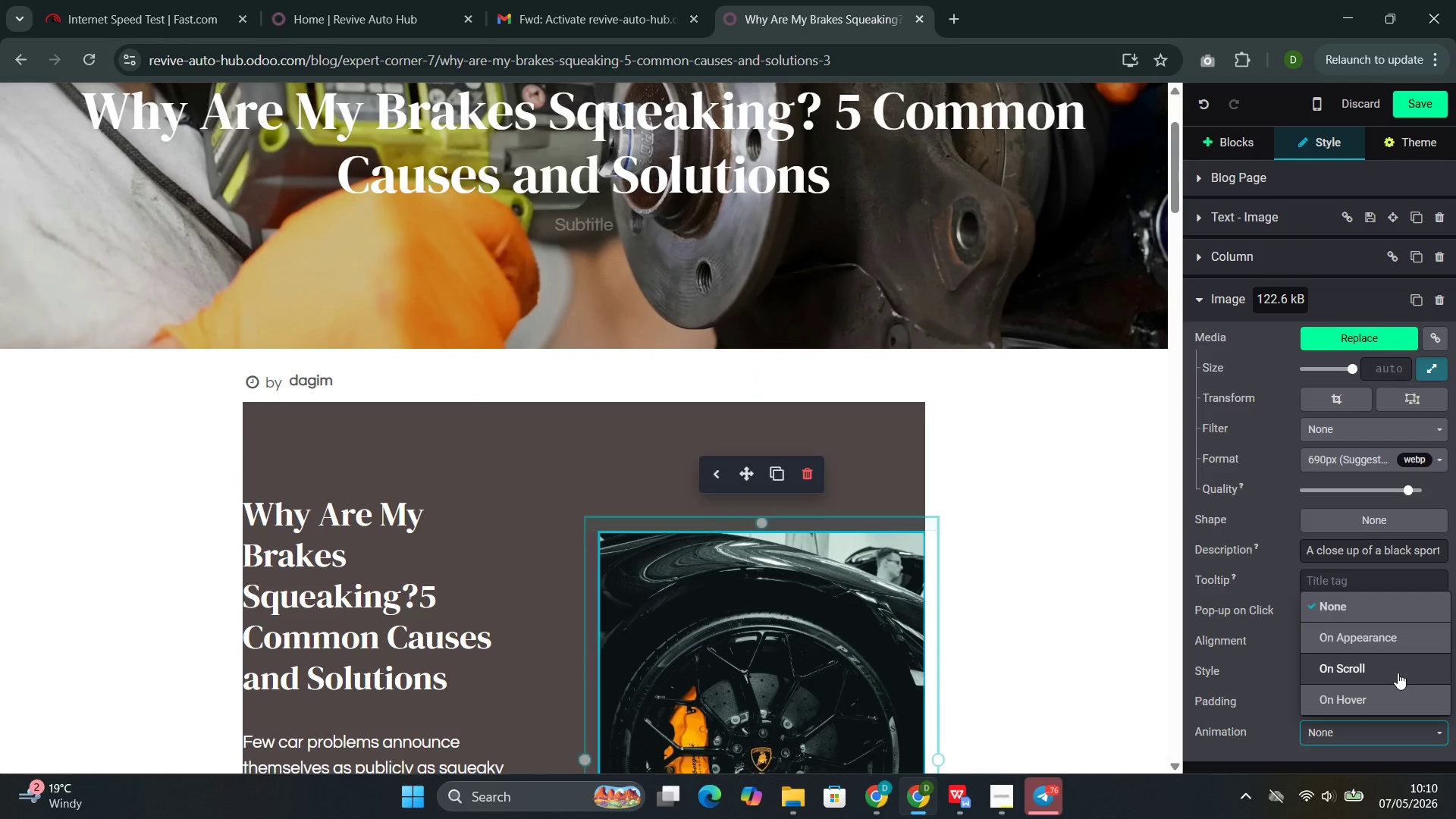 
left_click([1397, 674])
 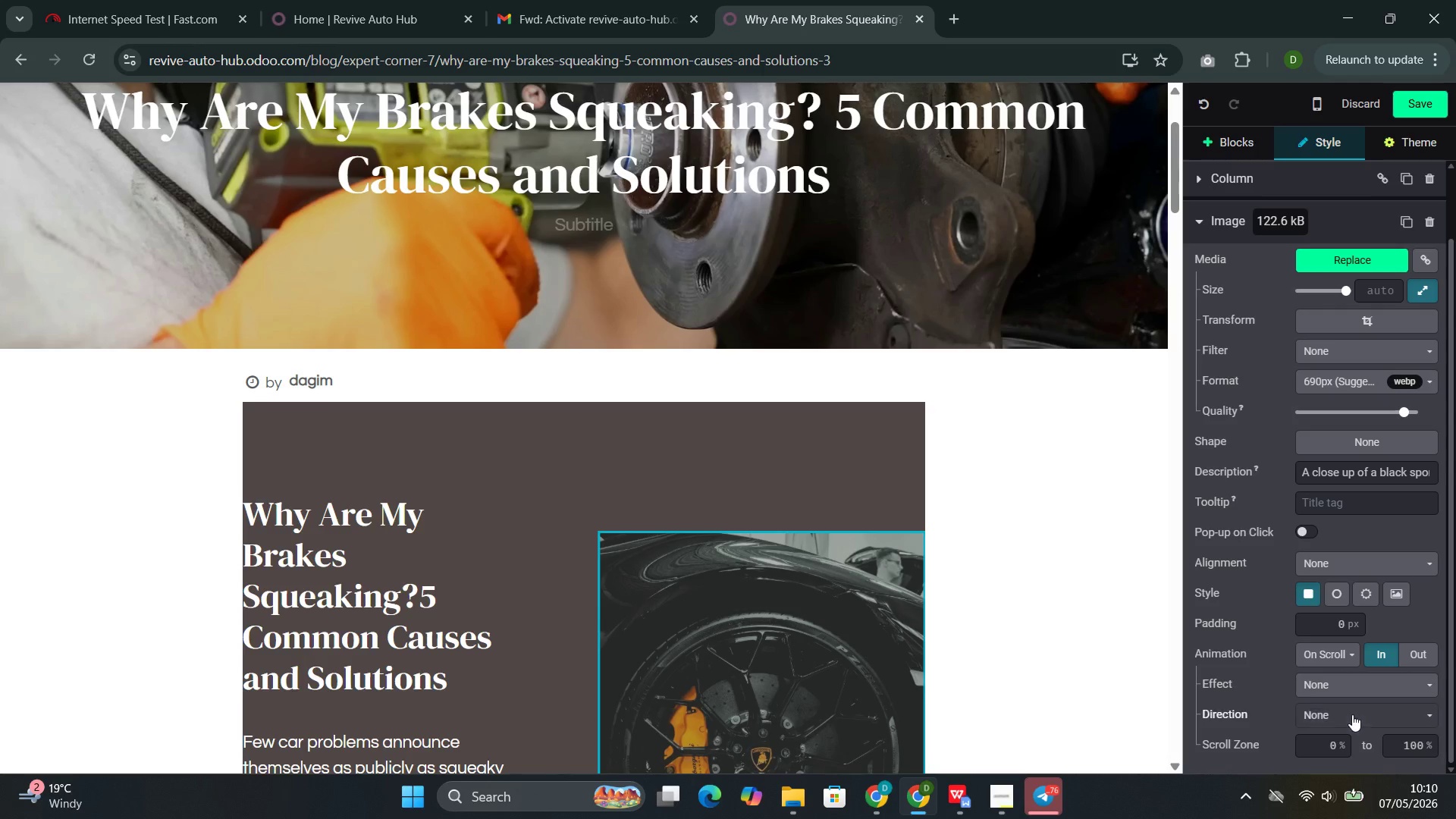 
left_click([1351, 721])
 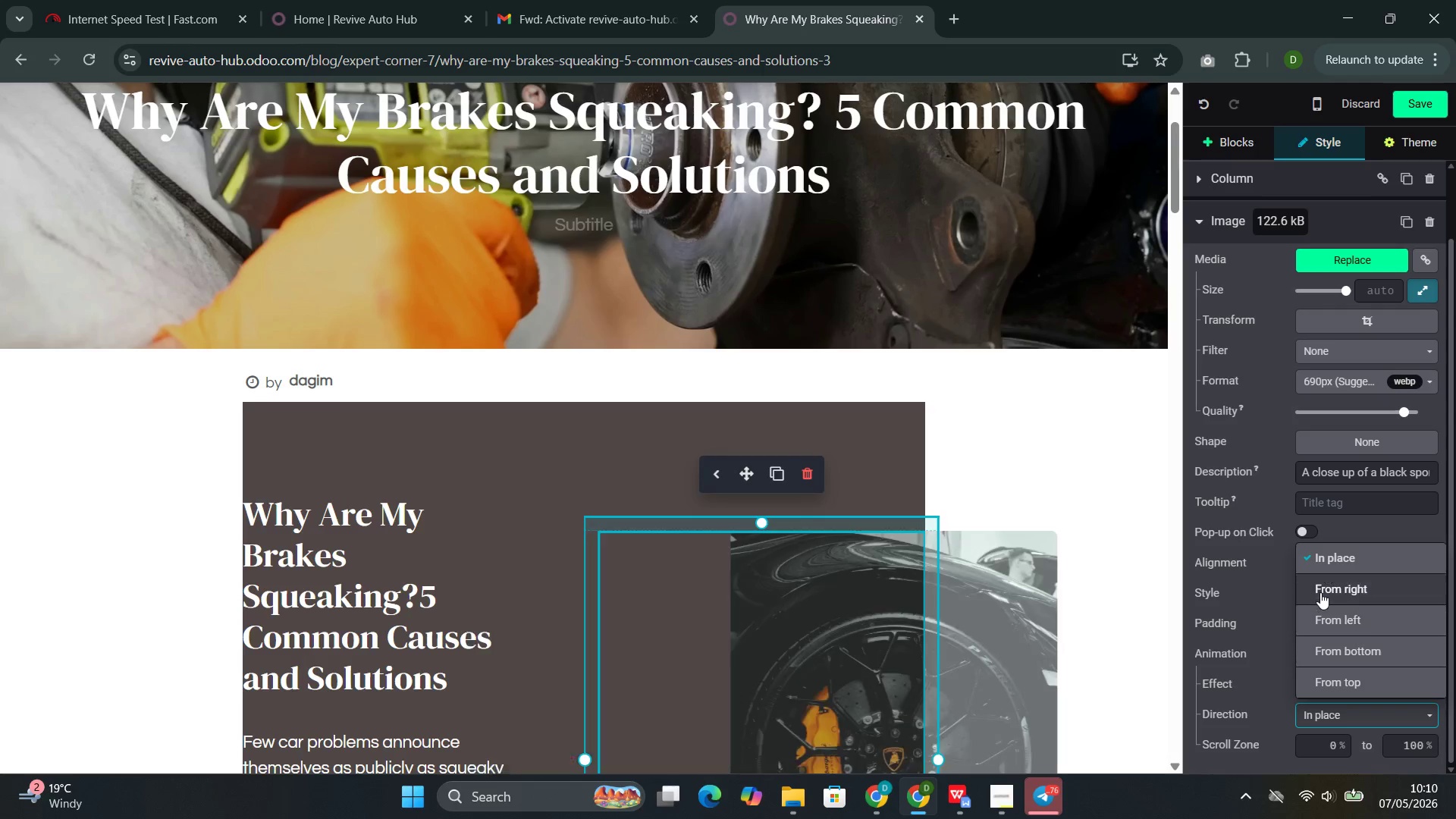 
left_click([1317, 588])
 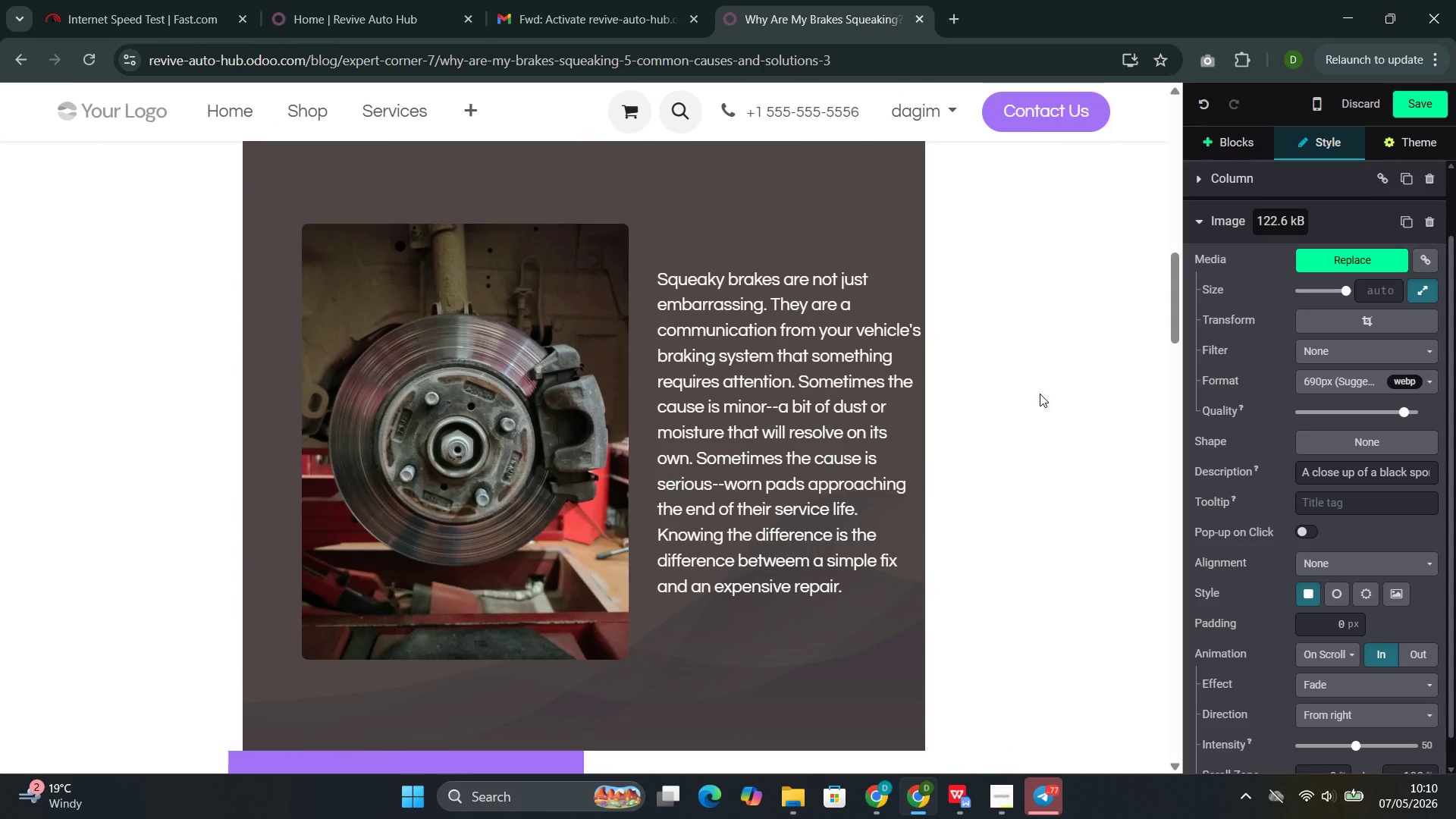 
left_click([532, 373])
 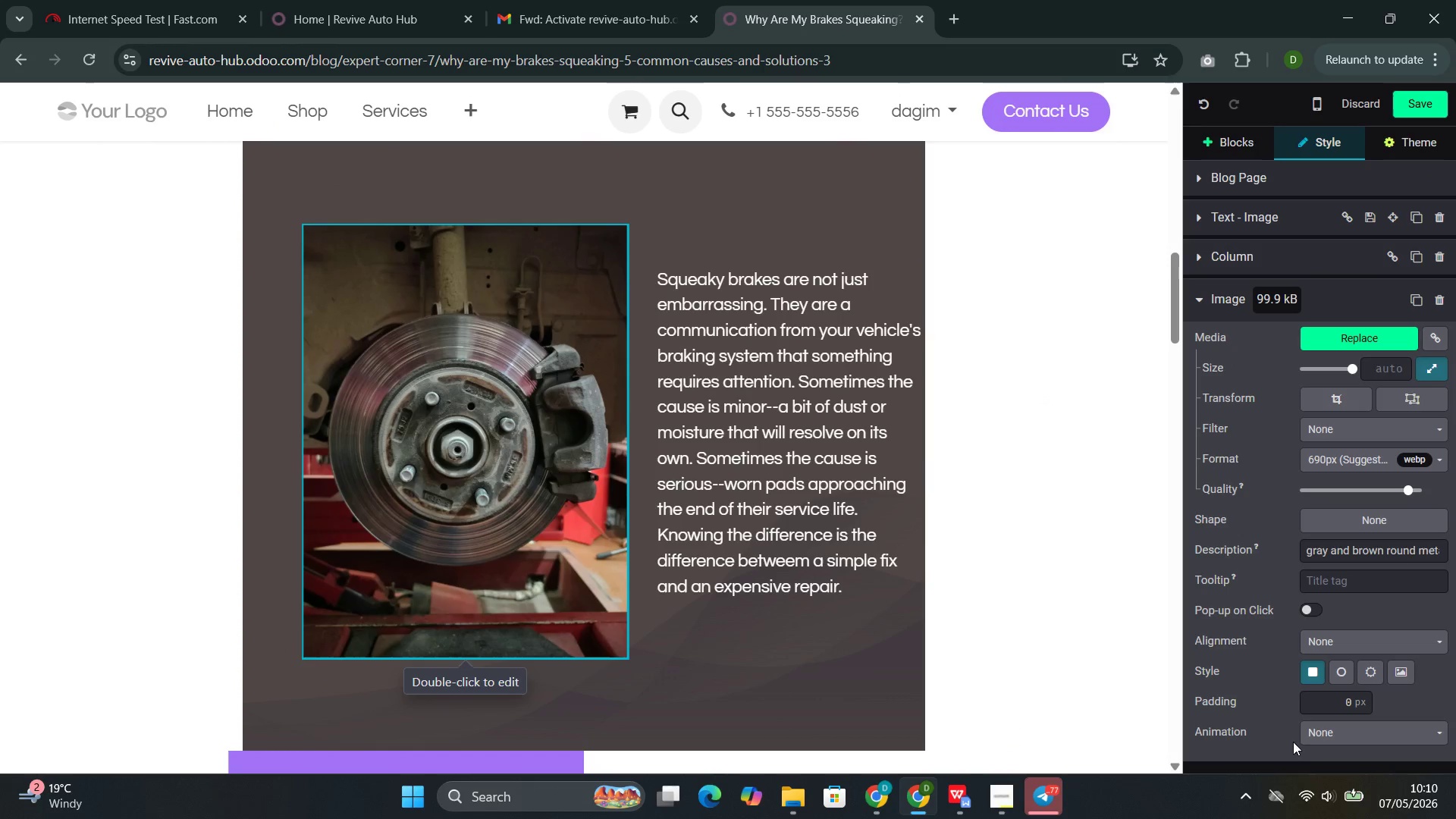 
left_click([1307, 733])
 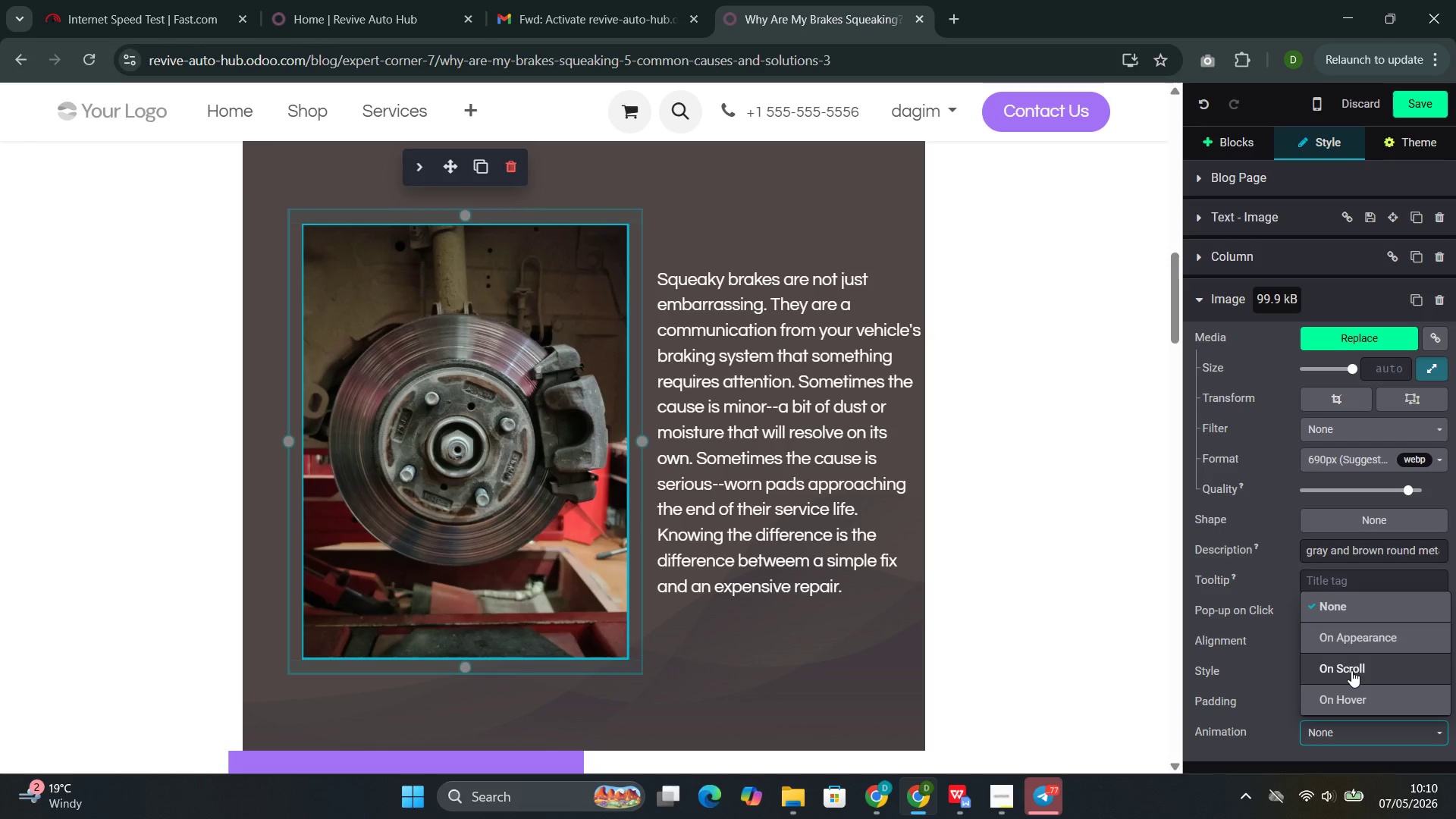 
left_click([1348, 673])
 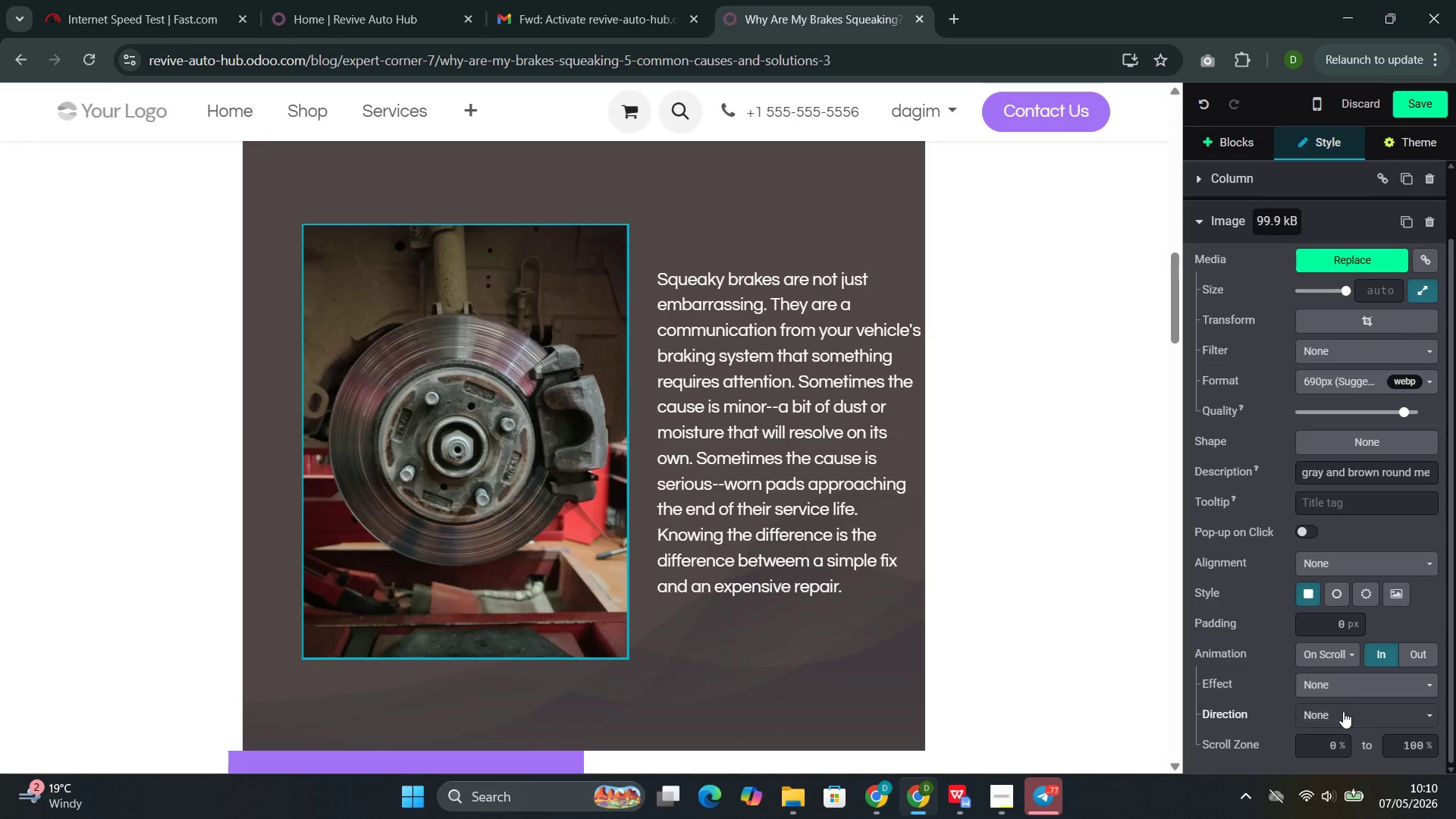 
left_click([1343, 714])
 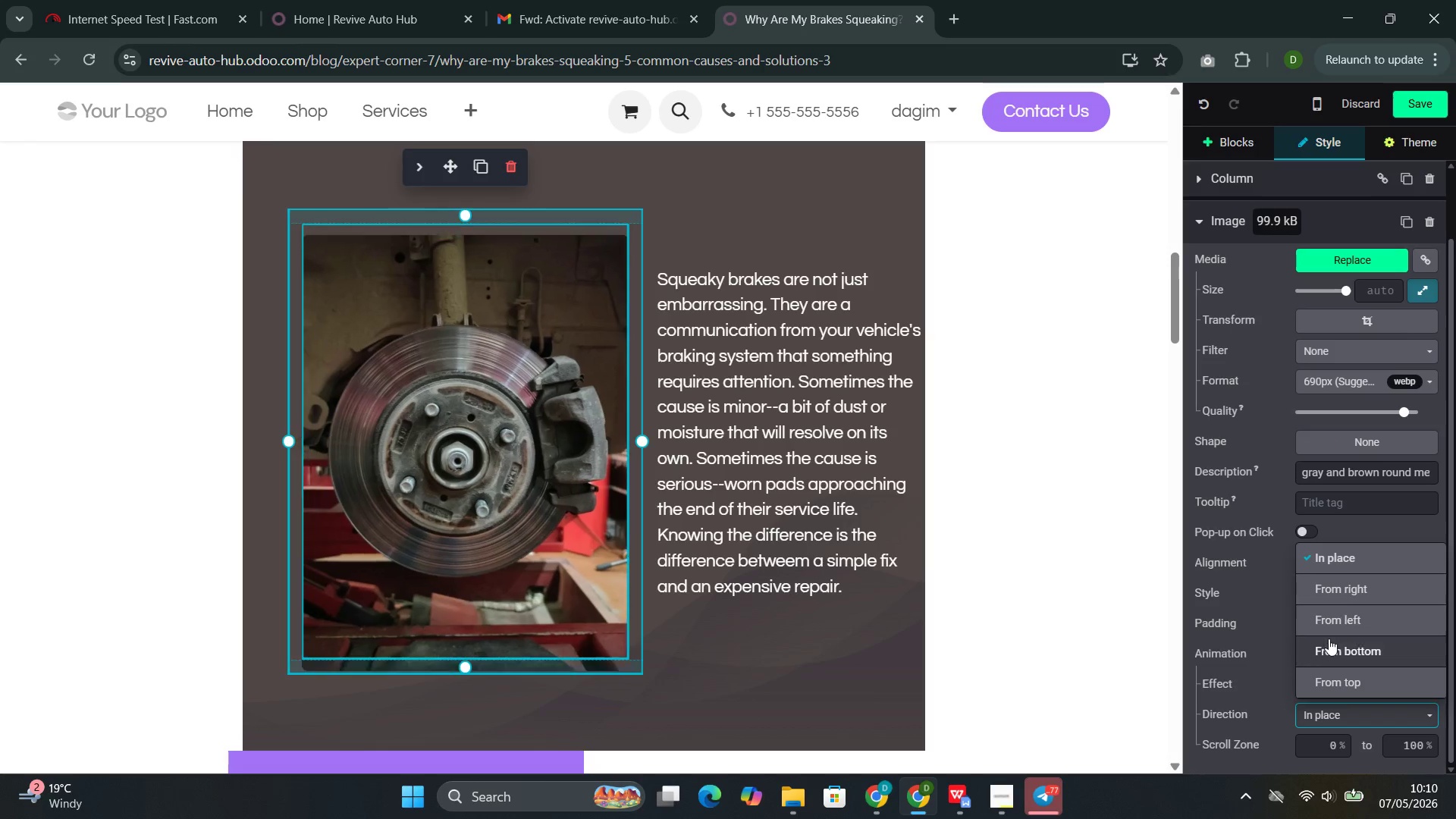 
wait(6.27)
 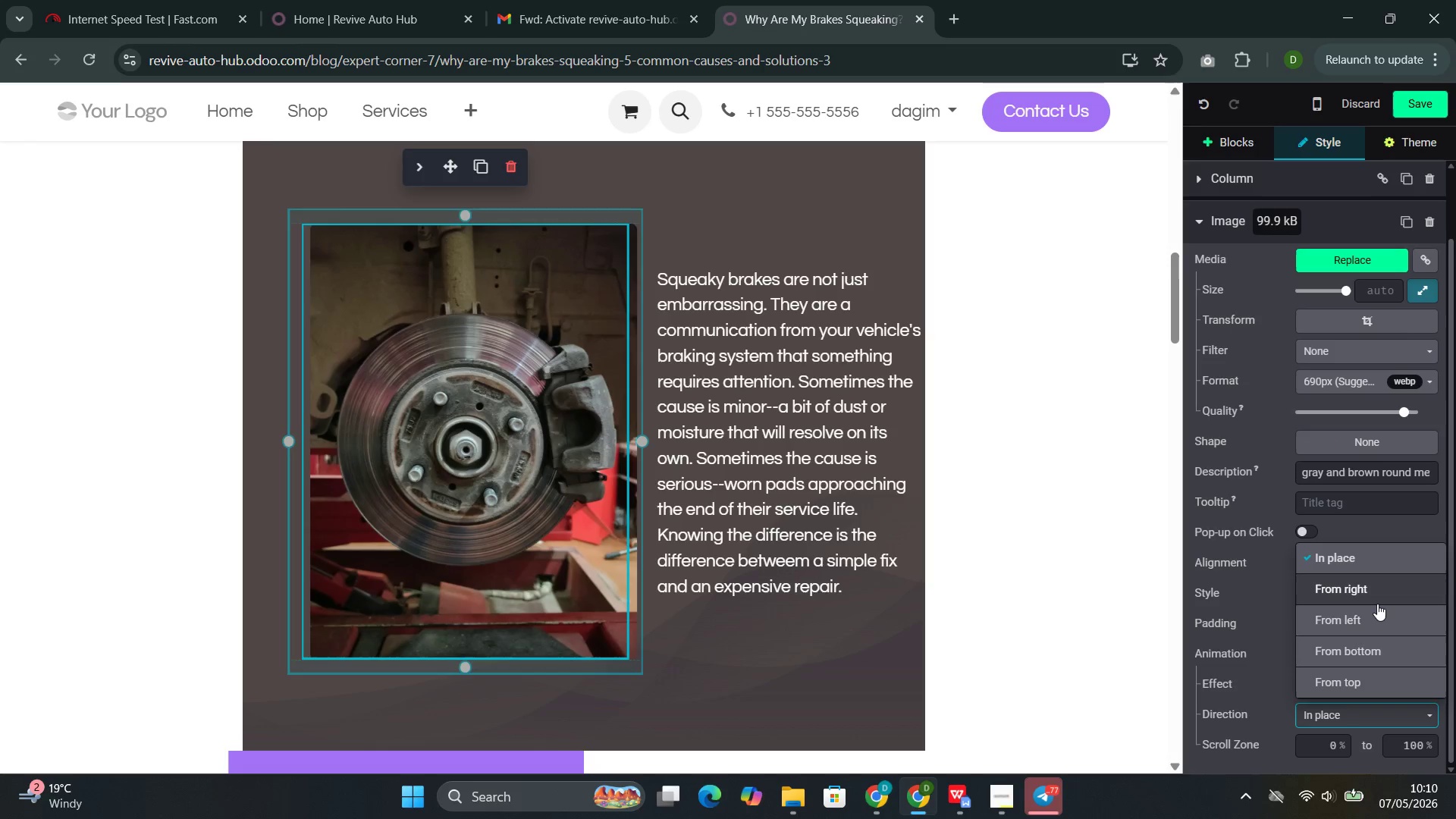 
left_click([1337, 619])
 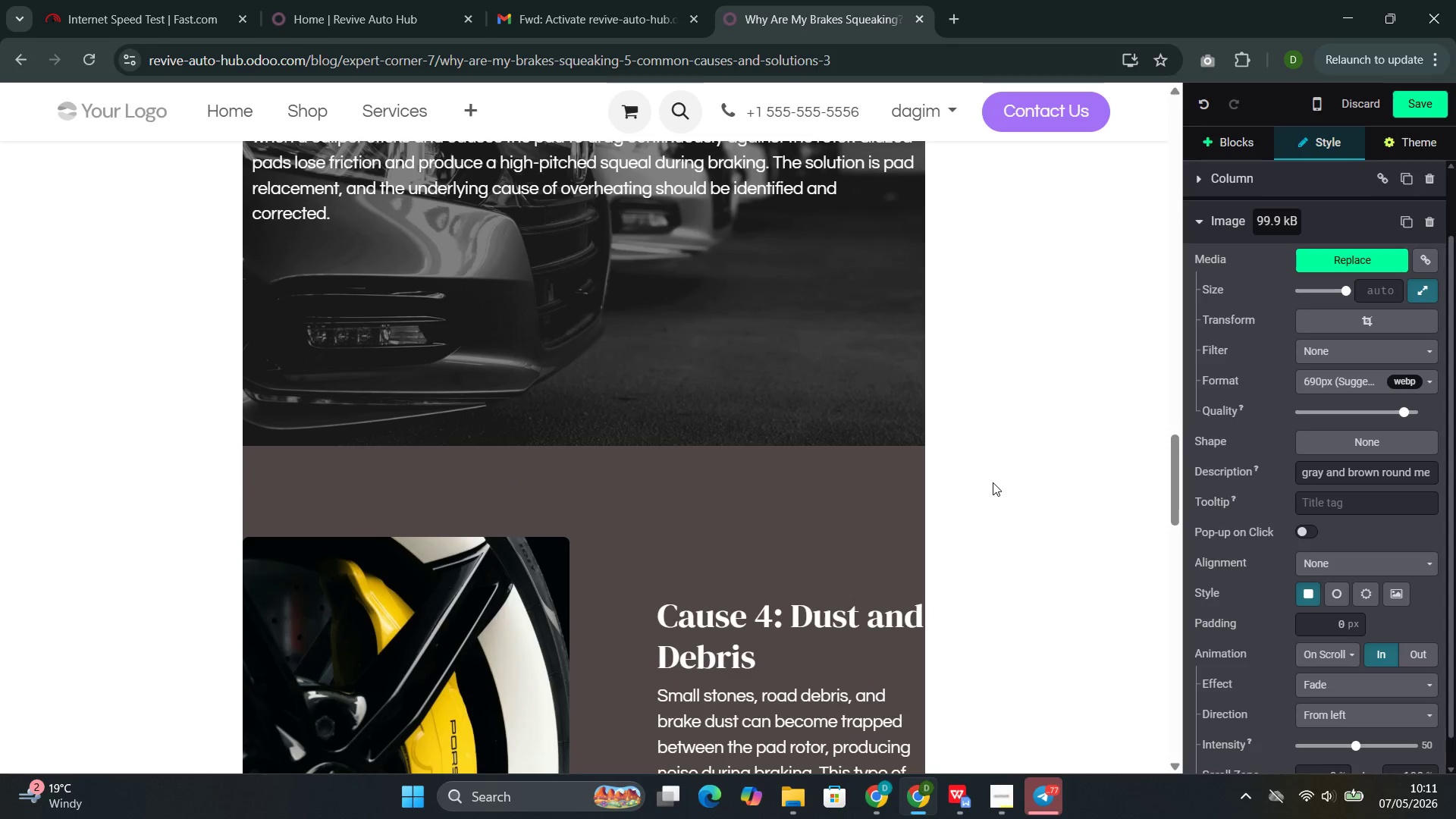 
wait(6.92)
 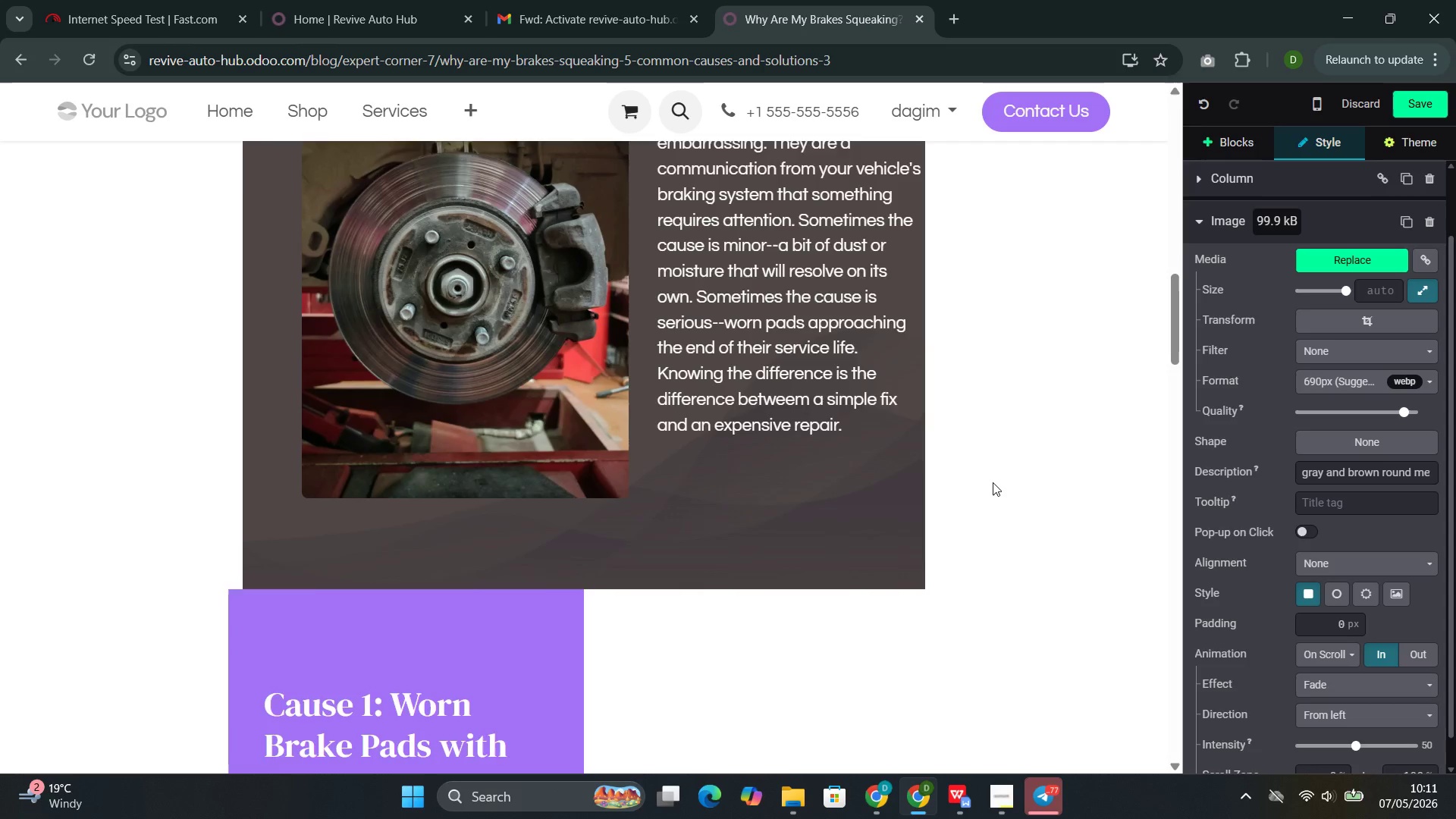 
left_click([397, 303])
 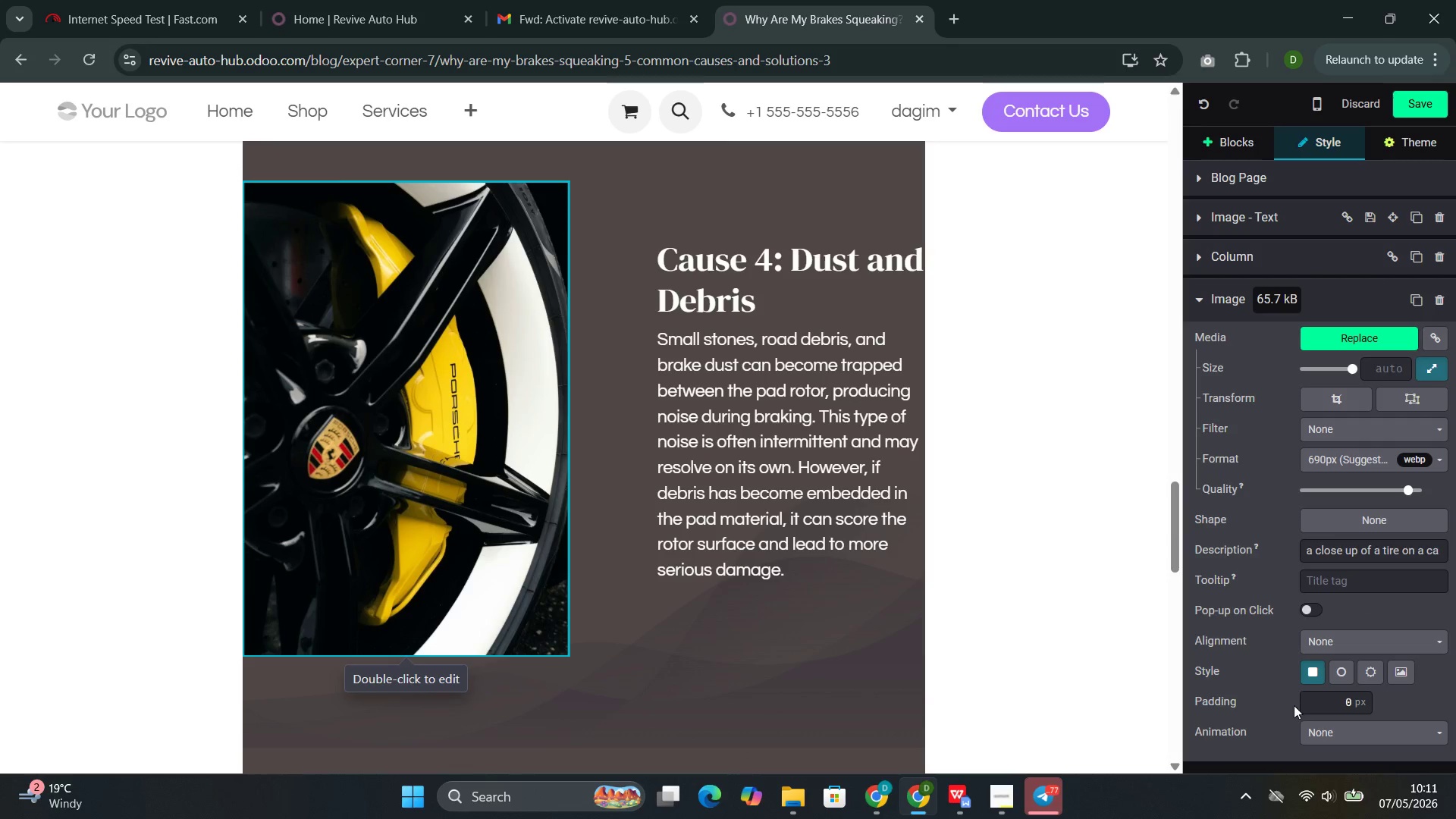 
left_click([1314, 731])
 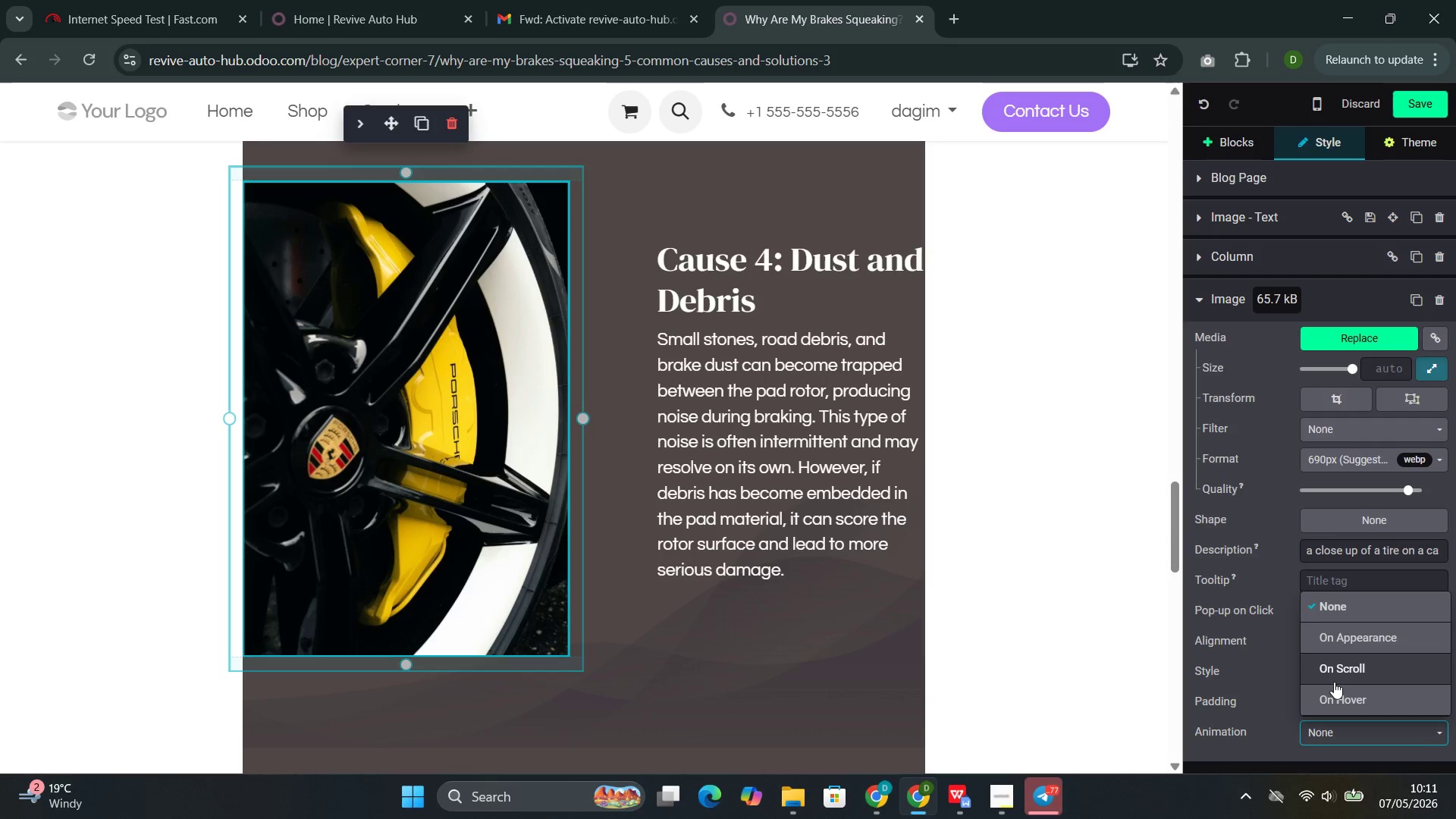 
left_click([1332, 683])
 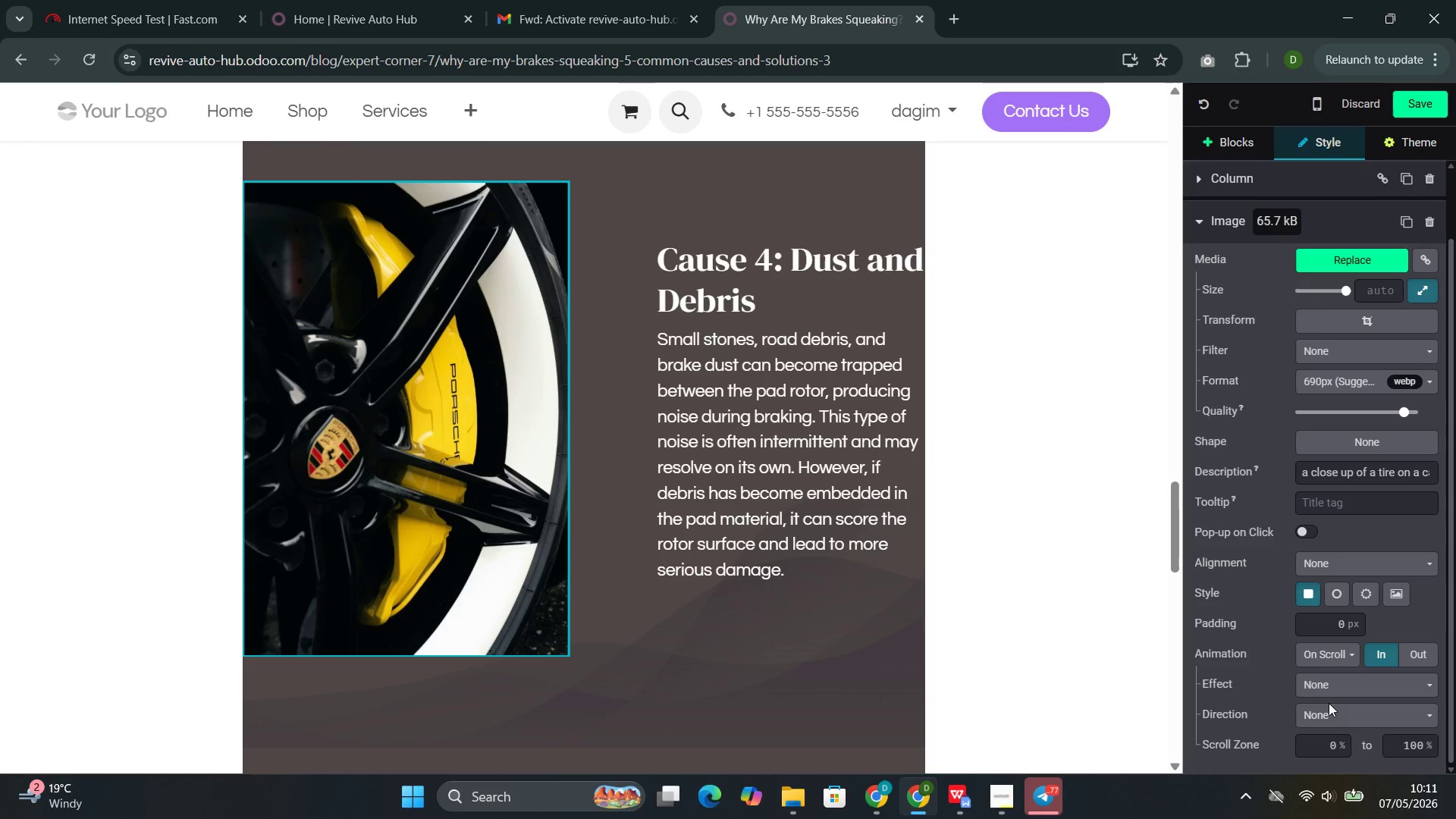 
left_click([1330, 714])
 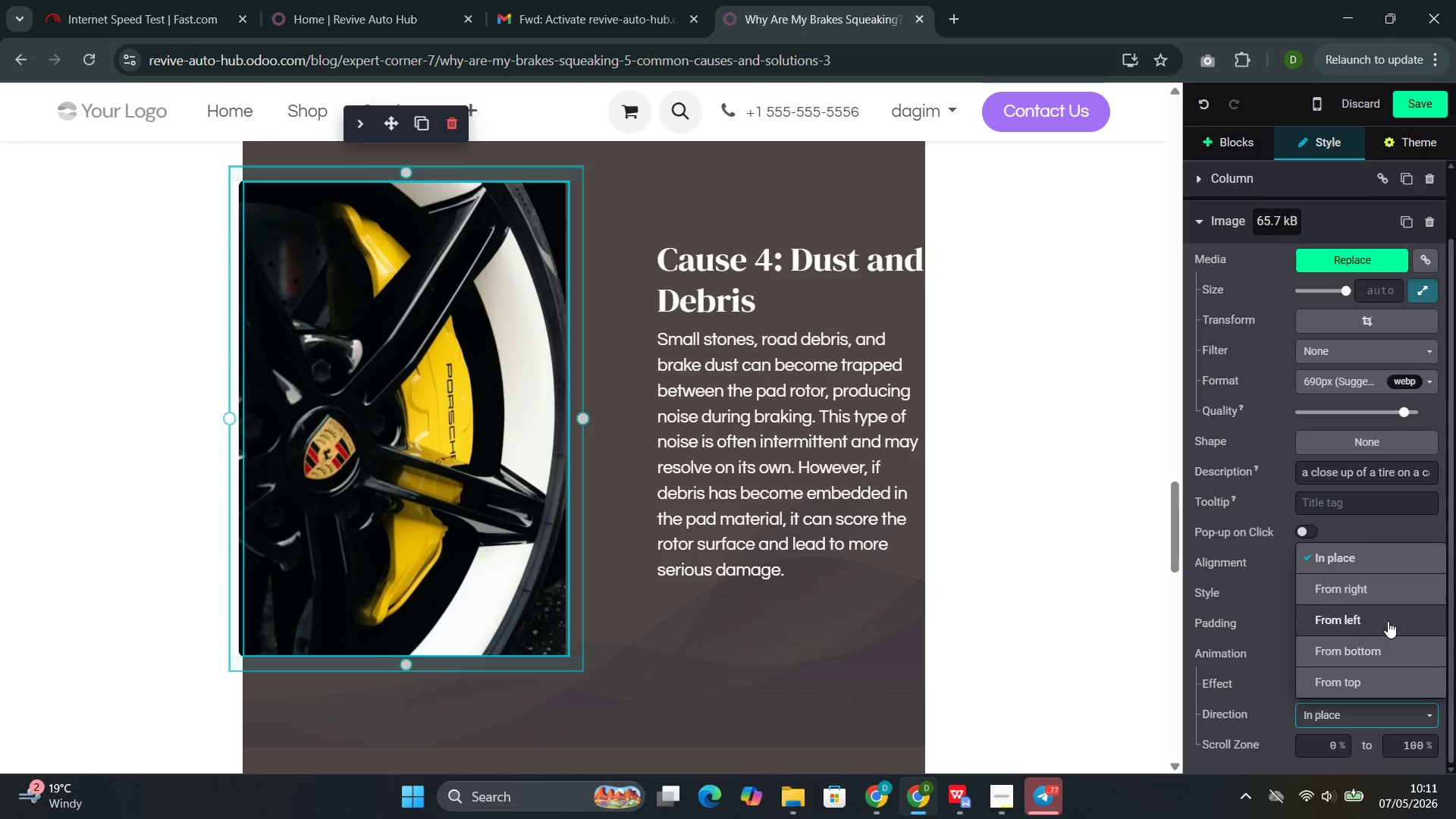 
left_click([1387, 623])
 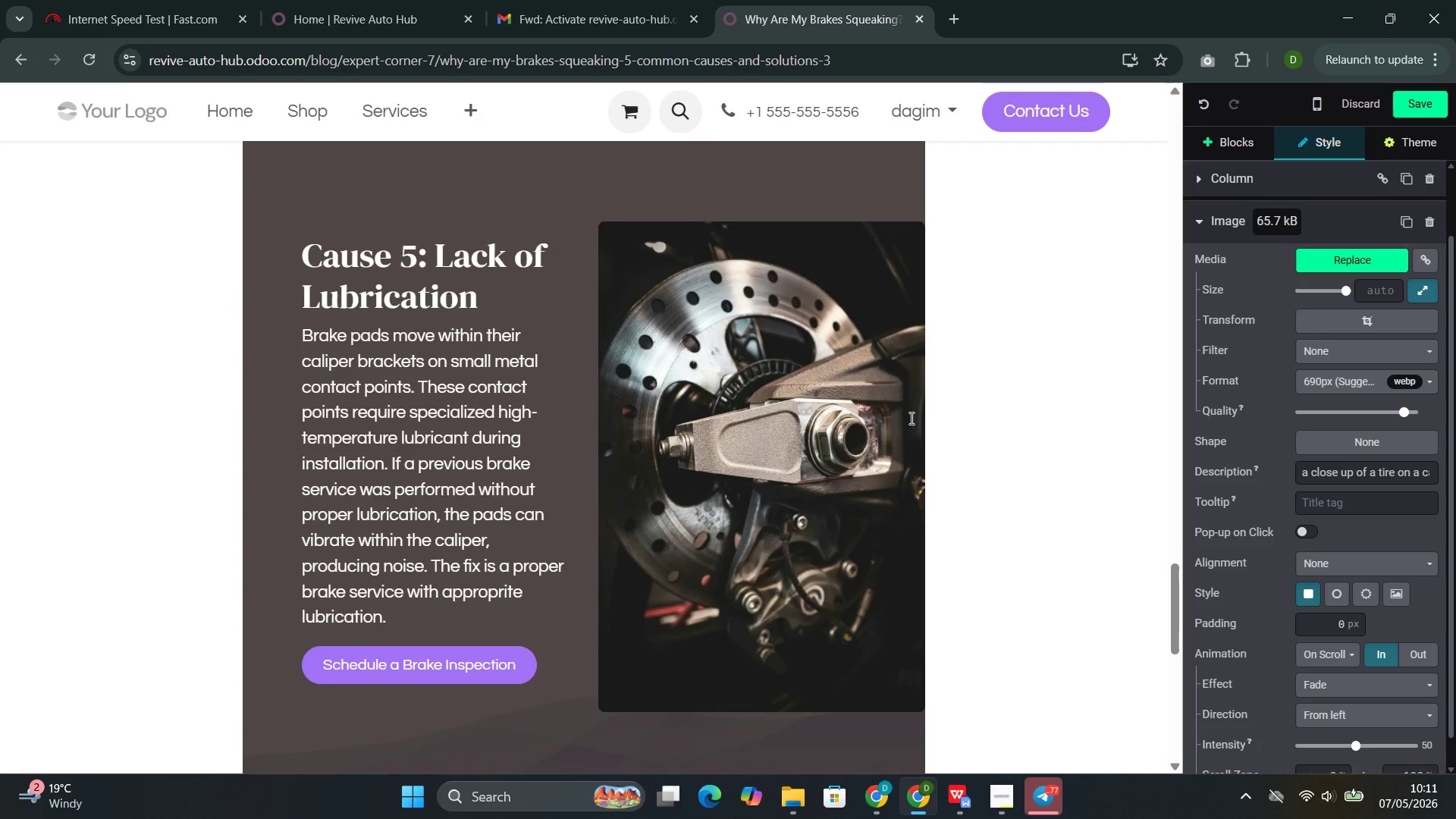 
left_click([763, 382])
 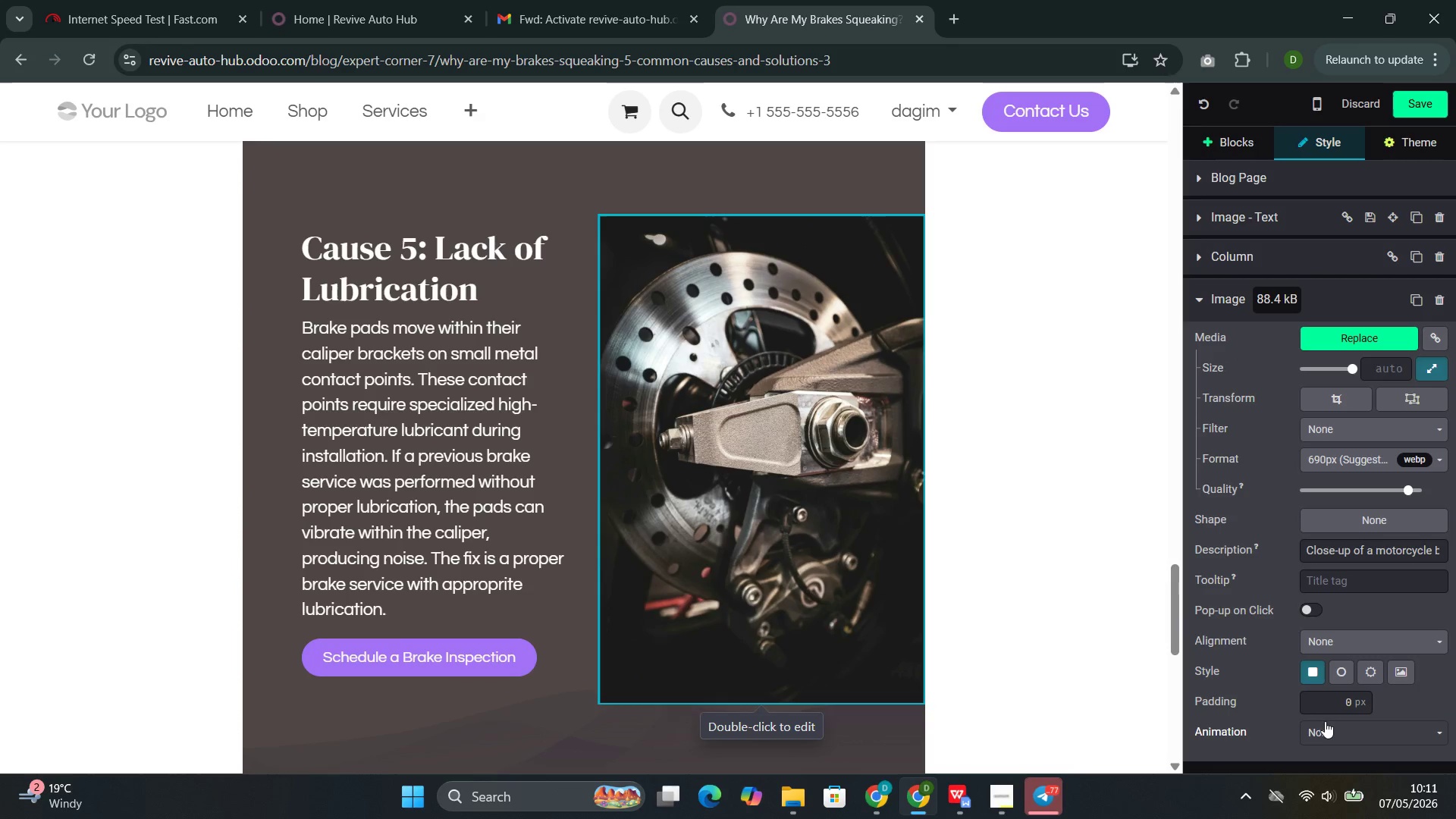 
left_click([1326, 725])
 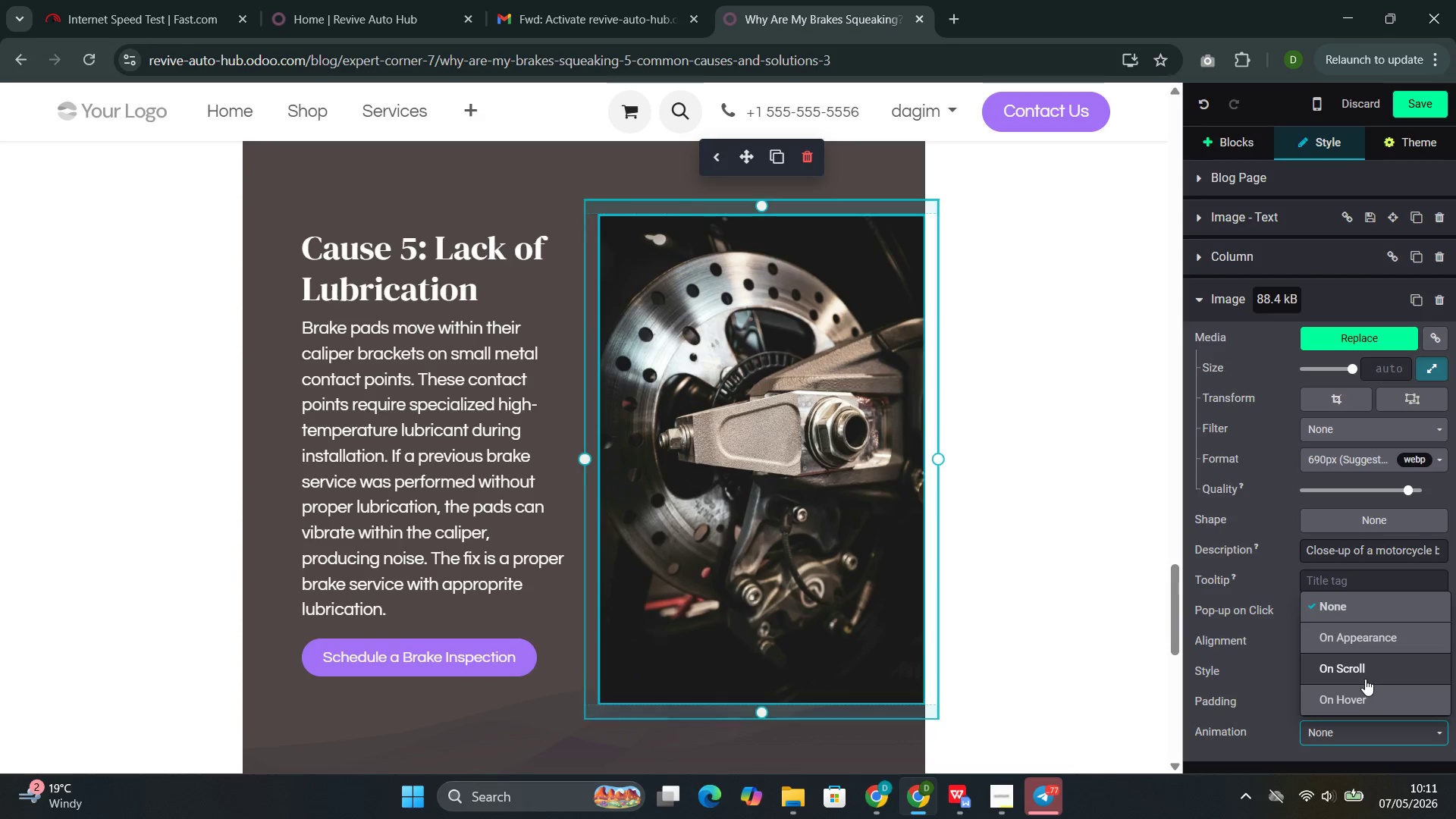 
left_click([1365, 680])
 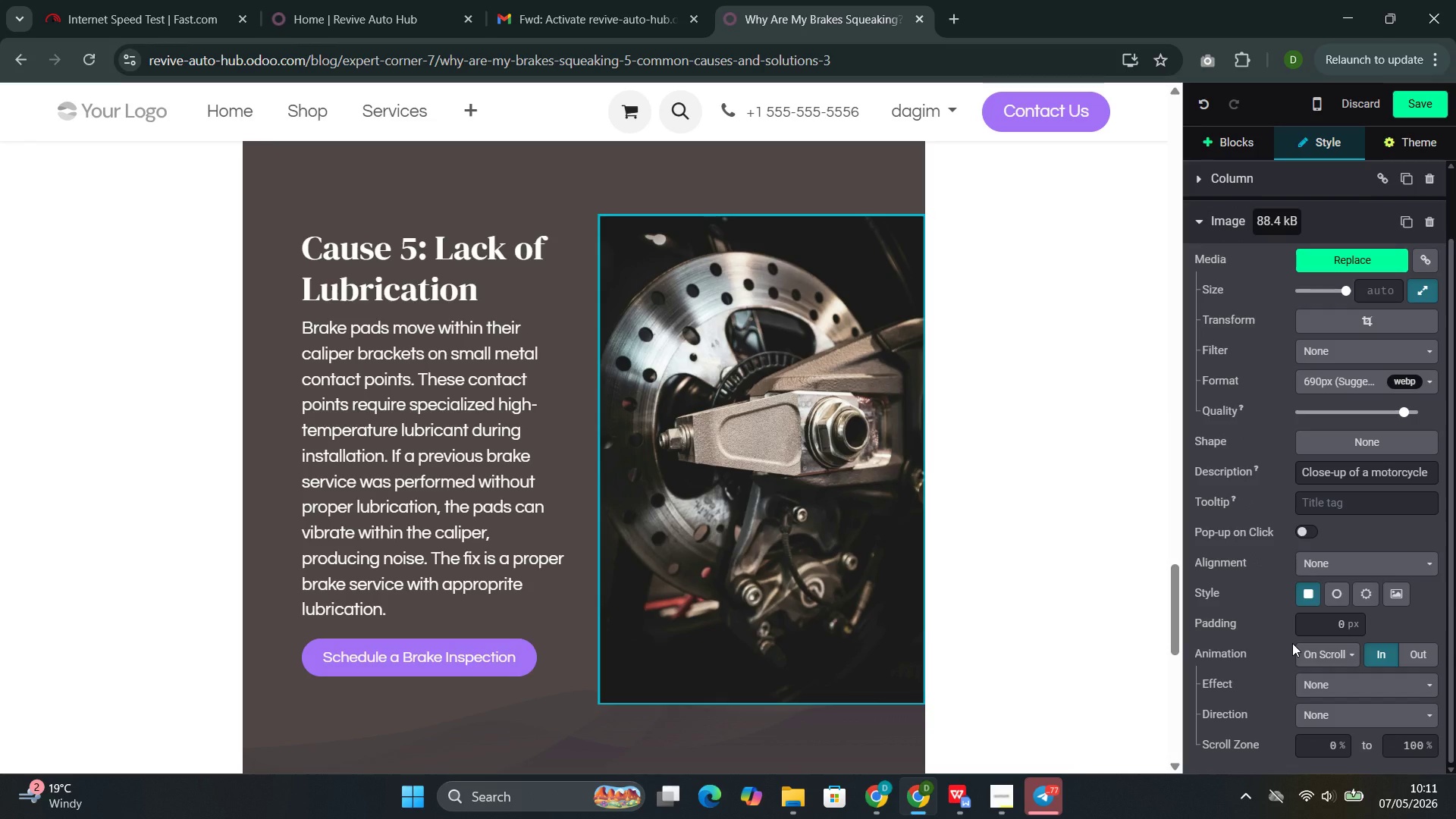 
left_click([1322, 714])
 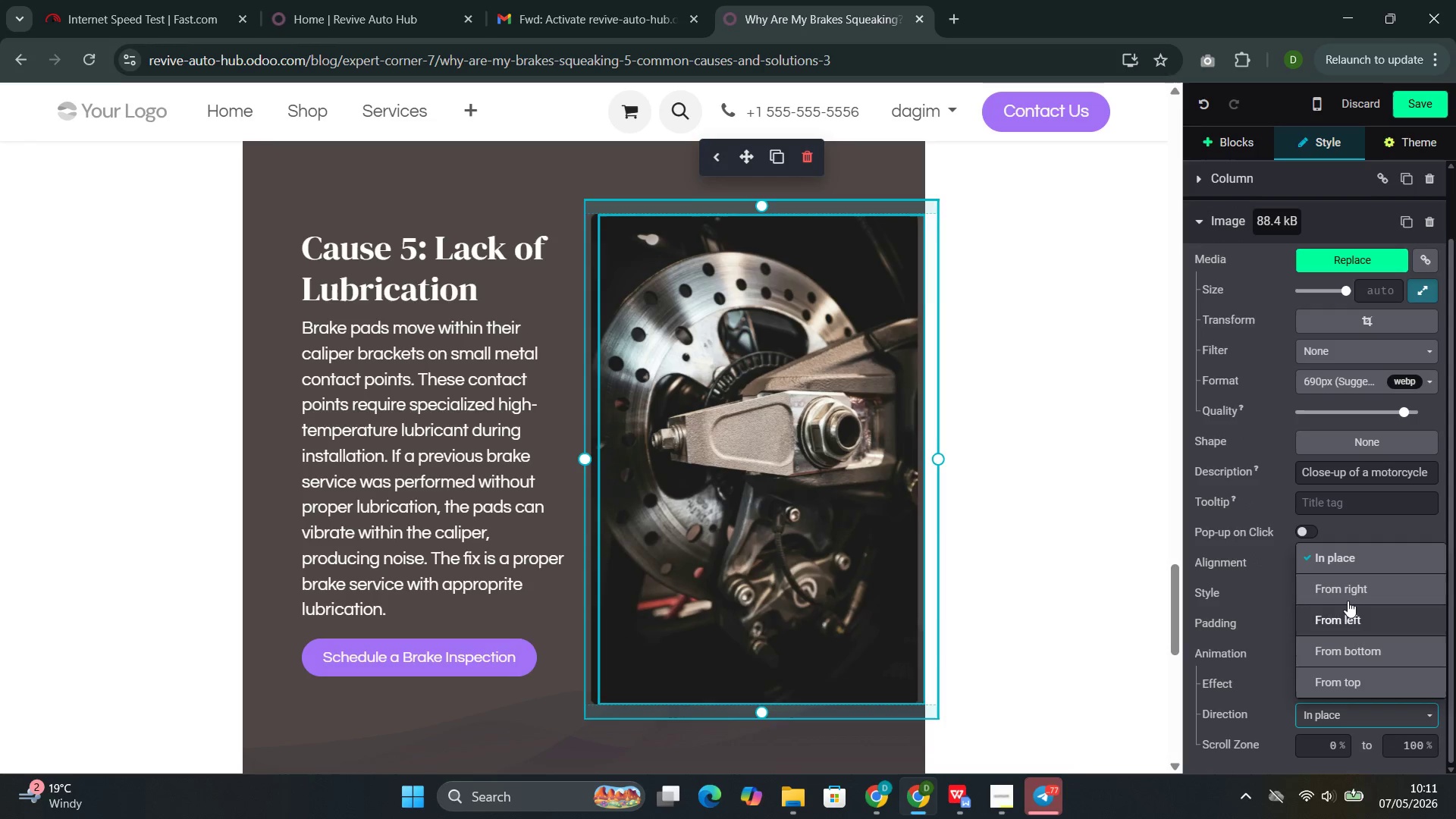 
left_click([1329, 598])
 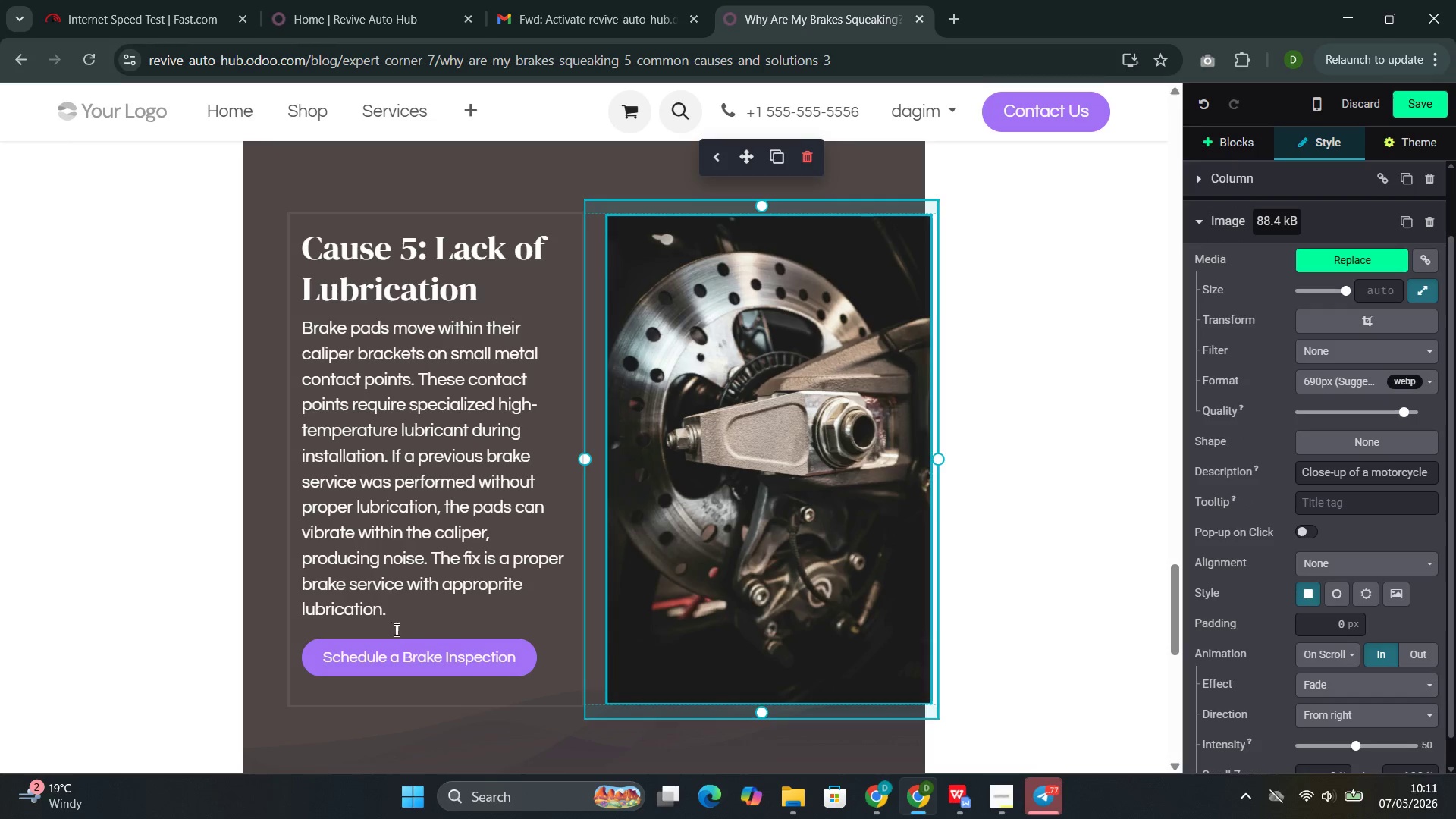 
left_click([403, 648])
 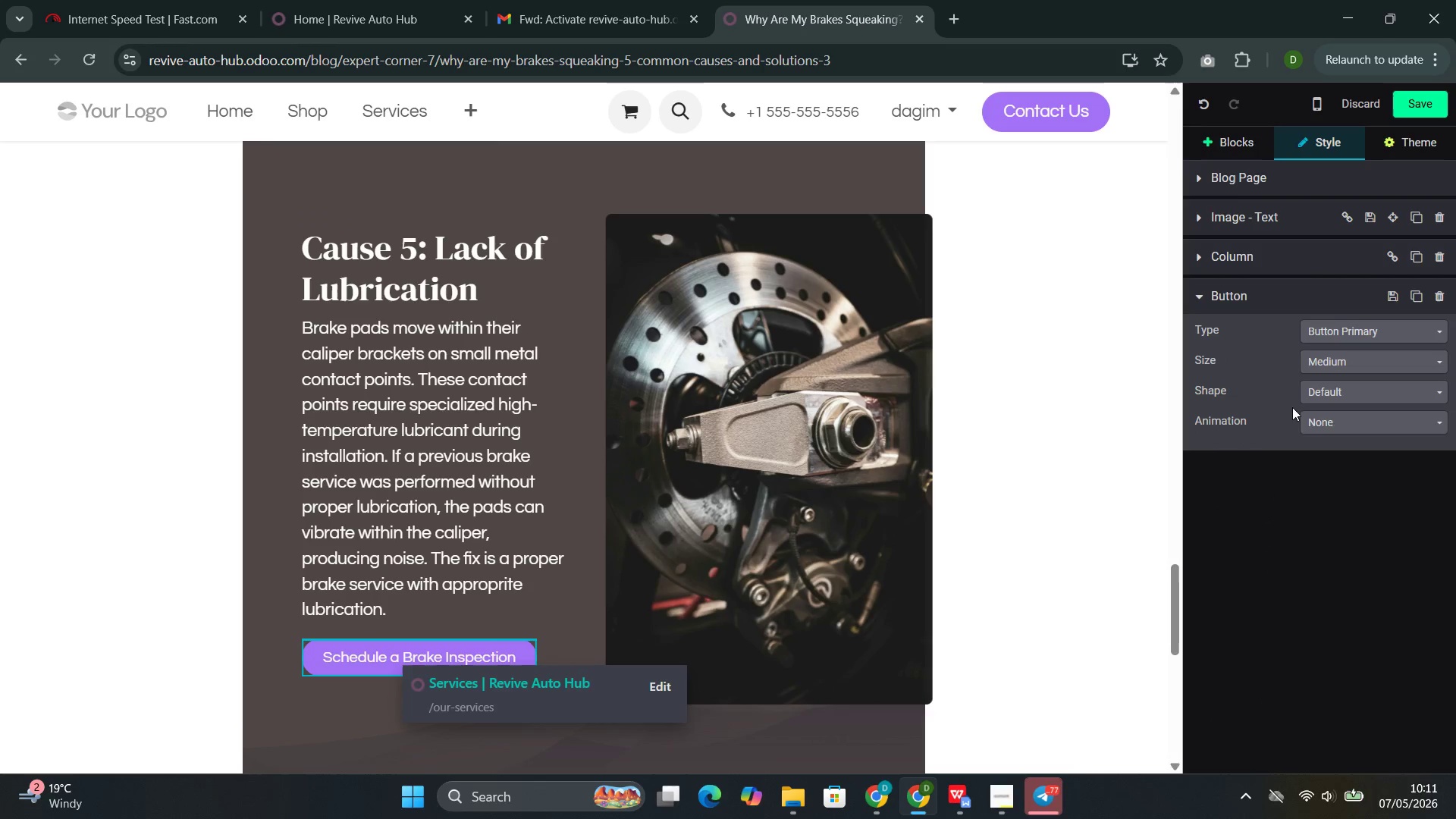 
left_click([1316, 419])
 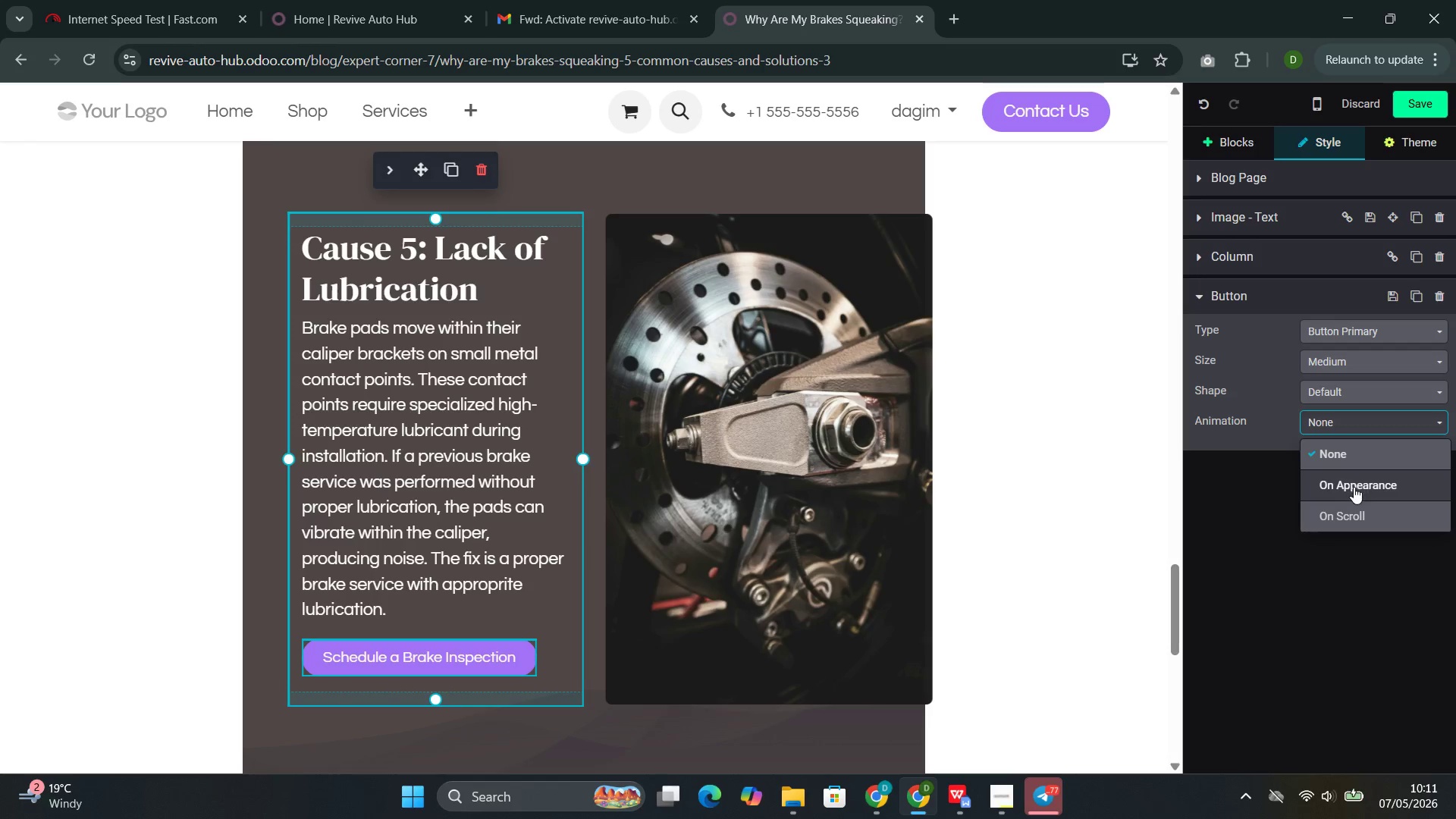 
wait(5.25)
 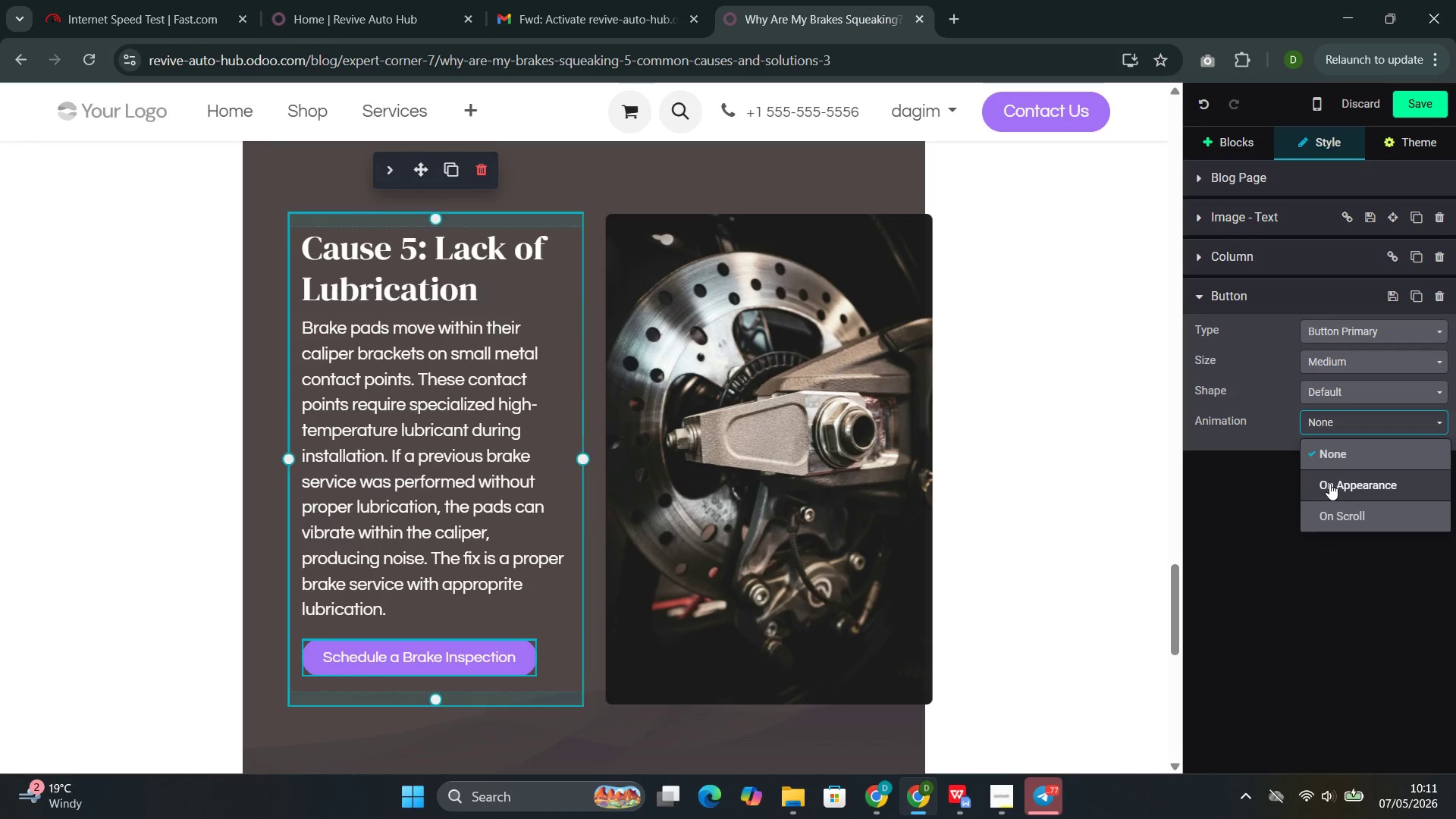 
left_click([1354, 487])
 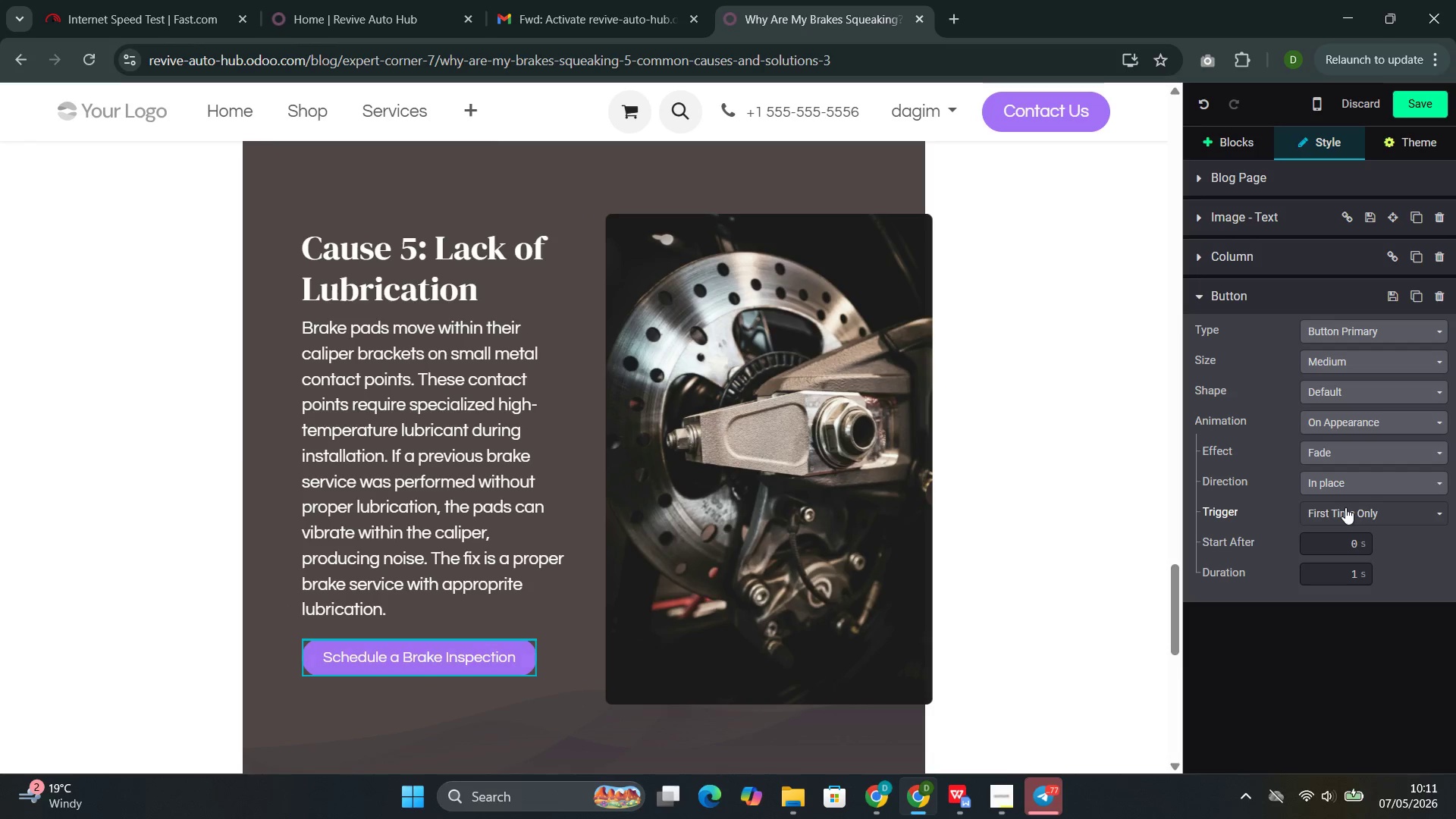 
left_click([1345, 509])
 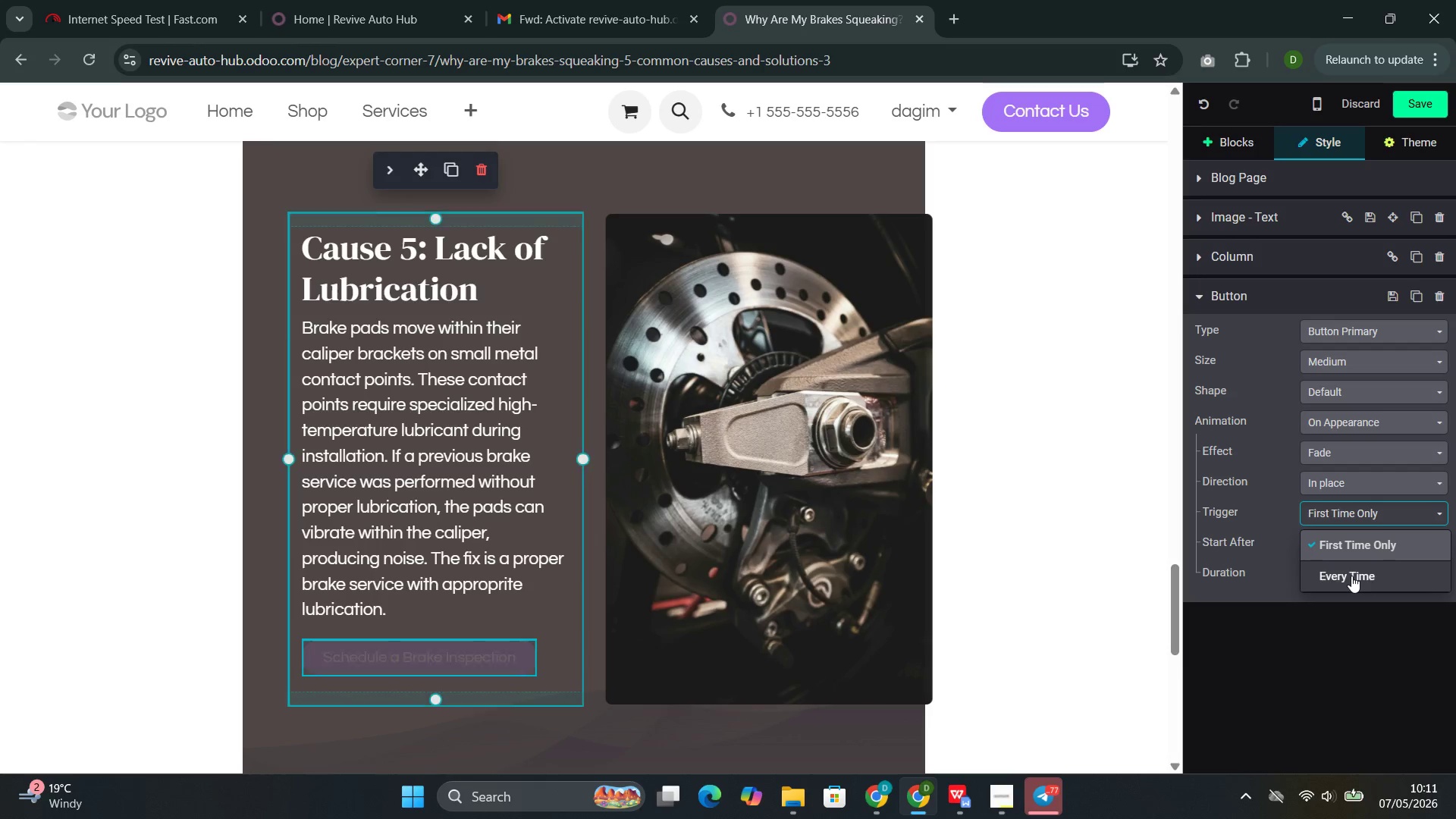 
left_click([1351, 576])
 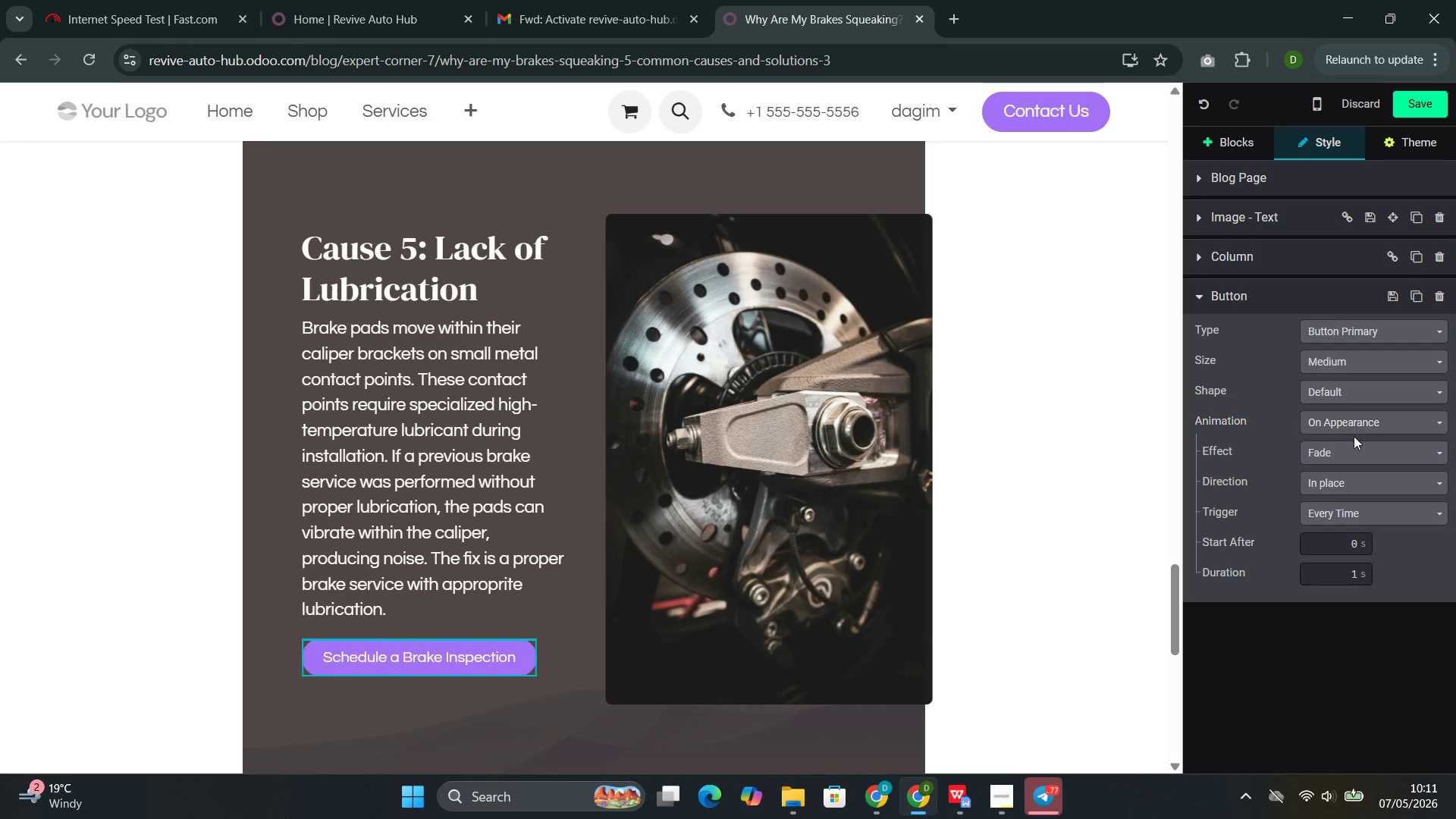 
left_click([1349, 463])
 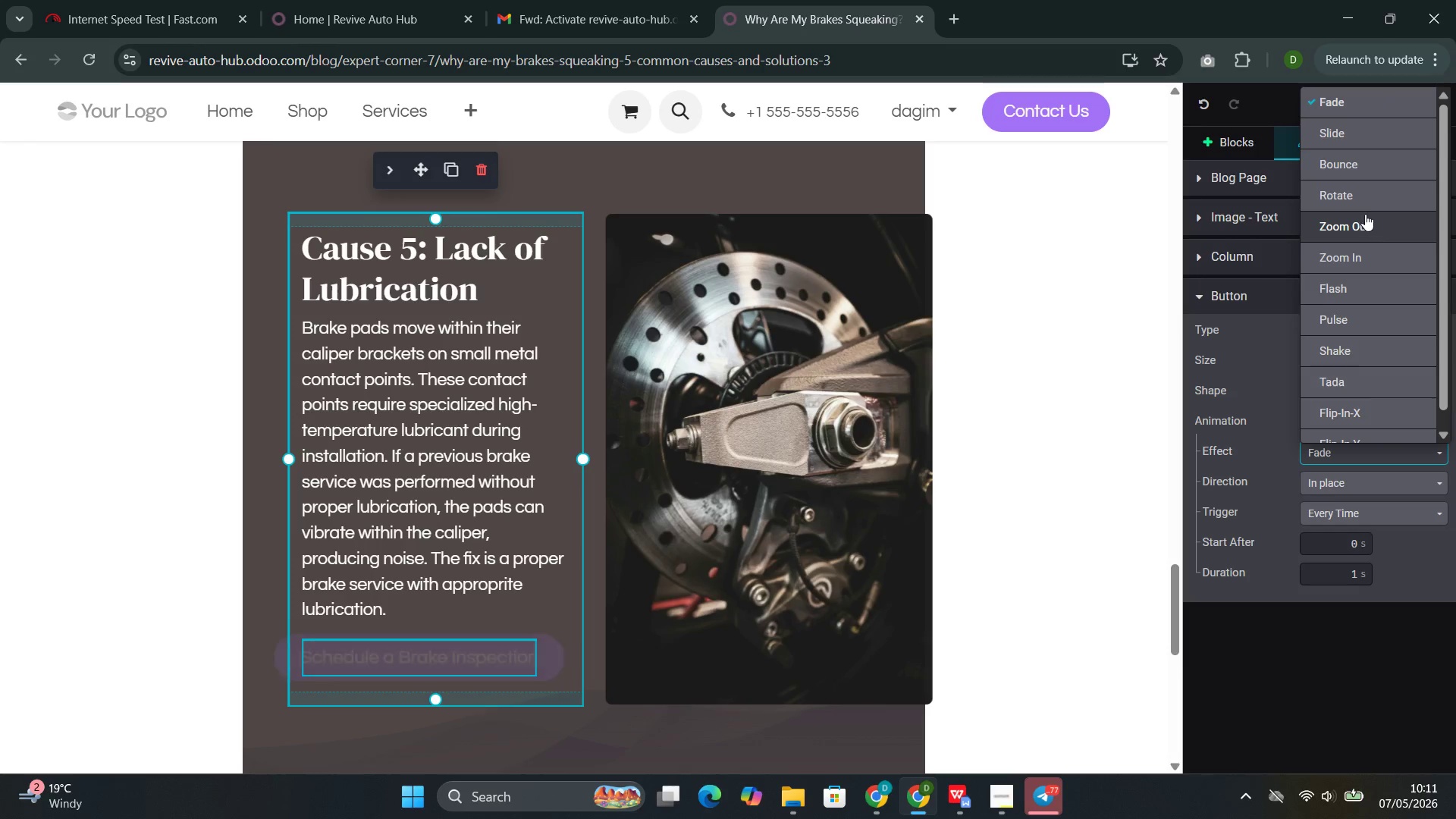 
left_click([1363, 157])
 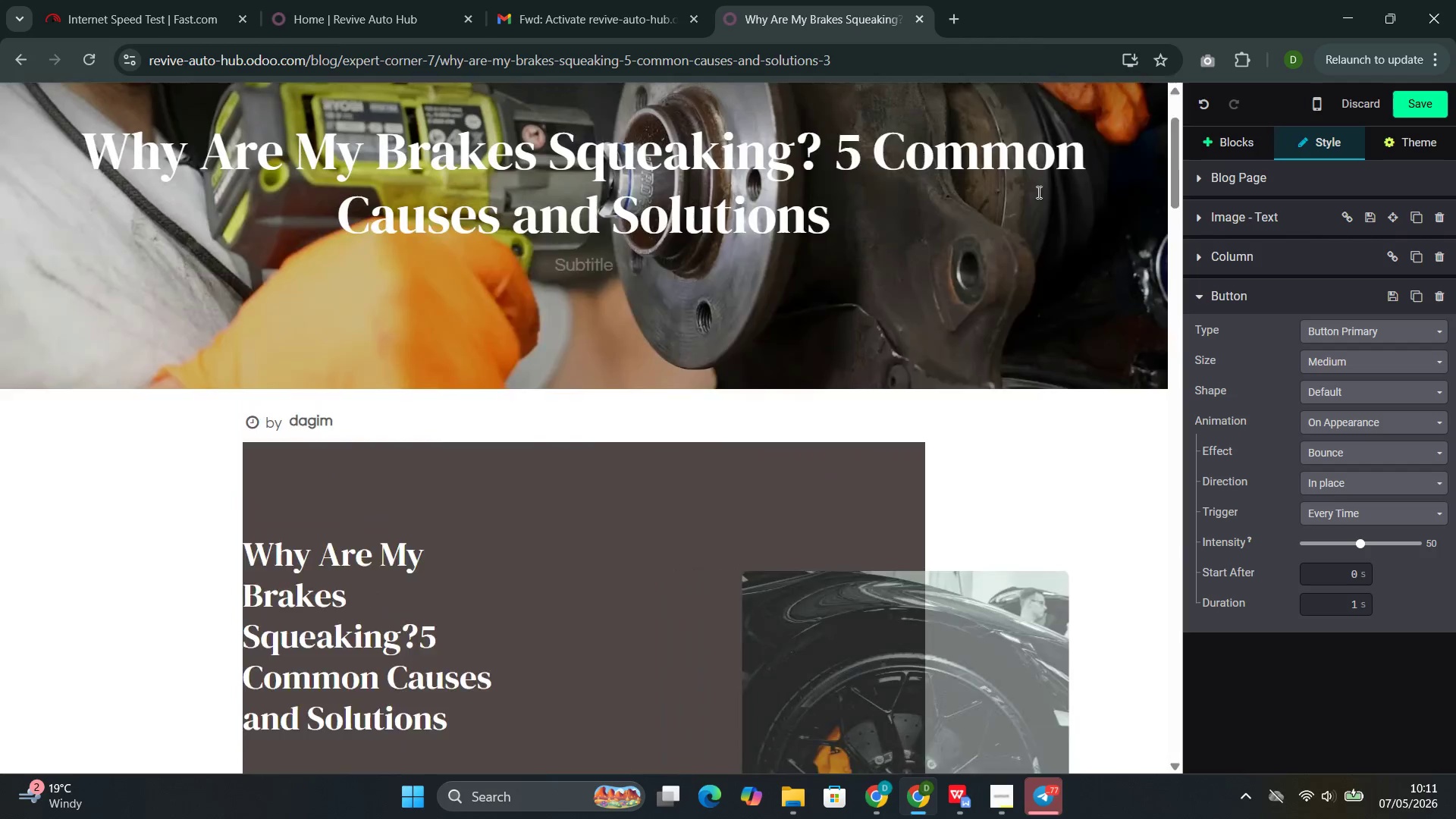 
wait(7.75)
 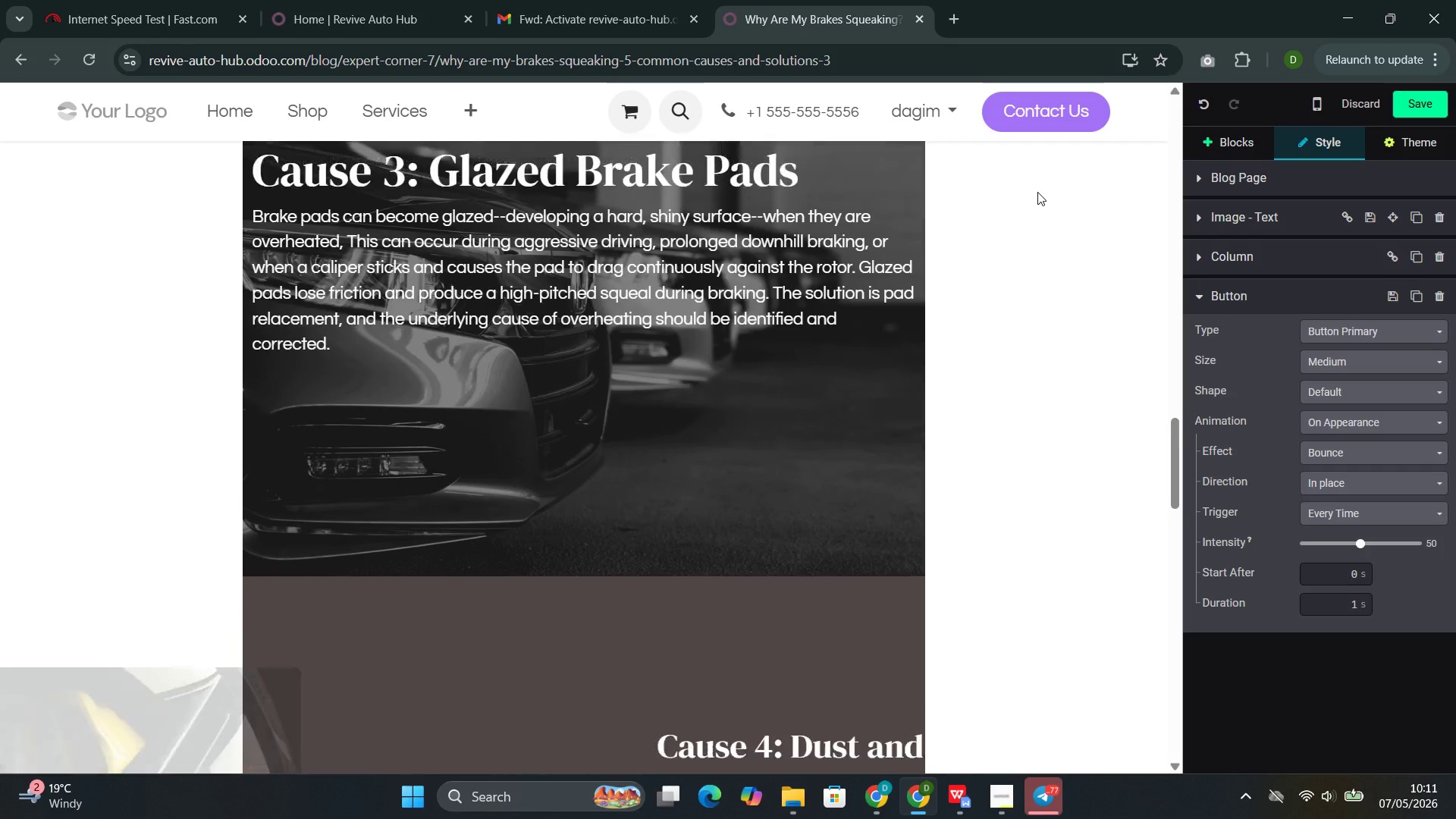 
left_click([1423, 115])
 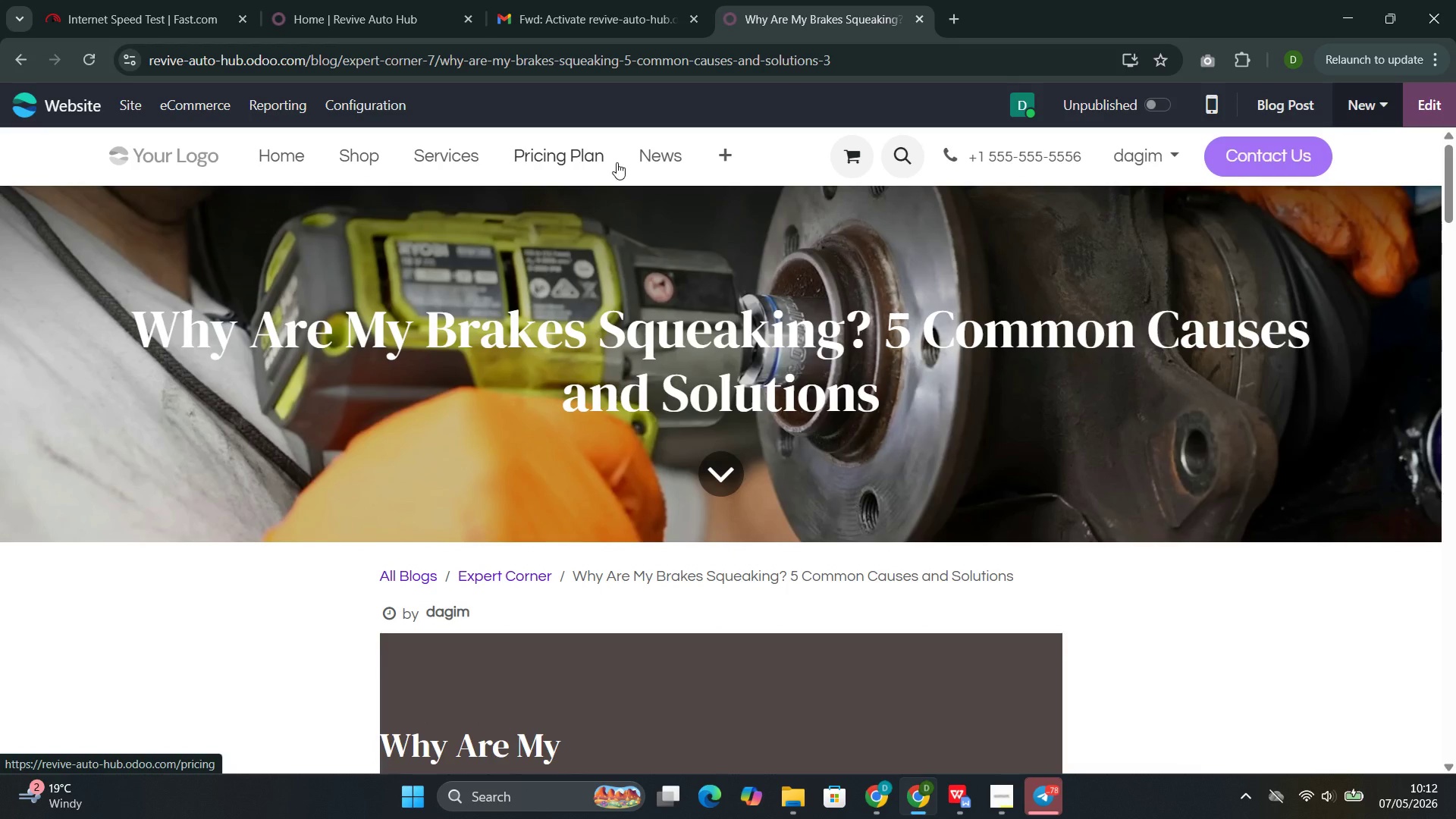 
wait(59.34)
 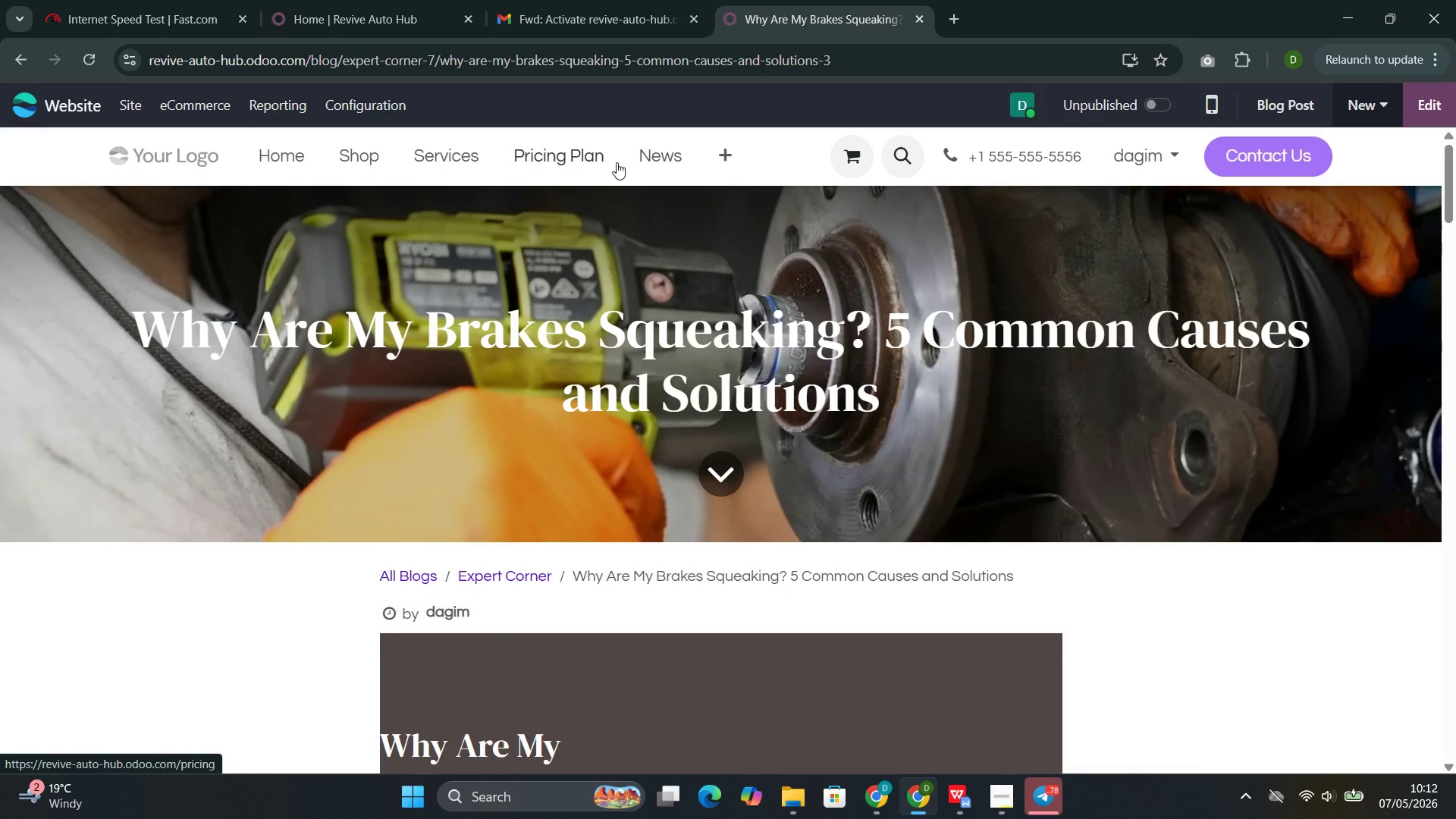 
left_click([130, 100])
 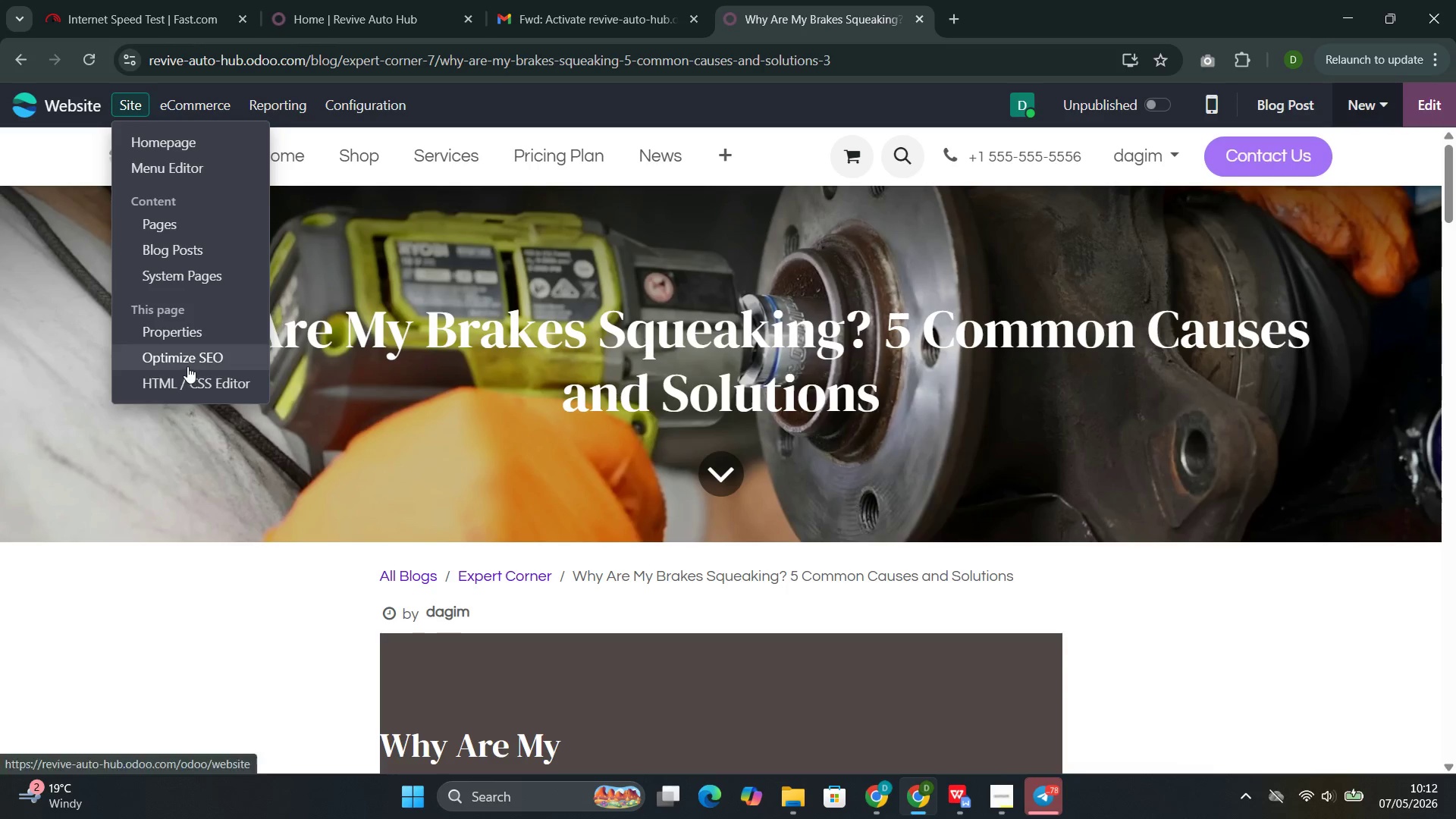 
left_click([190, 361])
 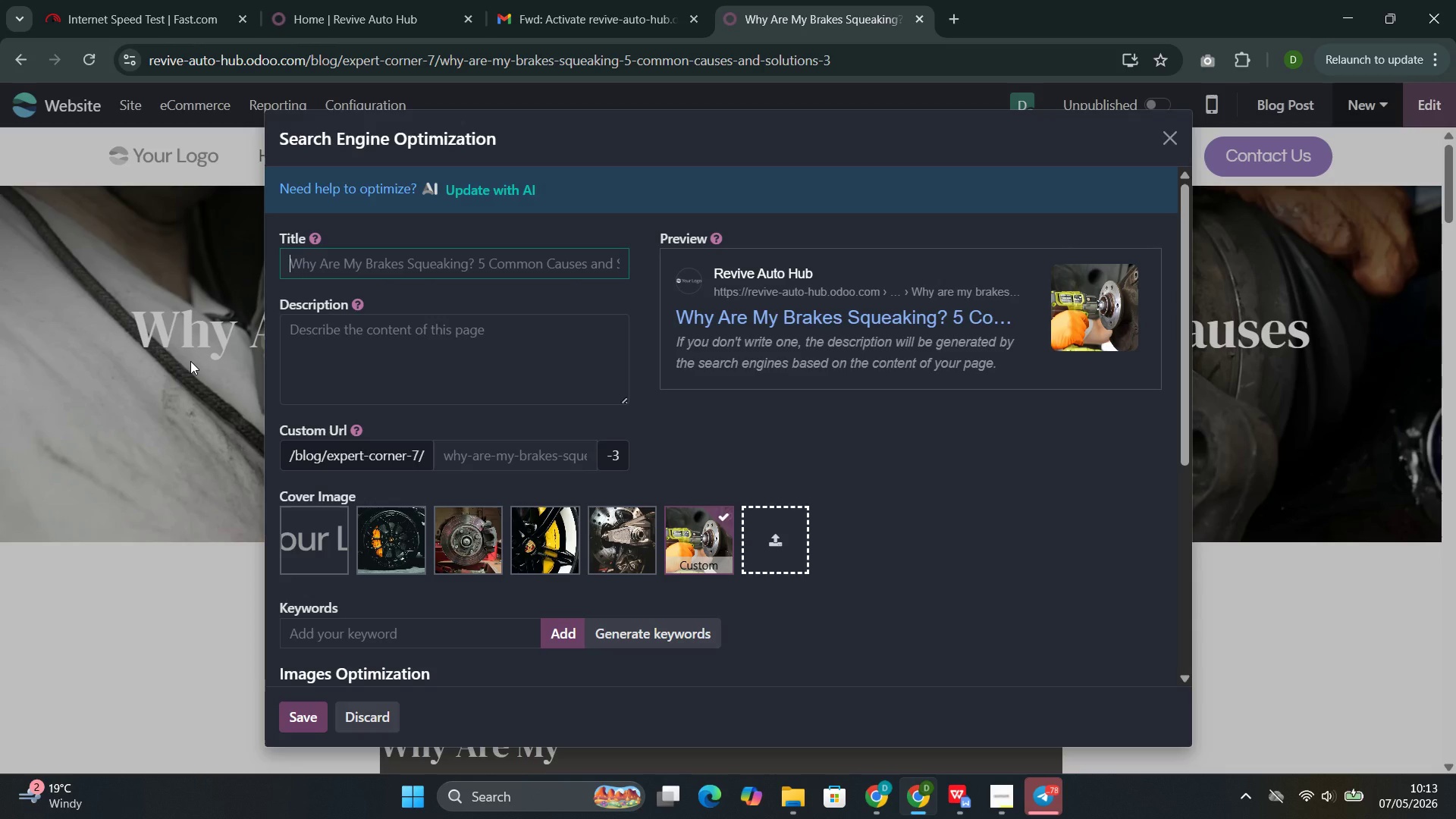 
wait(6.7)
 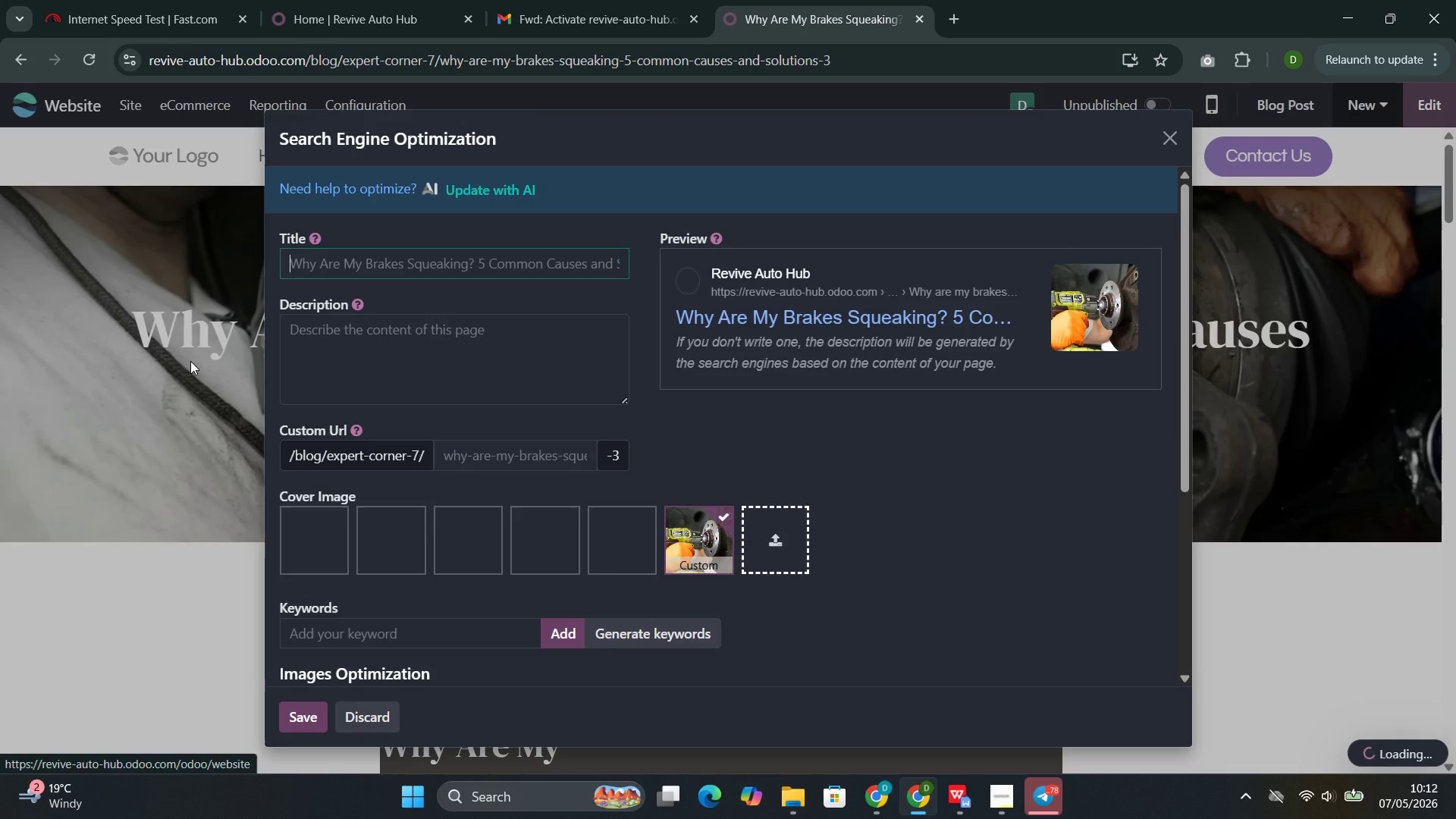 
type(Why Arw )
key(Backspace)
type(e)
key(Backspace)
key(Backspace)
type(e MY BRakes SQueaking )
 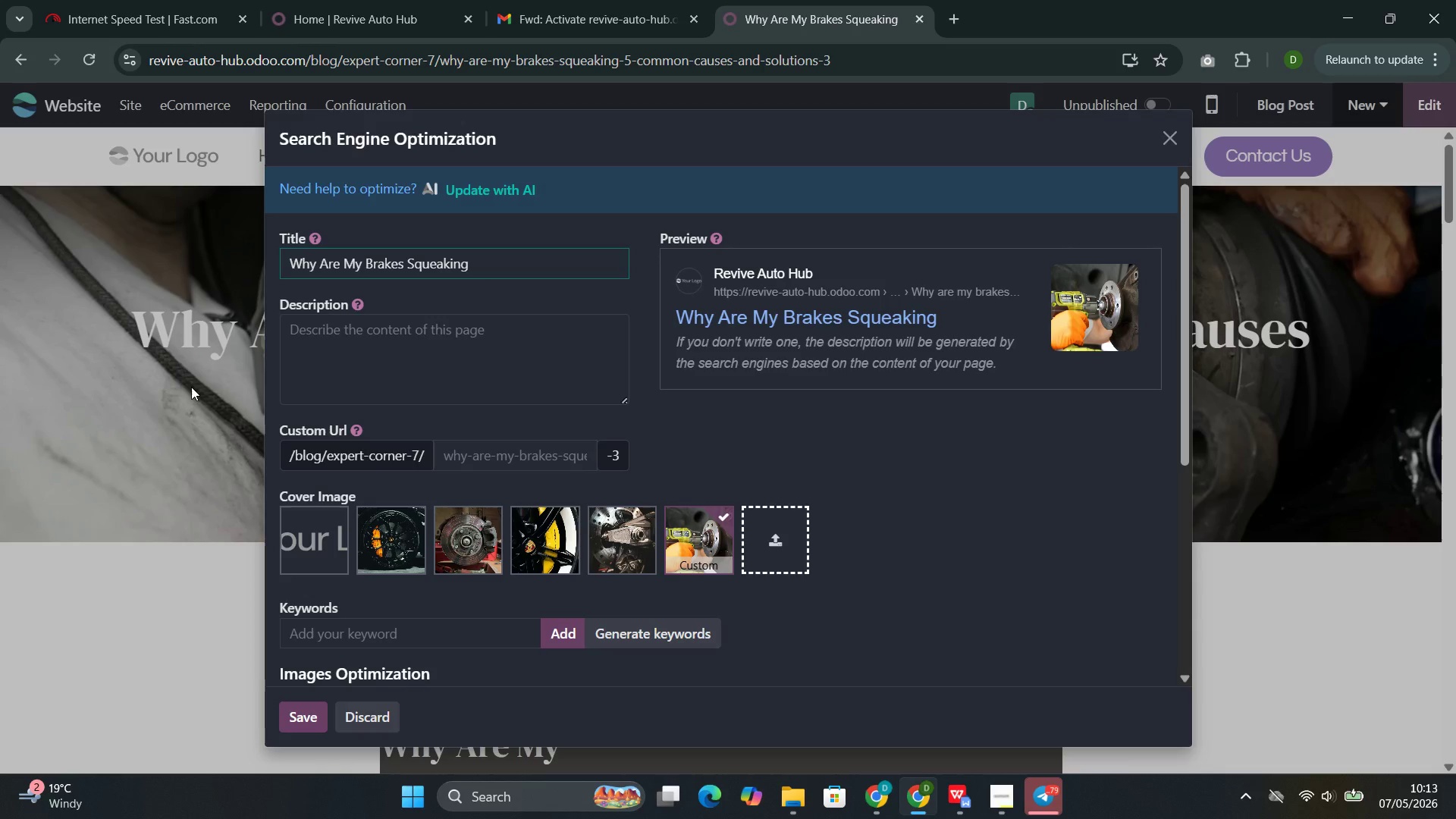 
left_click([348, 337])
 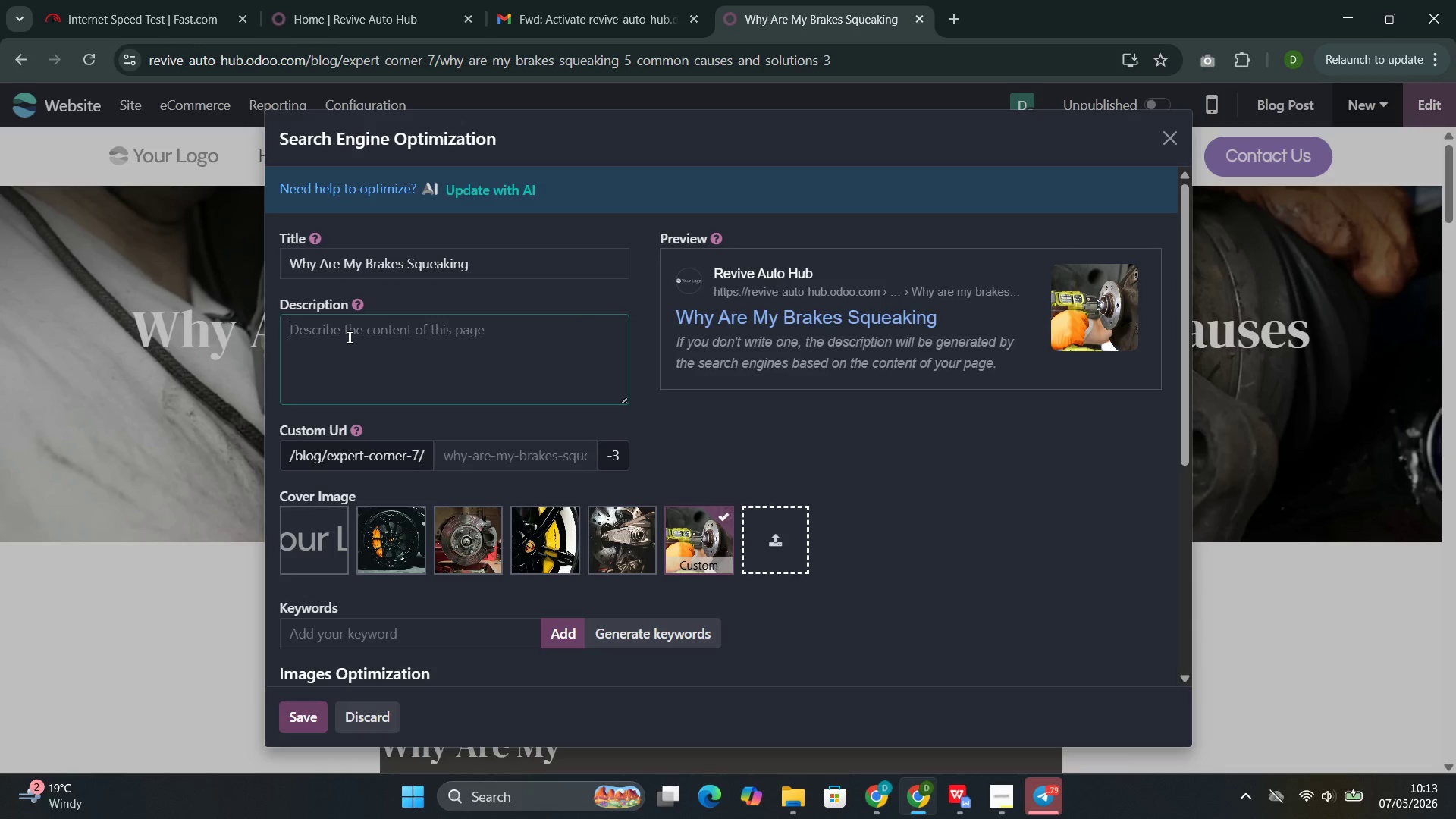 
type(Worn pads )
 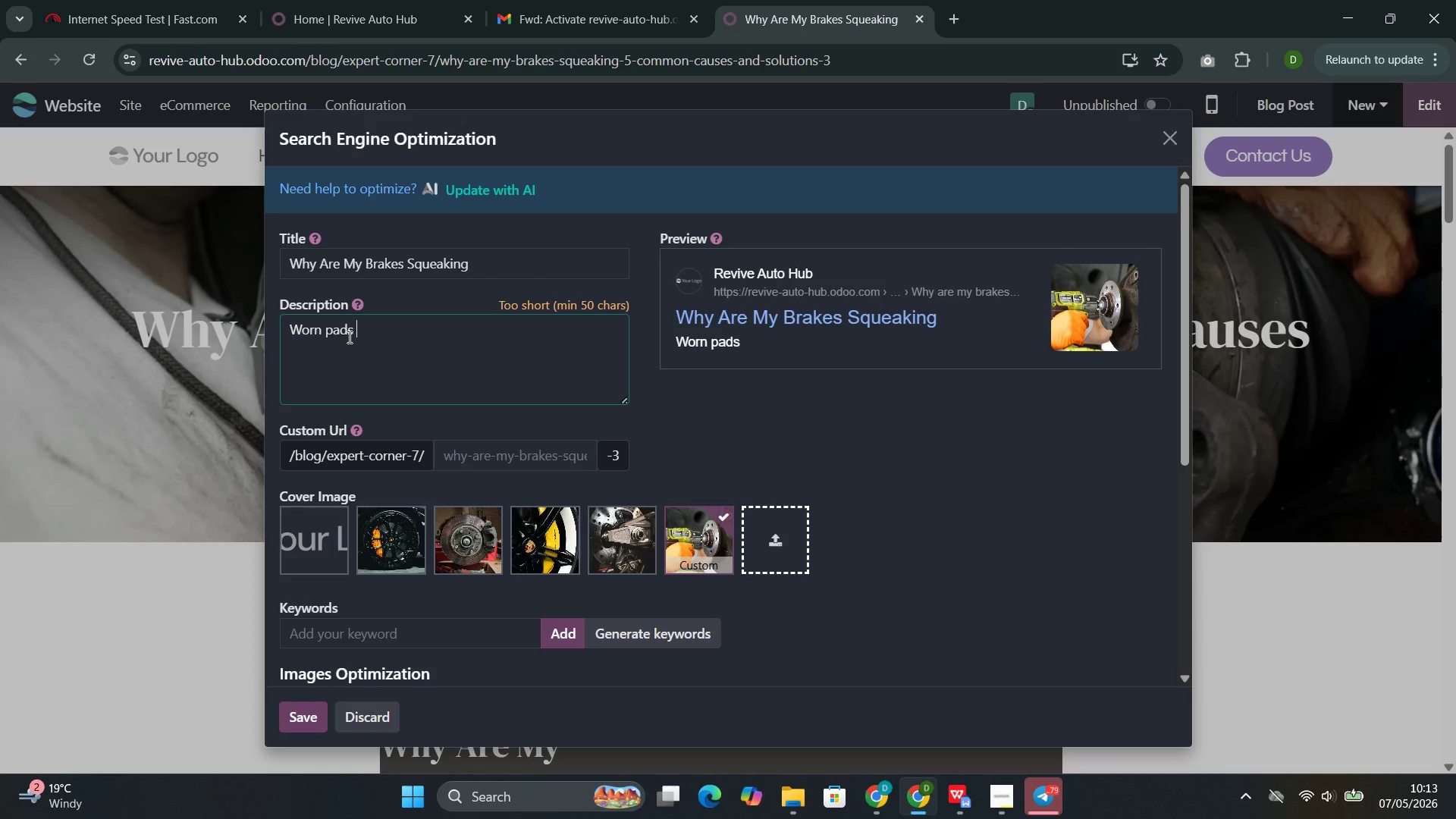 
type(,)
key(Backspace)
type(, moisture, s)
key(Backspace)
type(glazed pads, debris, and li)
key(Backspace)
type(ubrication issues )
key(Backspace)
type(. and )
 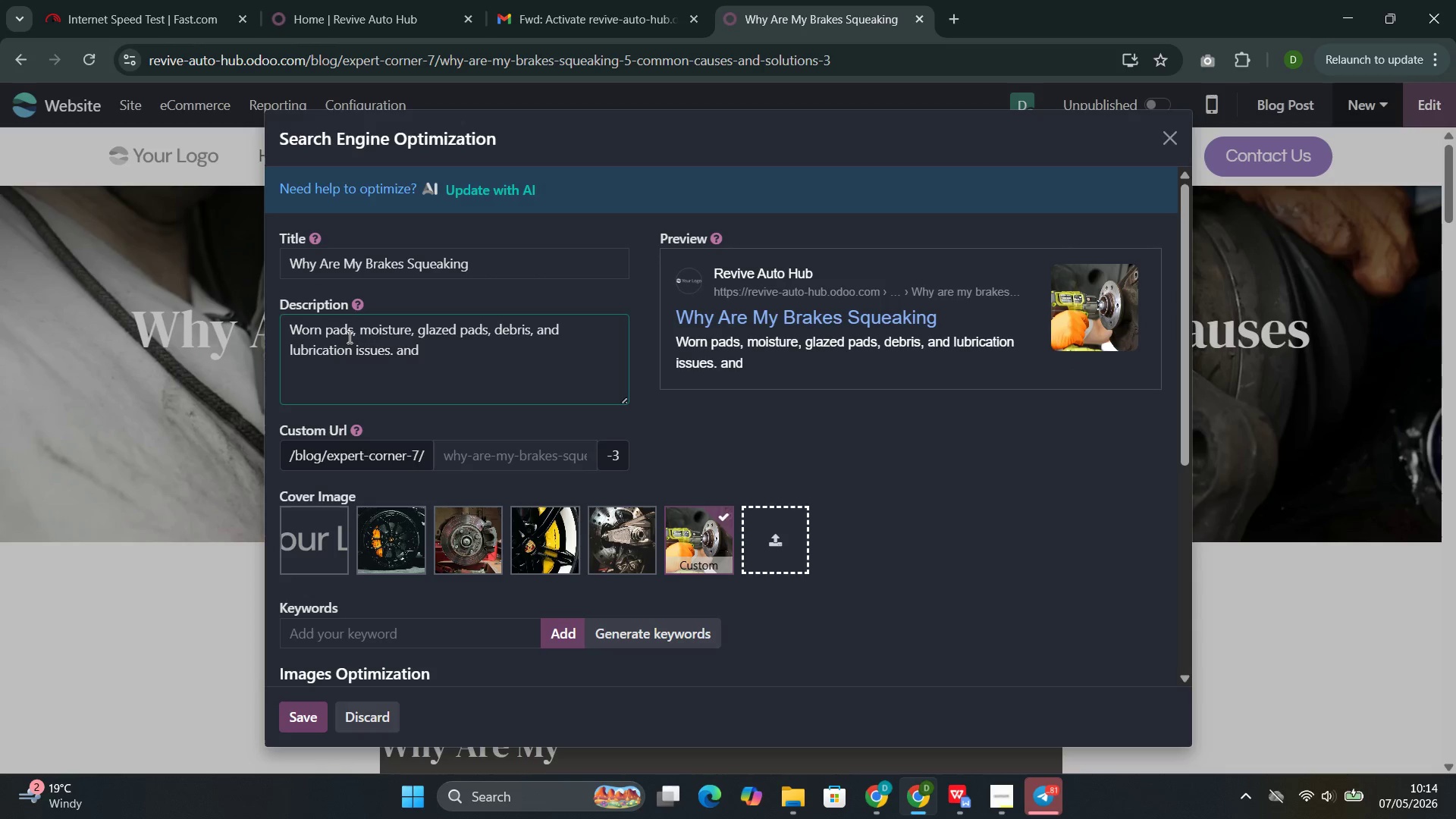 
type(what each brake squene)
 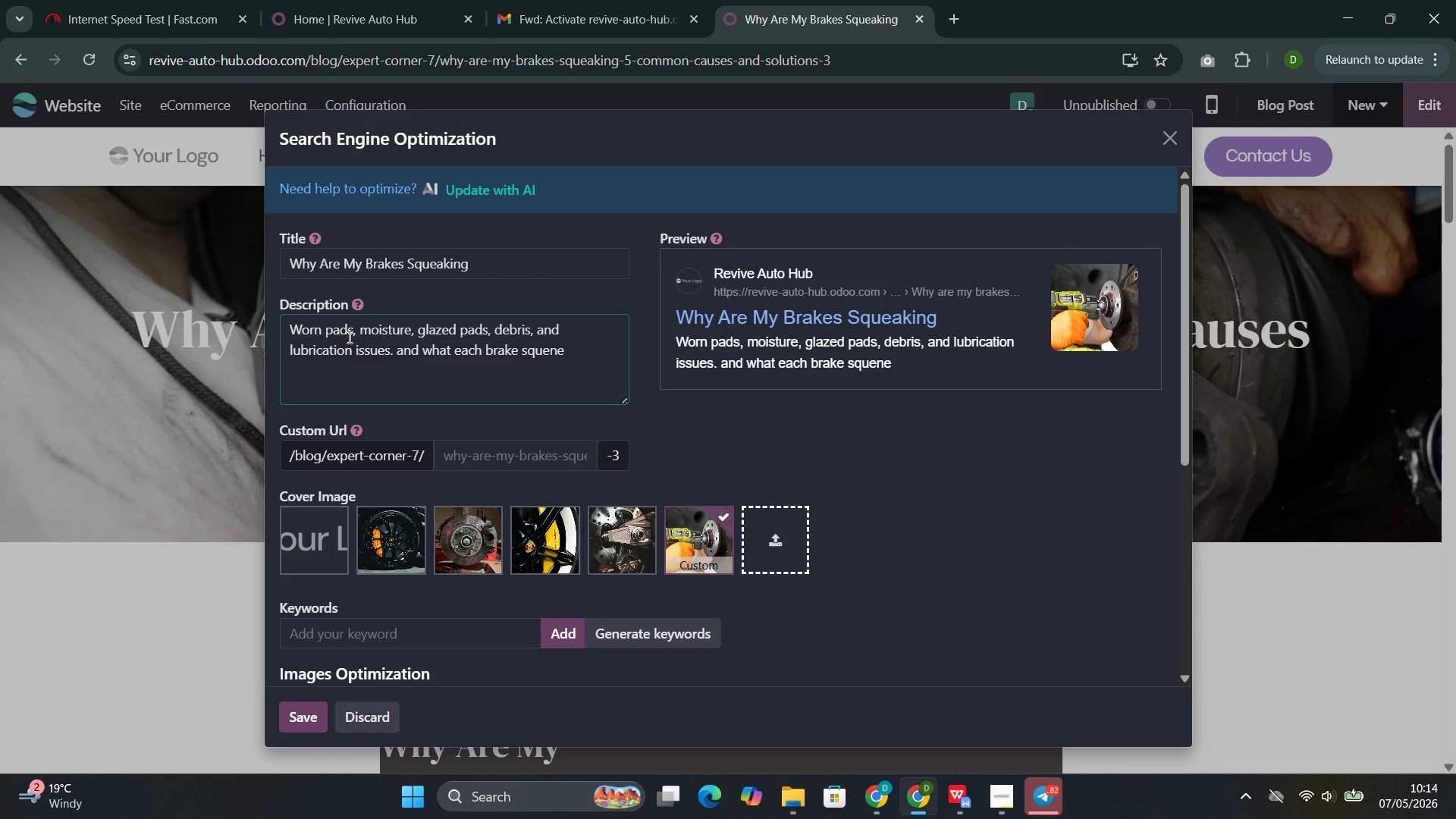 
wait(10.03)
 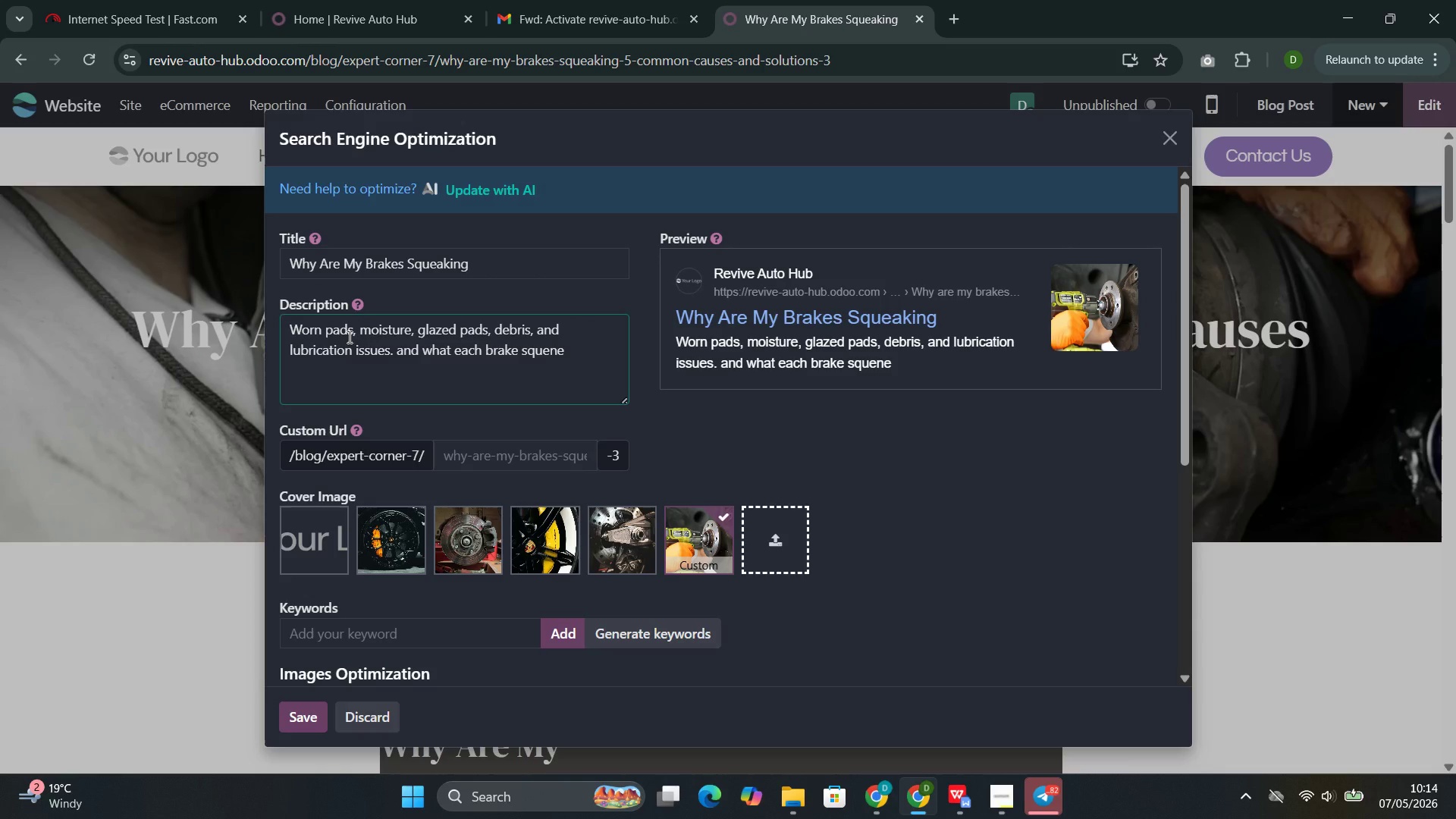 
key(Backspace)
key(Backspace)
key(Backspace)
type(eal cause means and when to che)
key(Backspace)
key(Backspace)
key(Backspace)
type(schedule professional brake service.)
 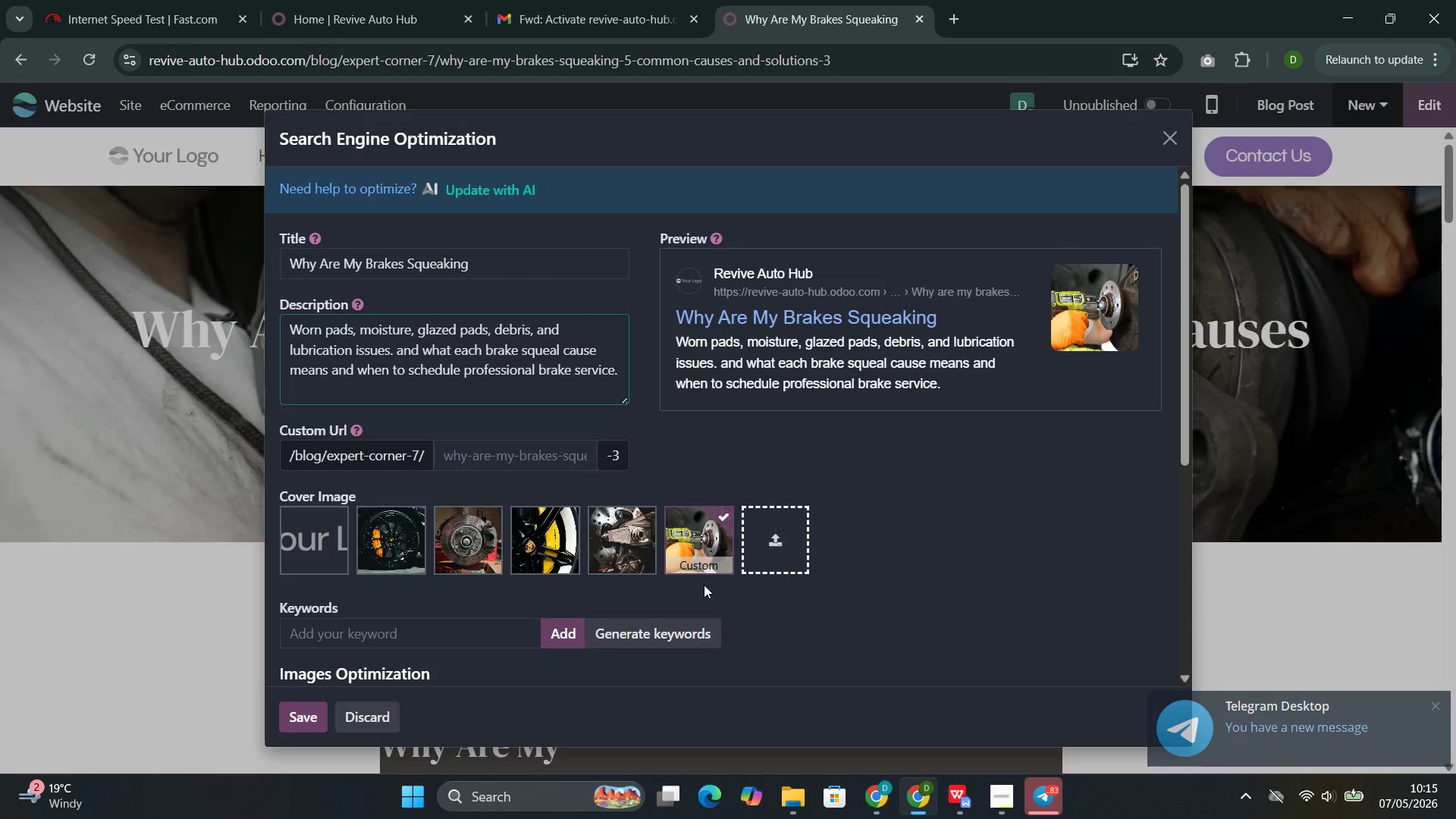 
left_click([667, 630])
 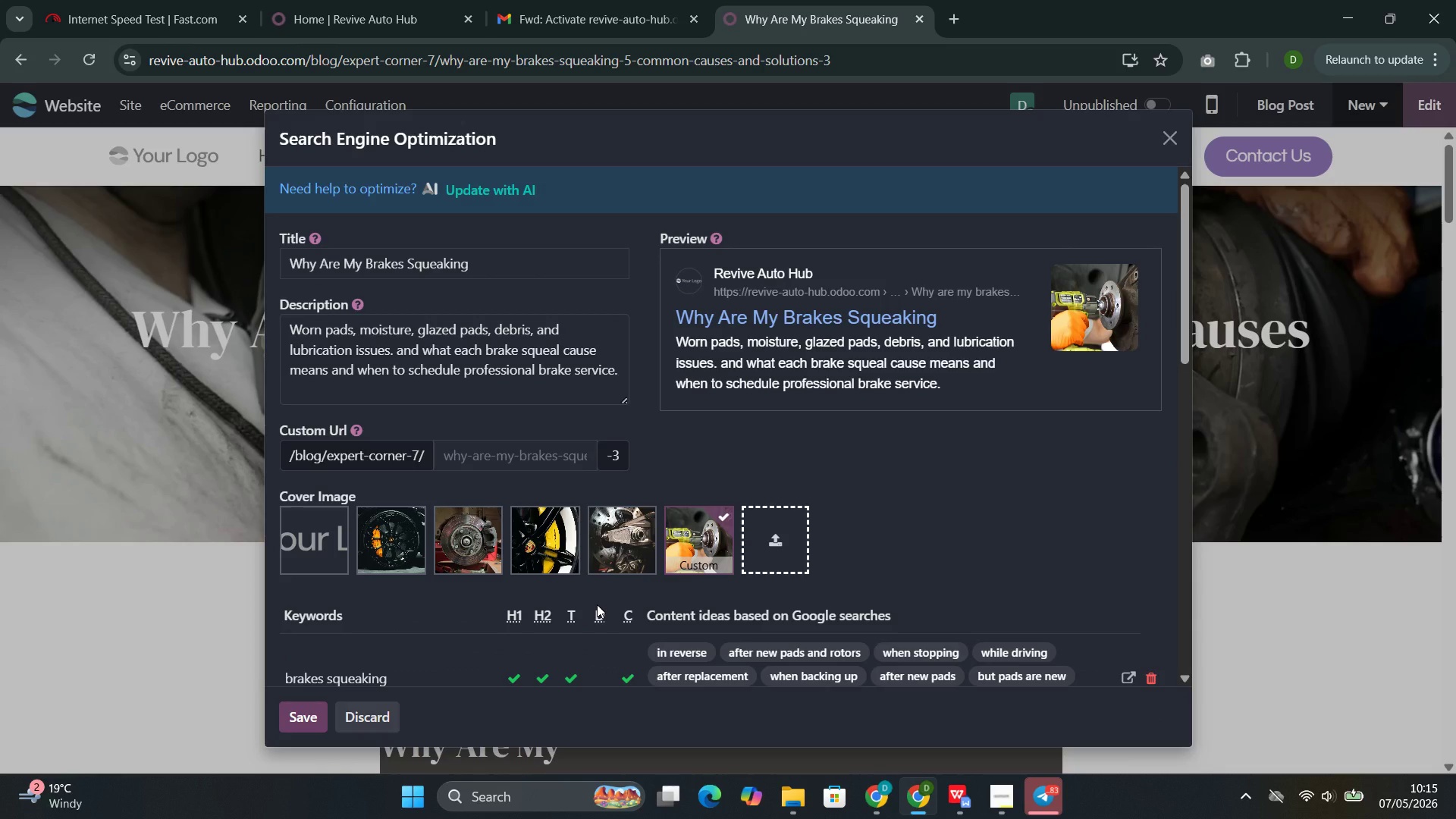 
wait(10.22)
 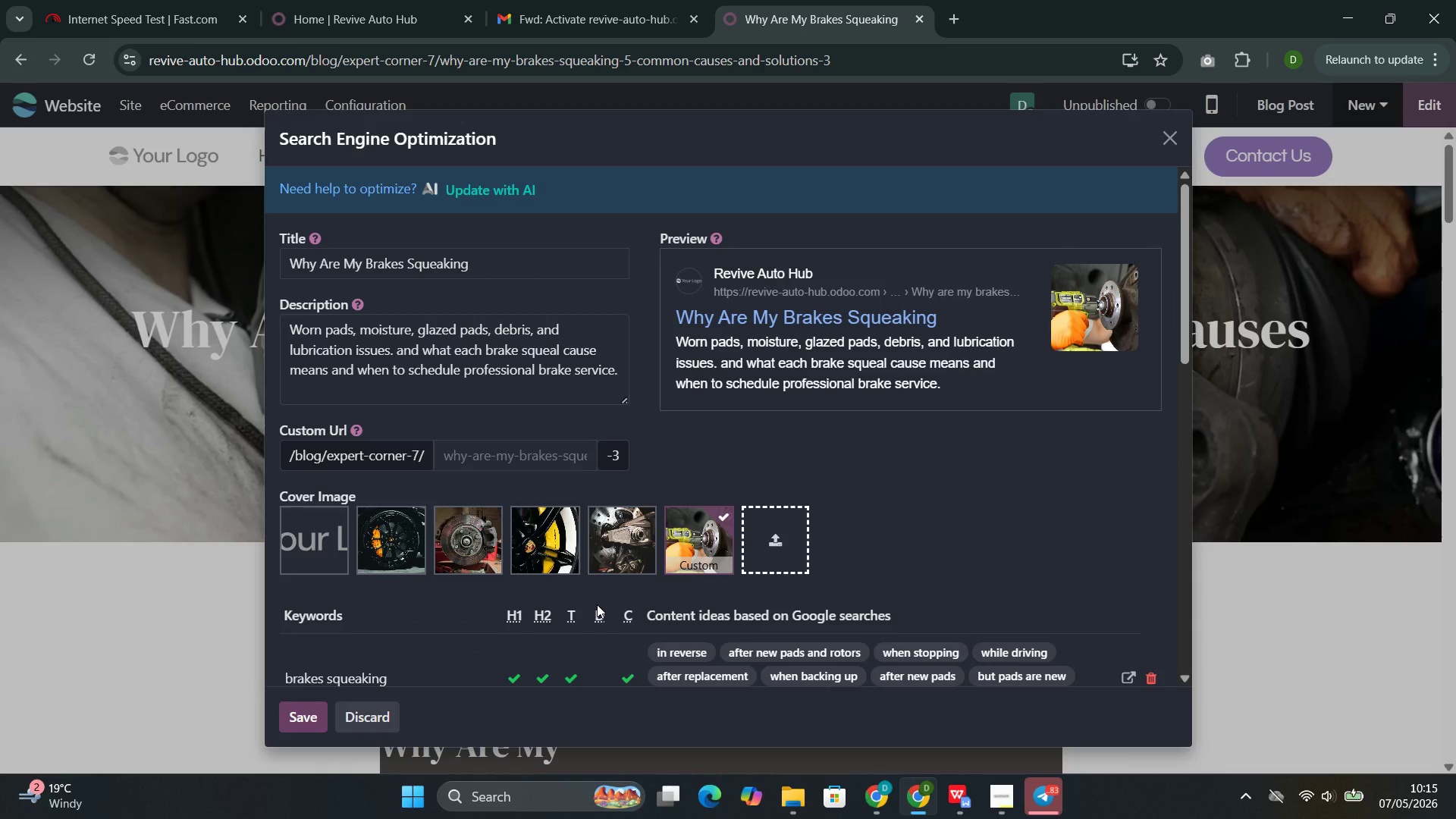 
left_click([306, 718])
 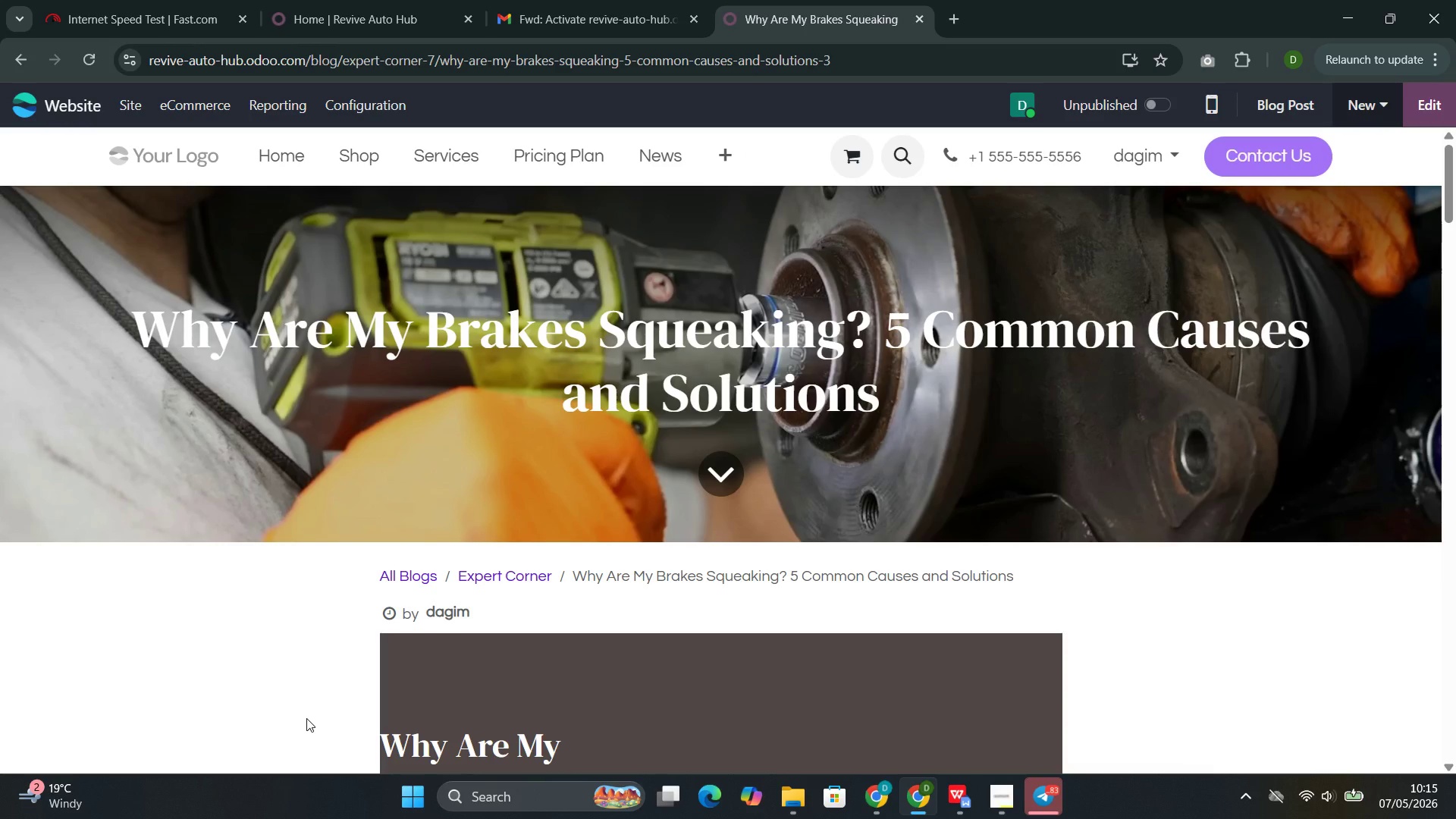 
wait(6.78)
 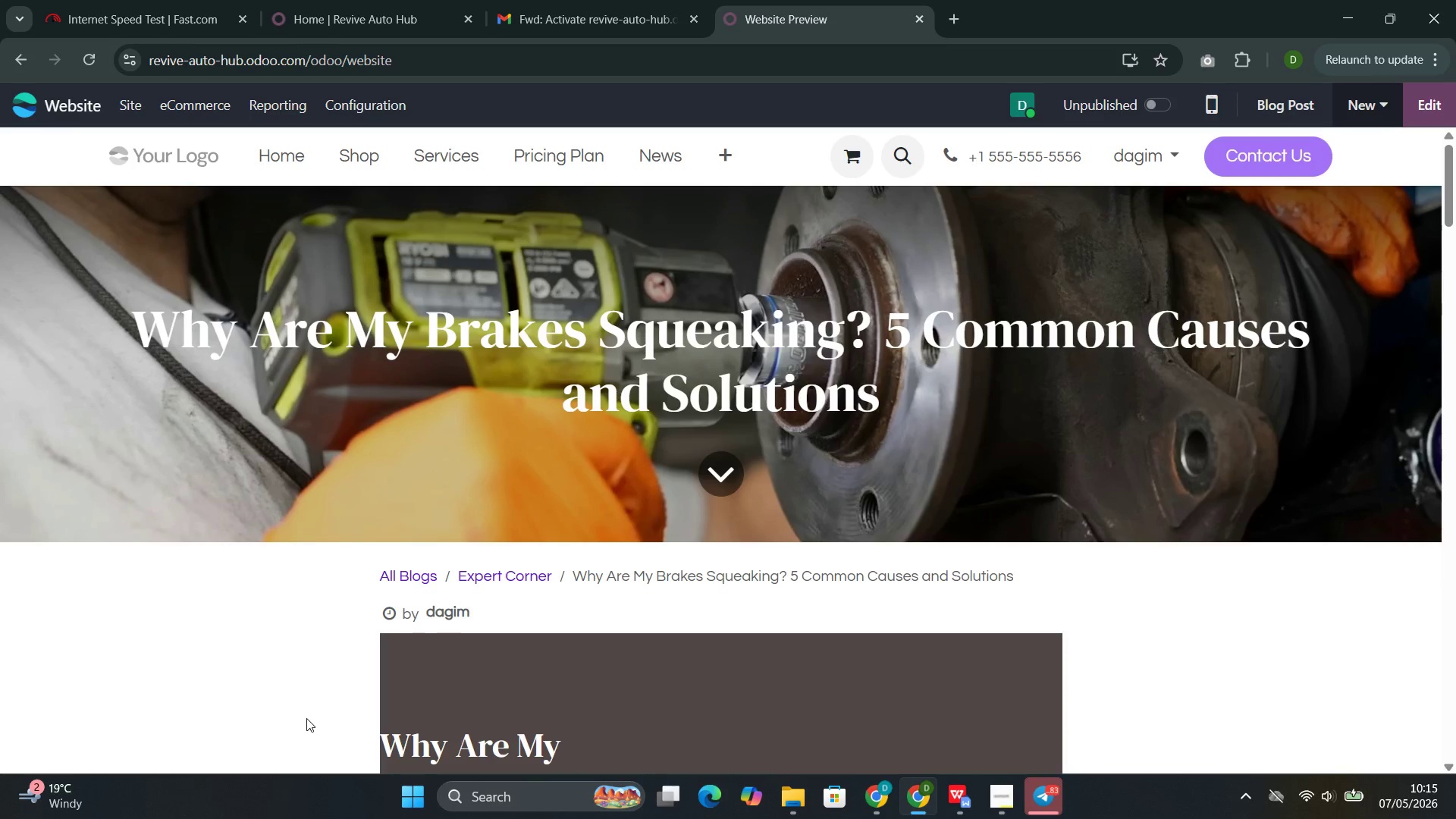 
mouse_move([787, 523])
 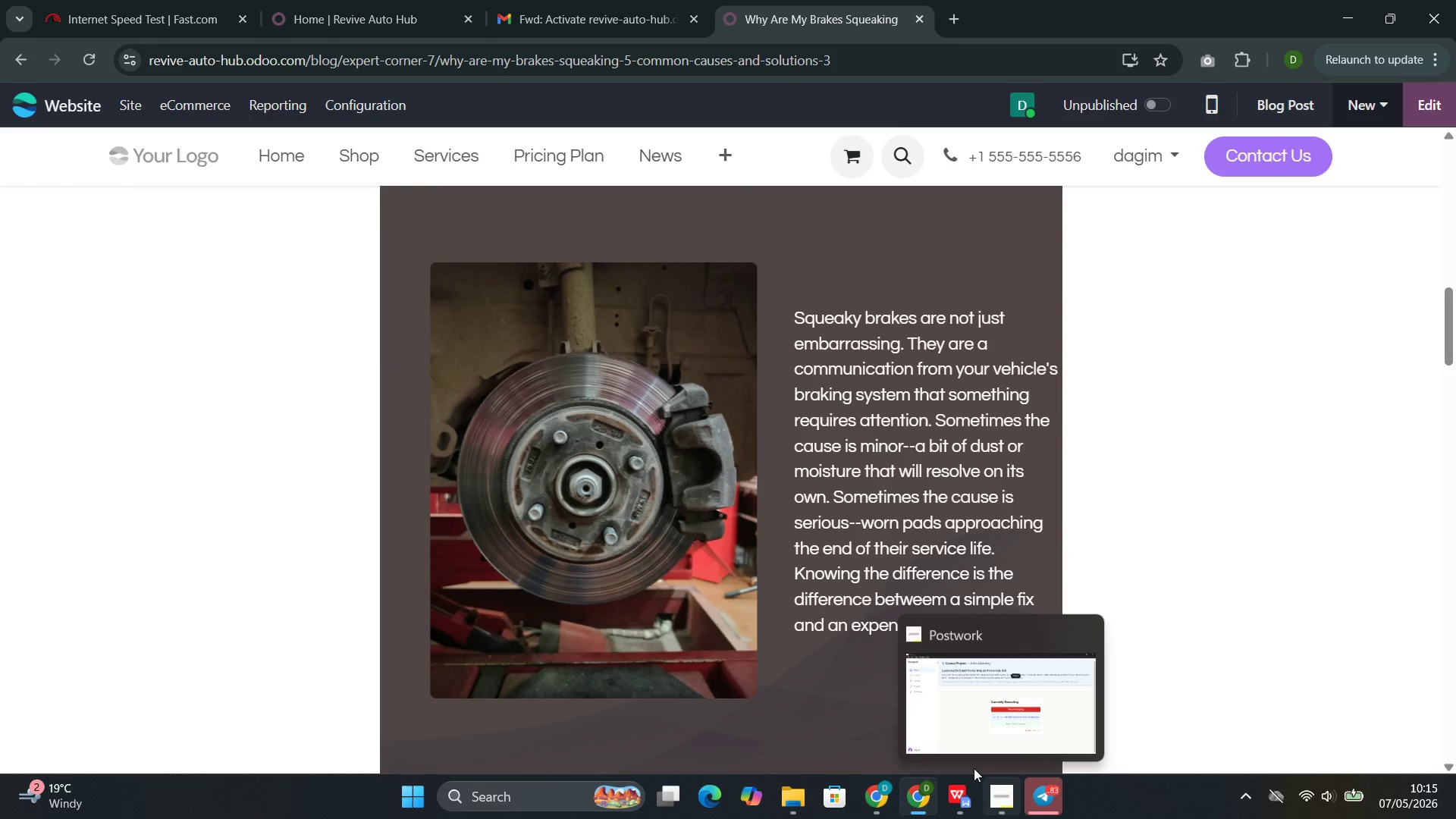 
left_click([955, 716])
 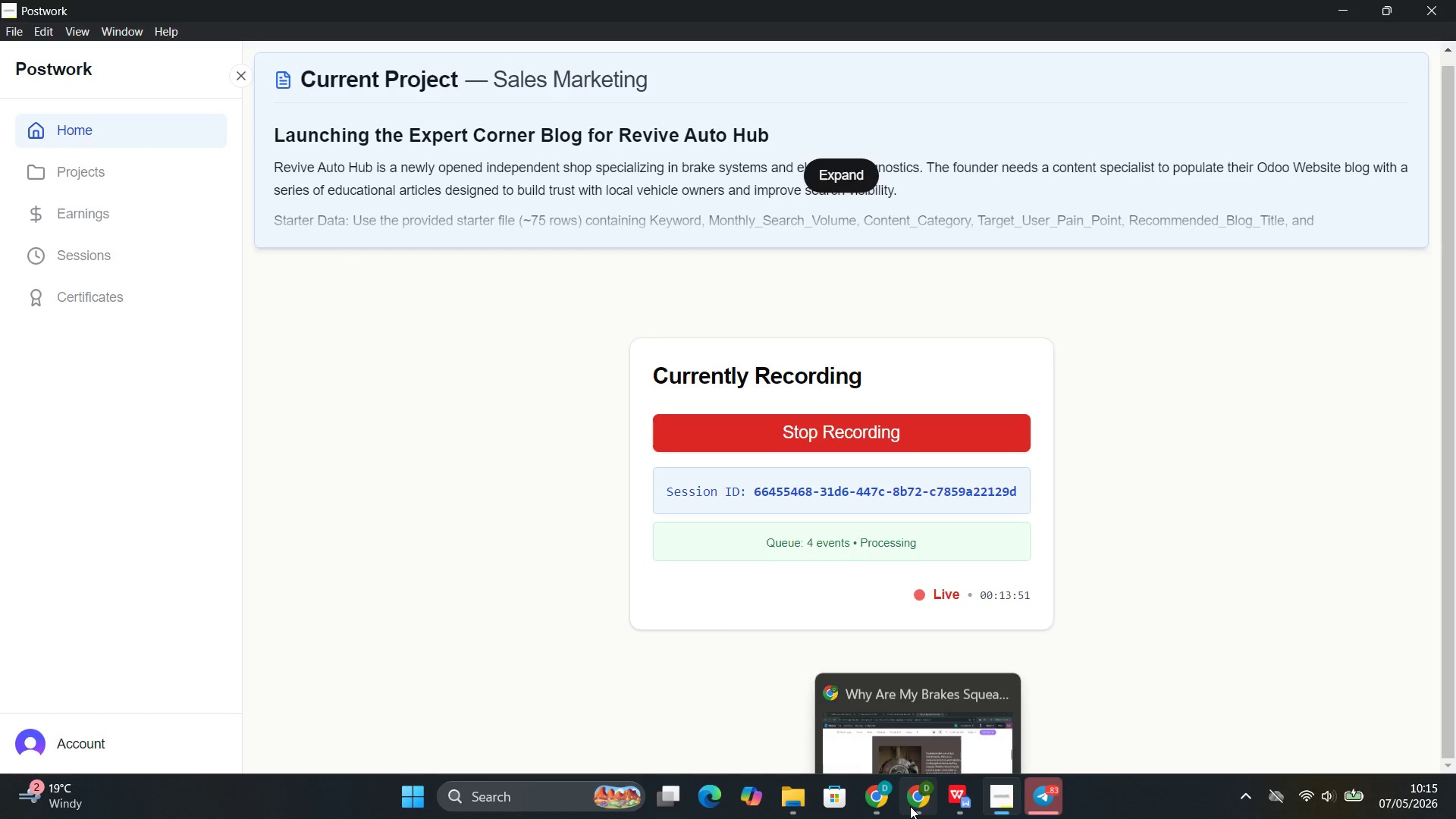 
left_click([883, 698])
 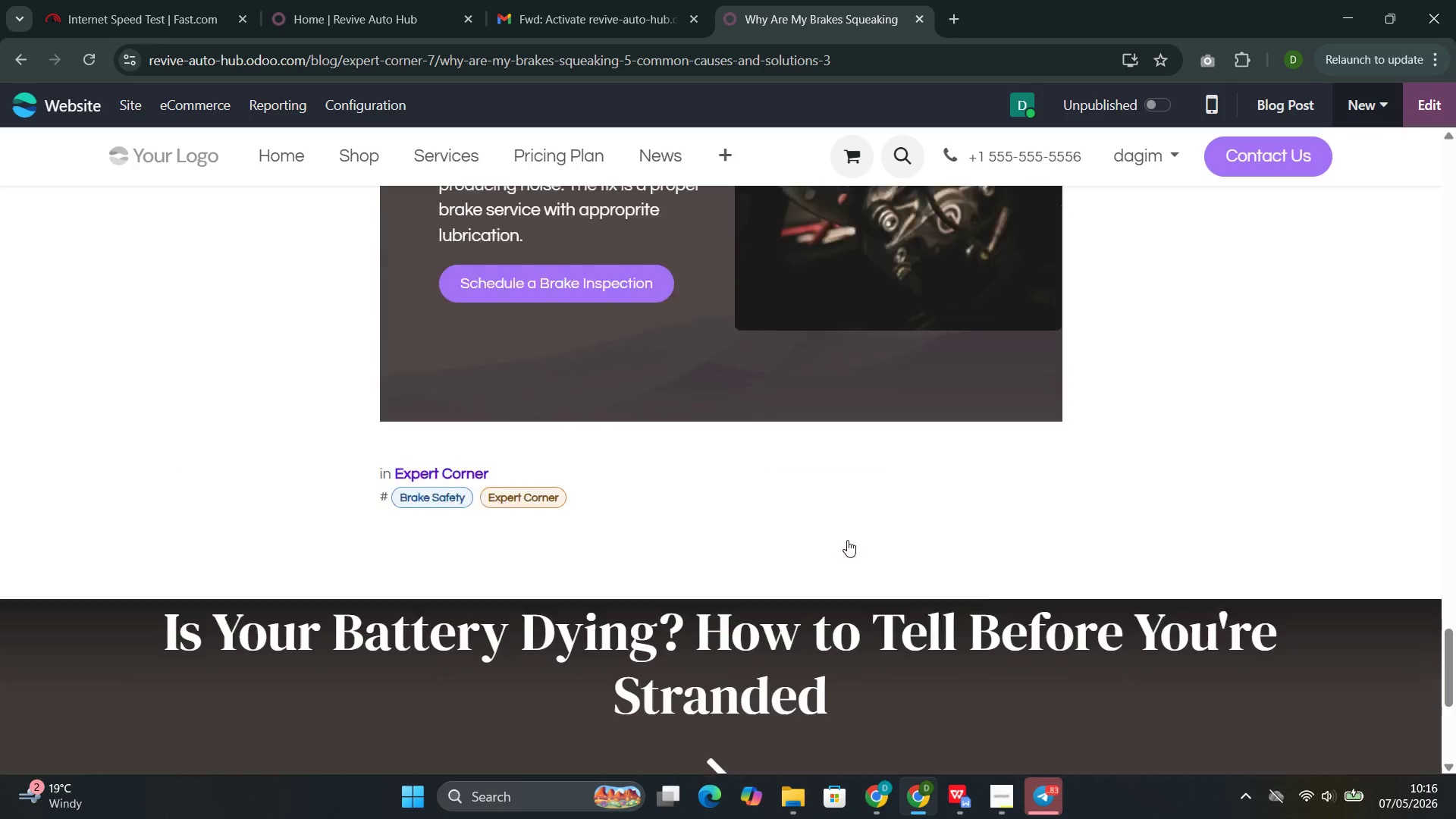 
wait(7.2)
 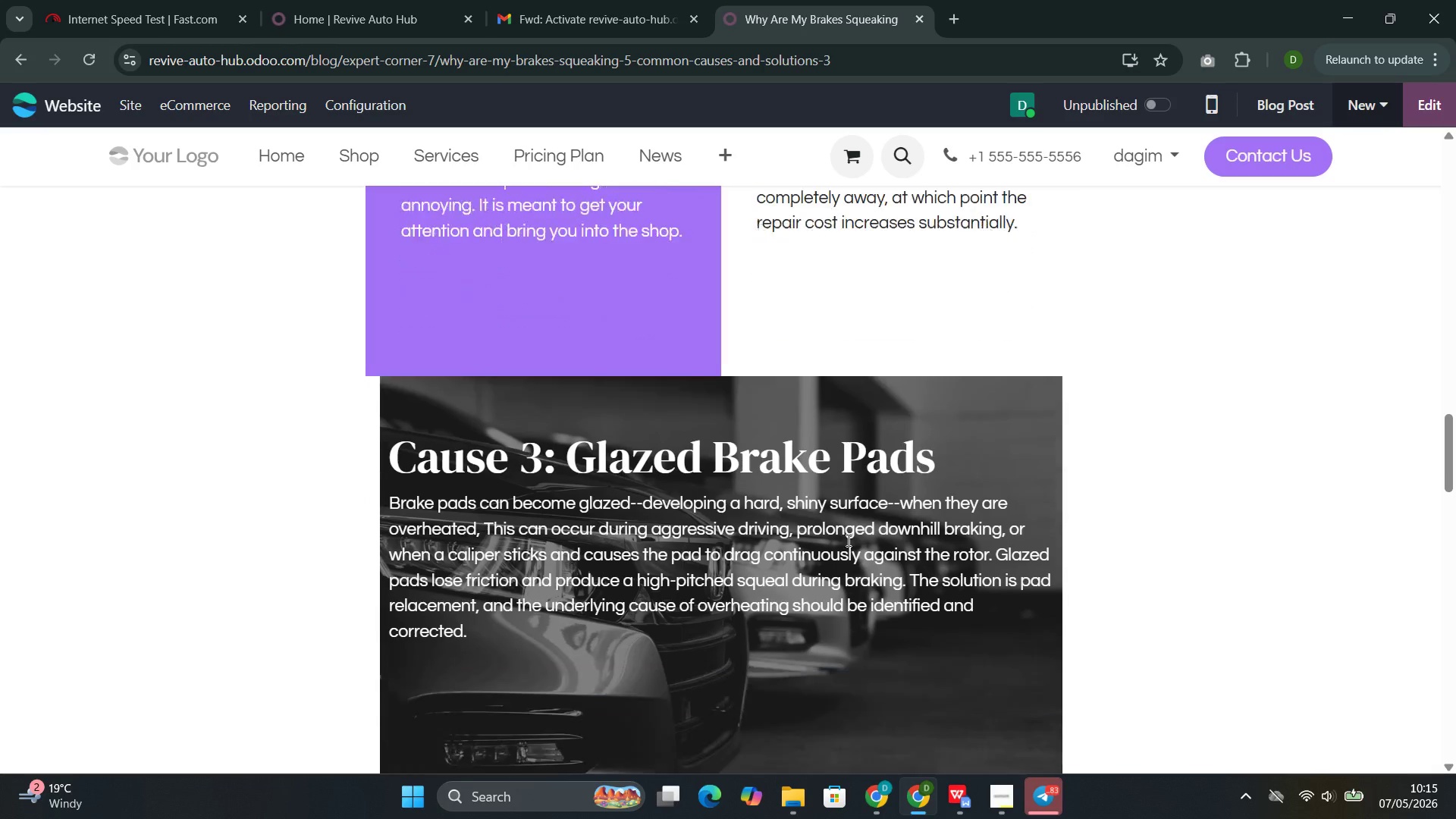 
left_click([1159, 101])
 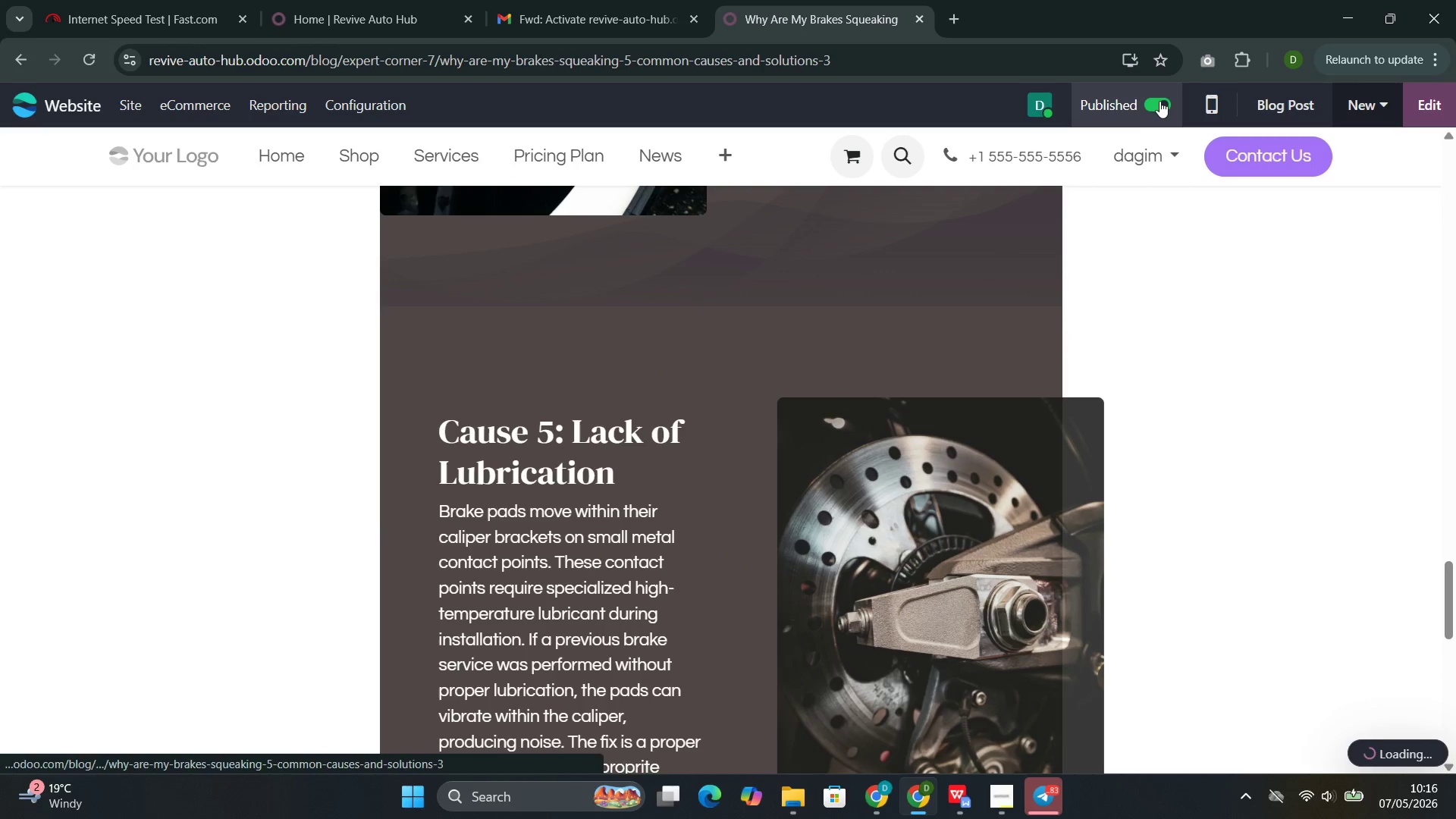 
mouse_move([906, 250])
 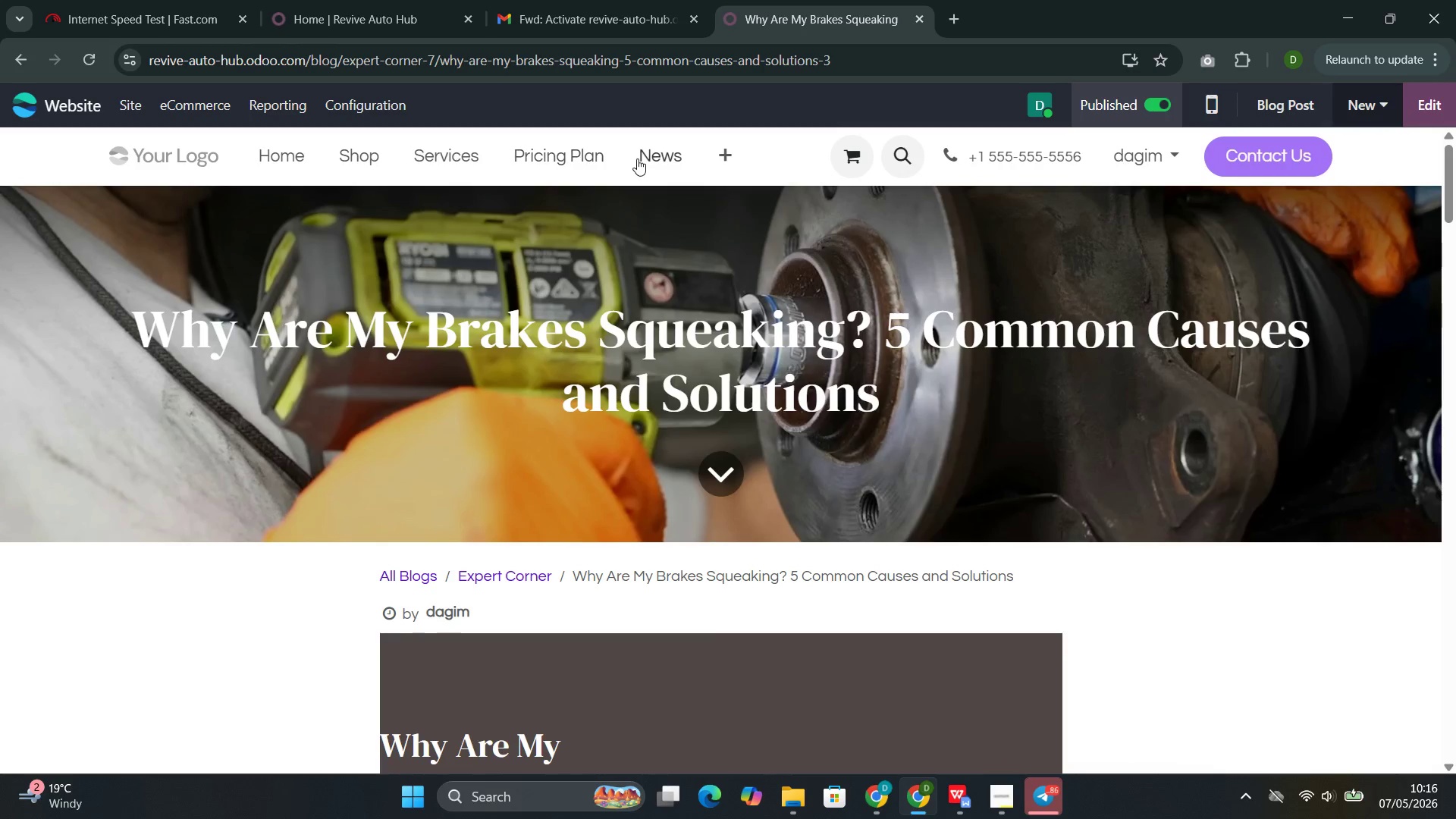 
left_click([637, 158])
 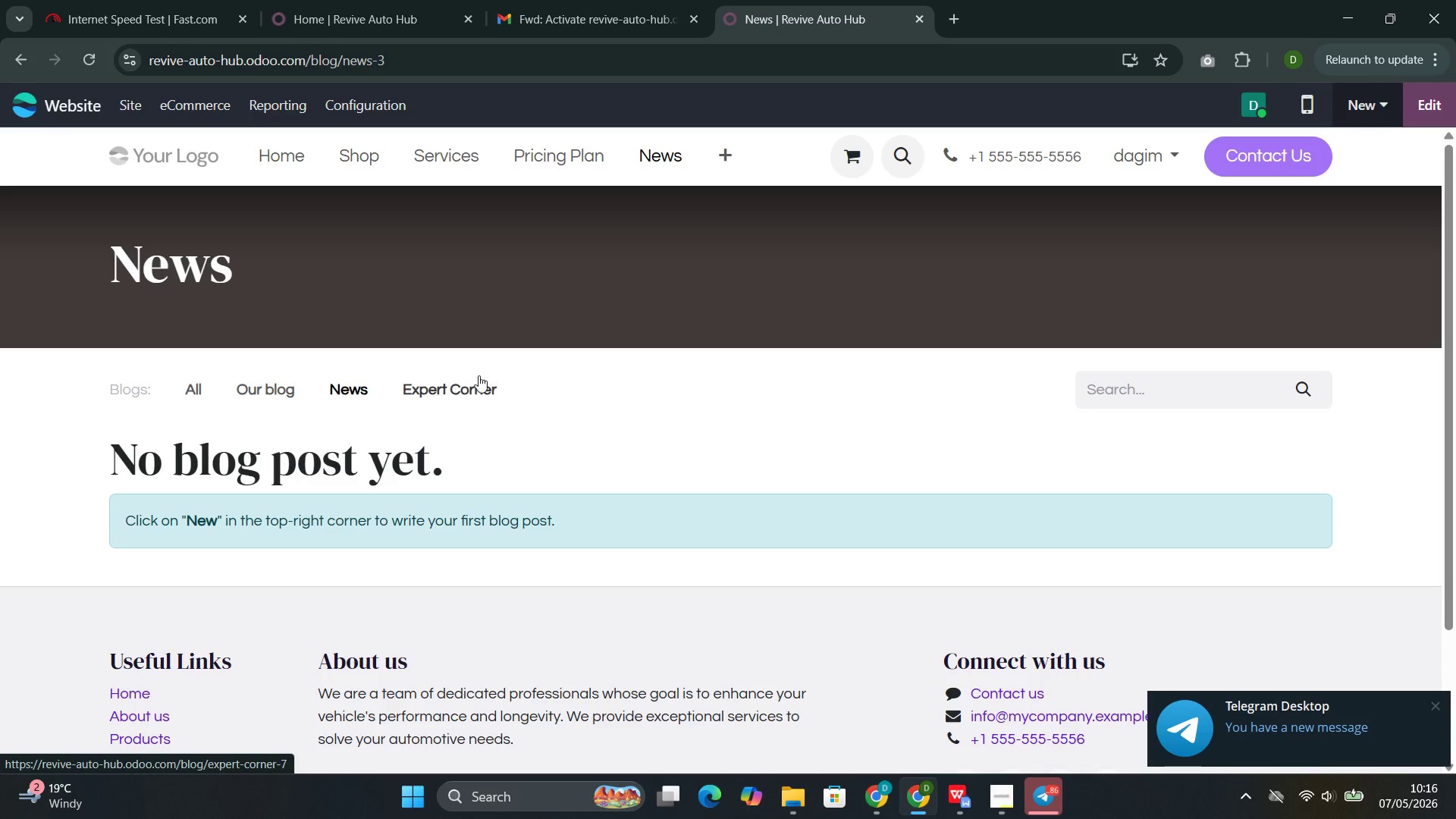 
left_click([467, 385])
 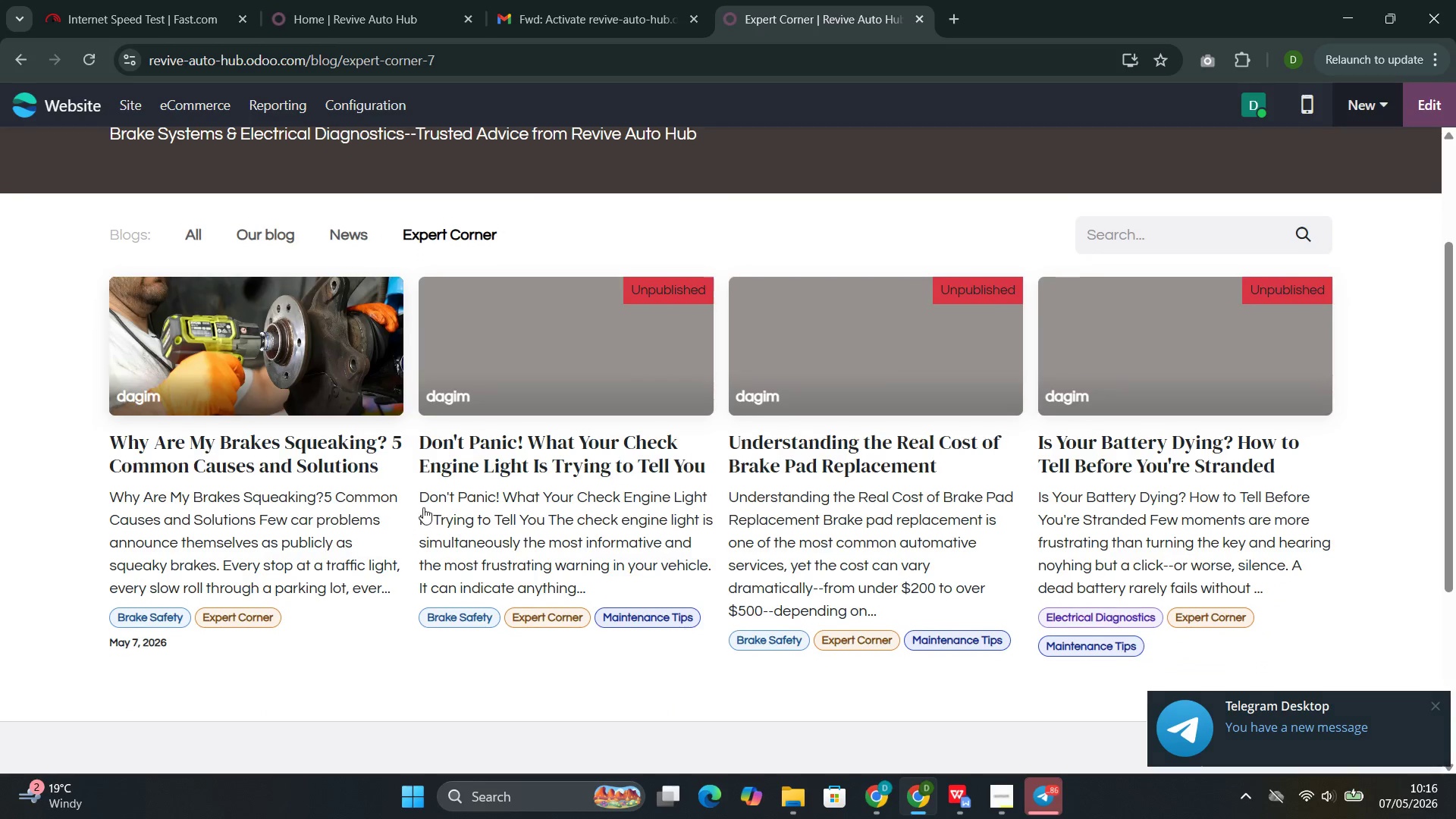 
left_click([565, 378])
 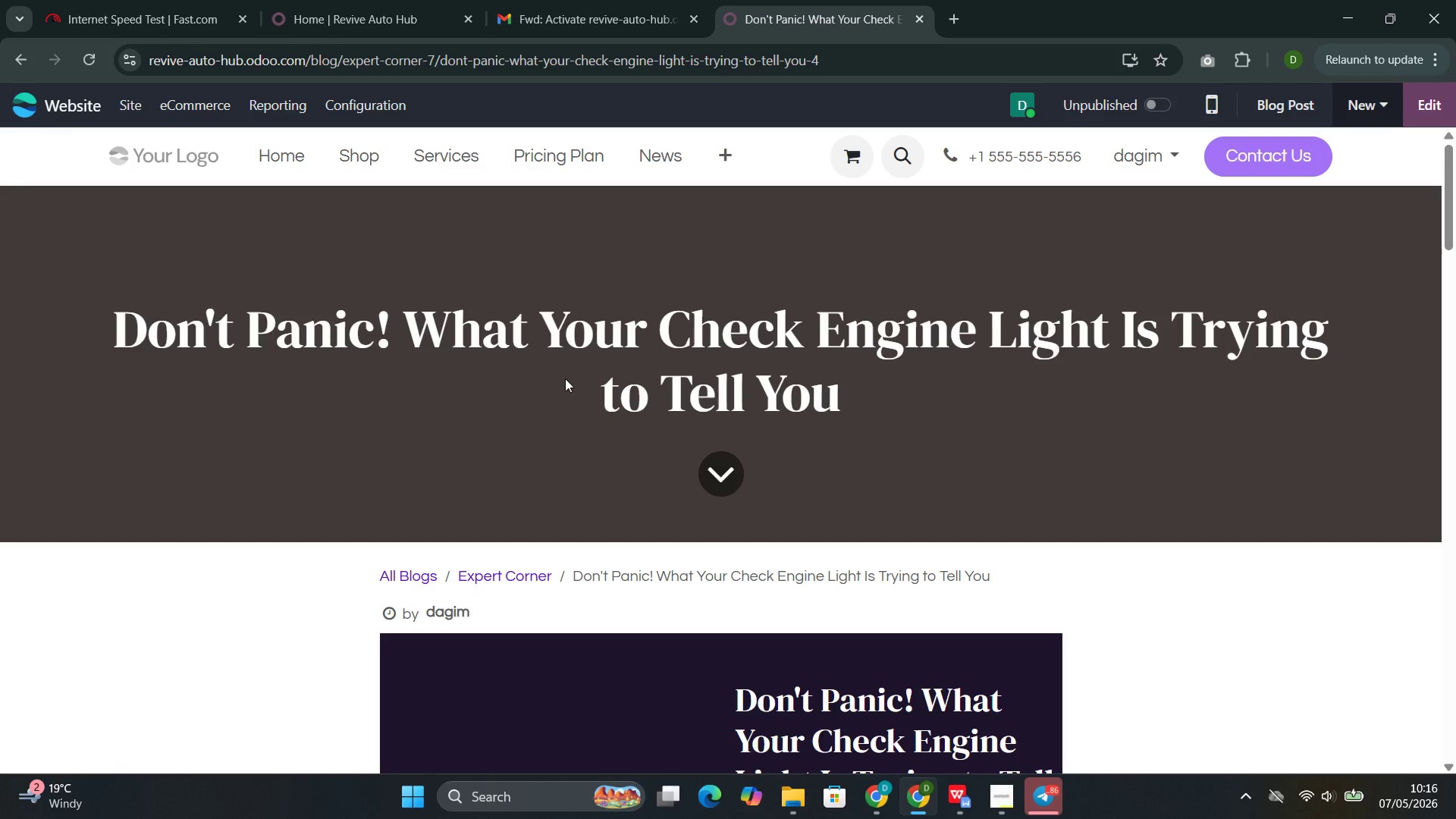 
mouse_move([824, 382])
 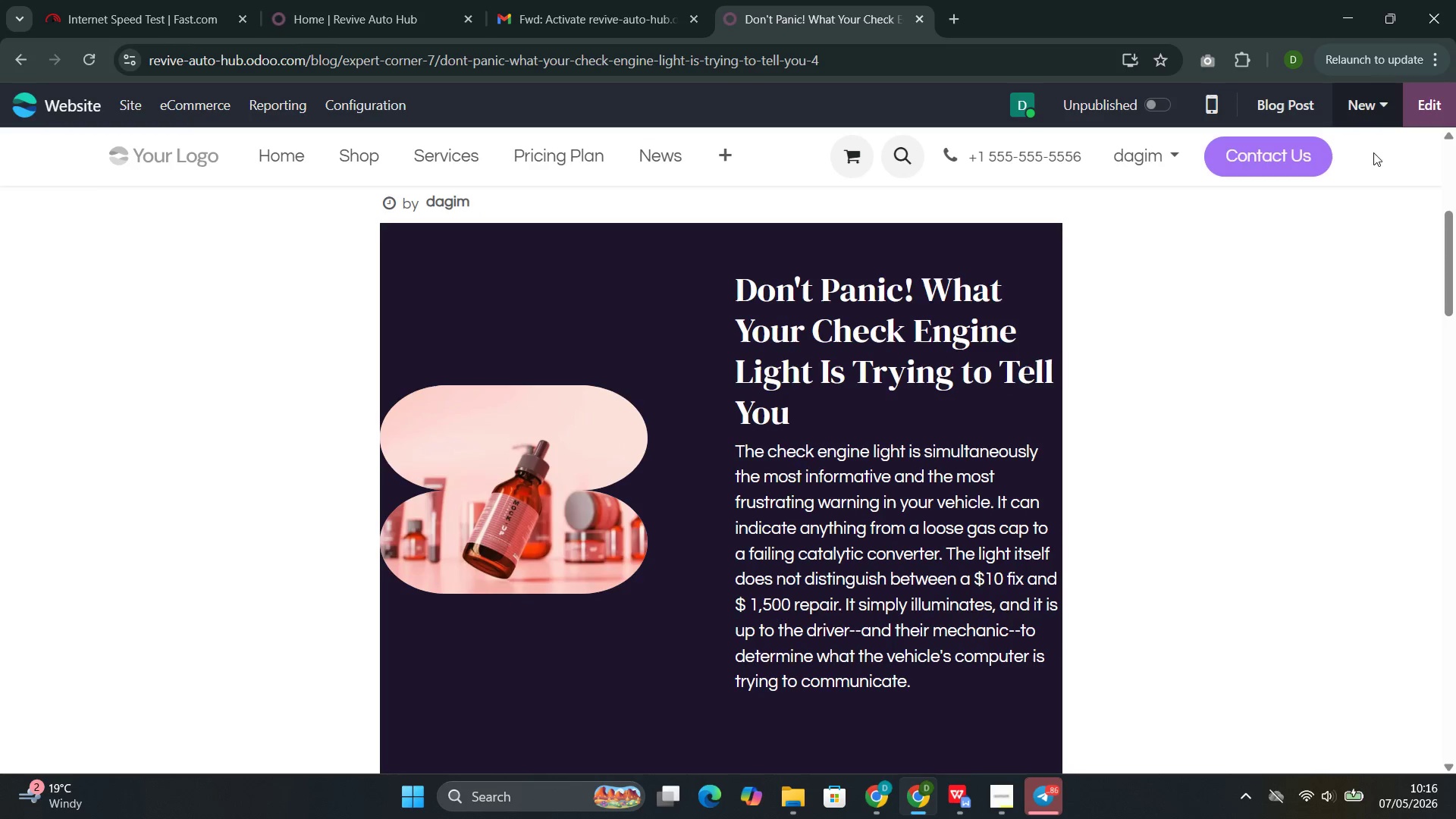 
left_click([1441, 103])
 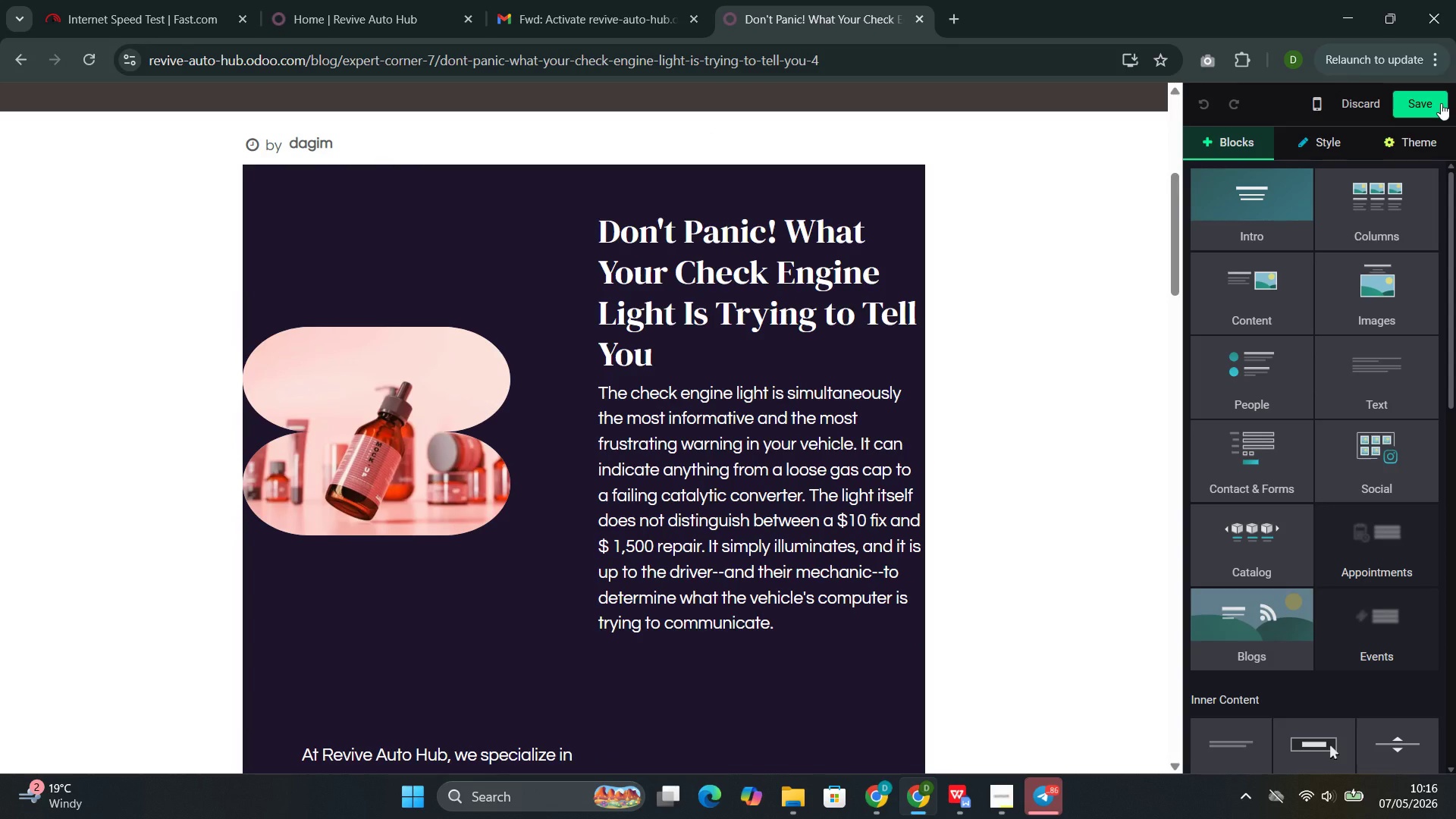 
wait(11.17)
 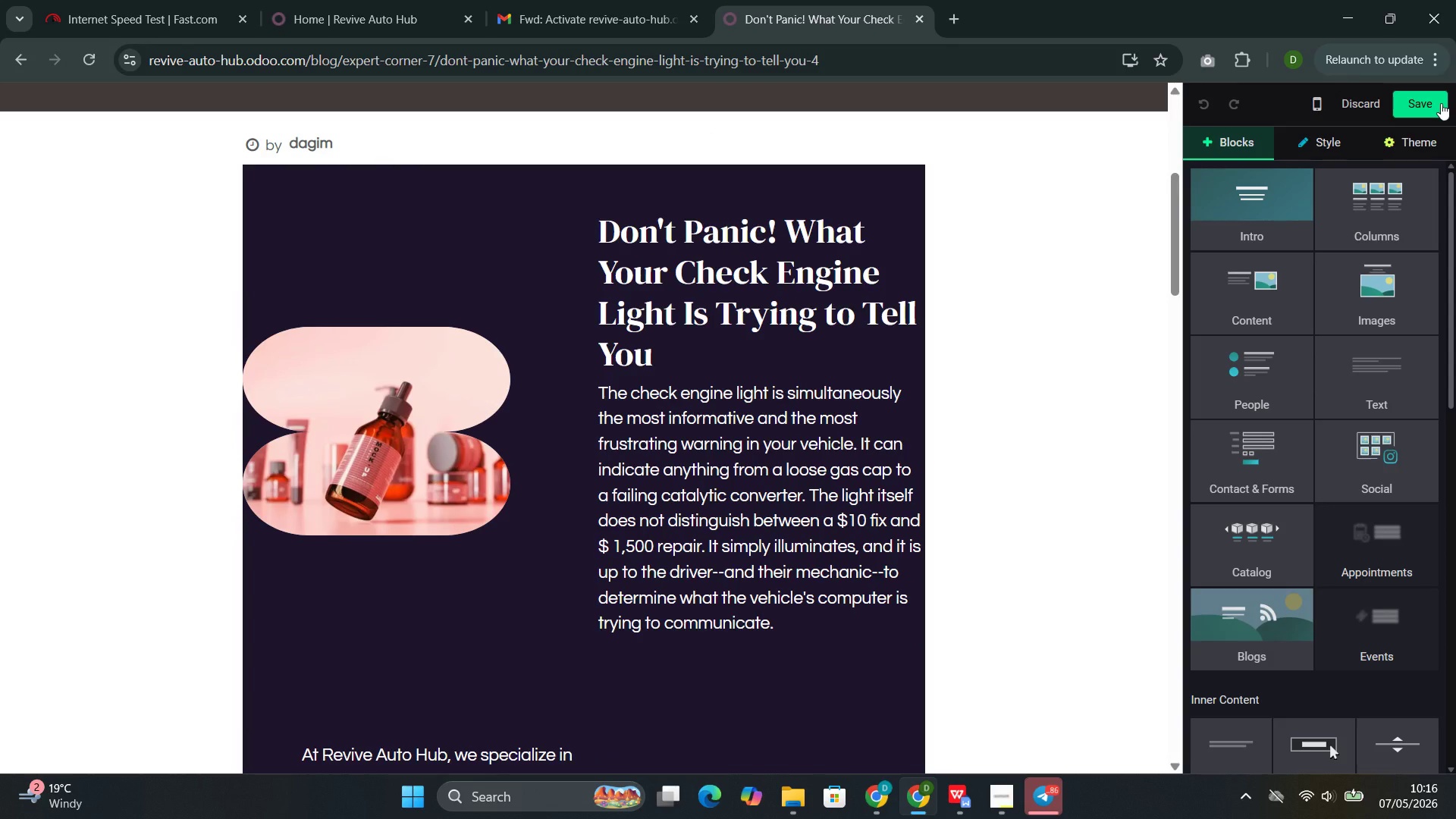 
left_click([422, 404])
 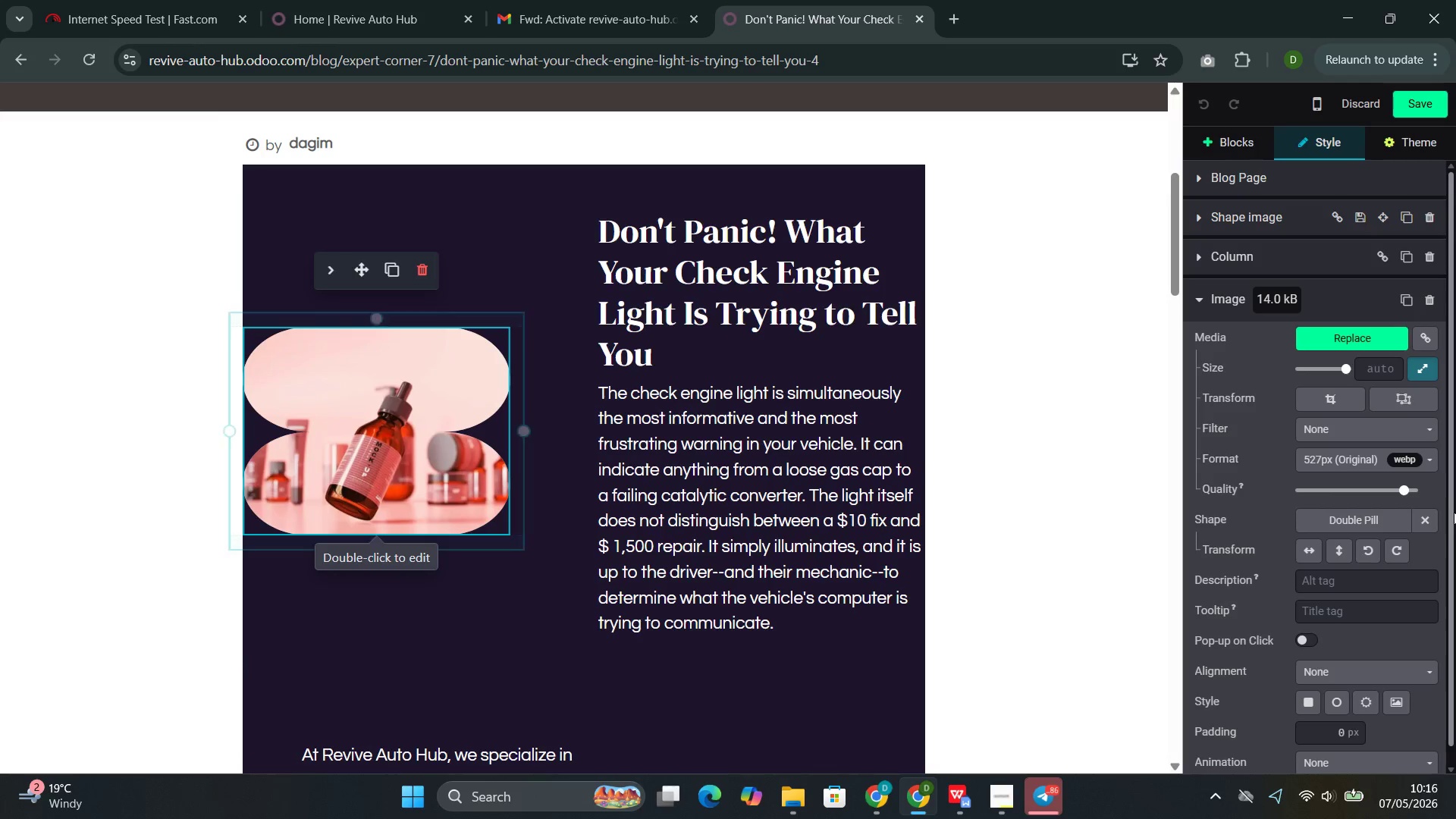 
left_click([1429, 520])
 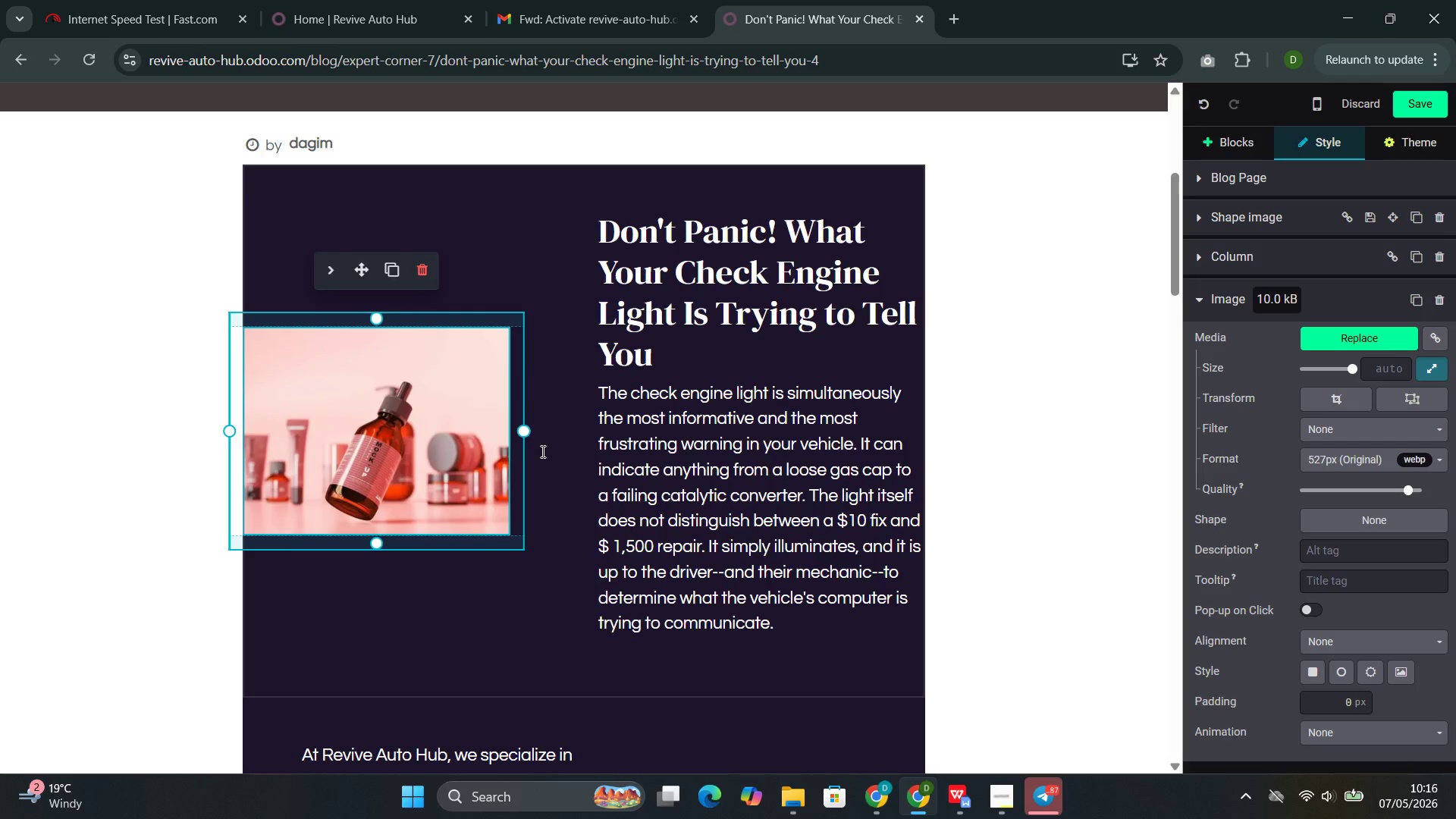 
wait(22.89)
 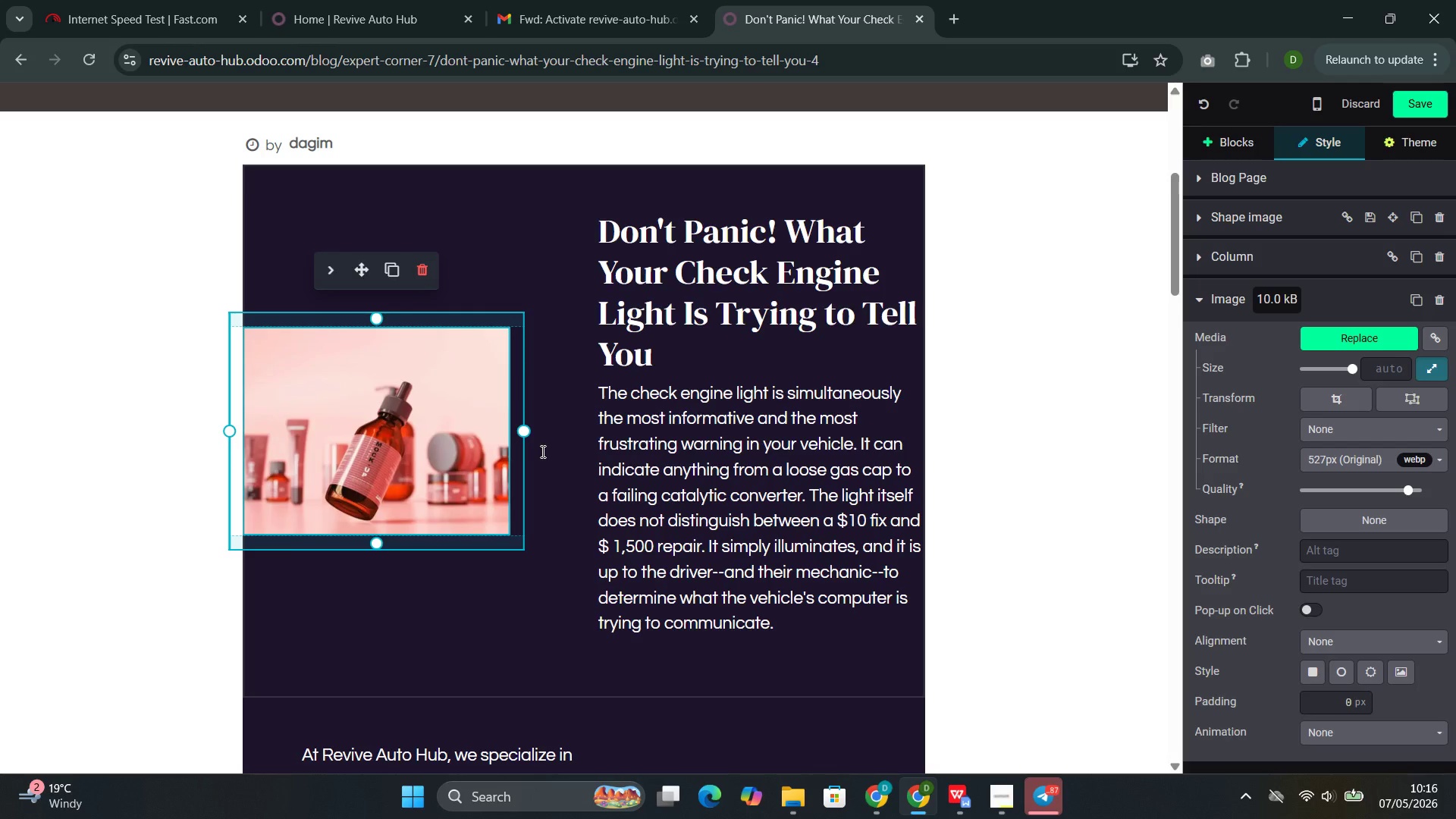 
double_click([376, 408])
 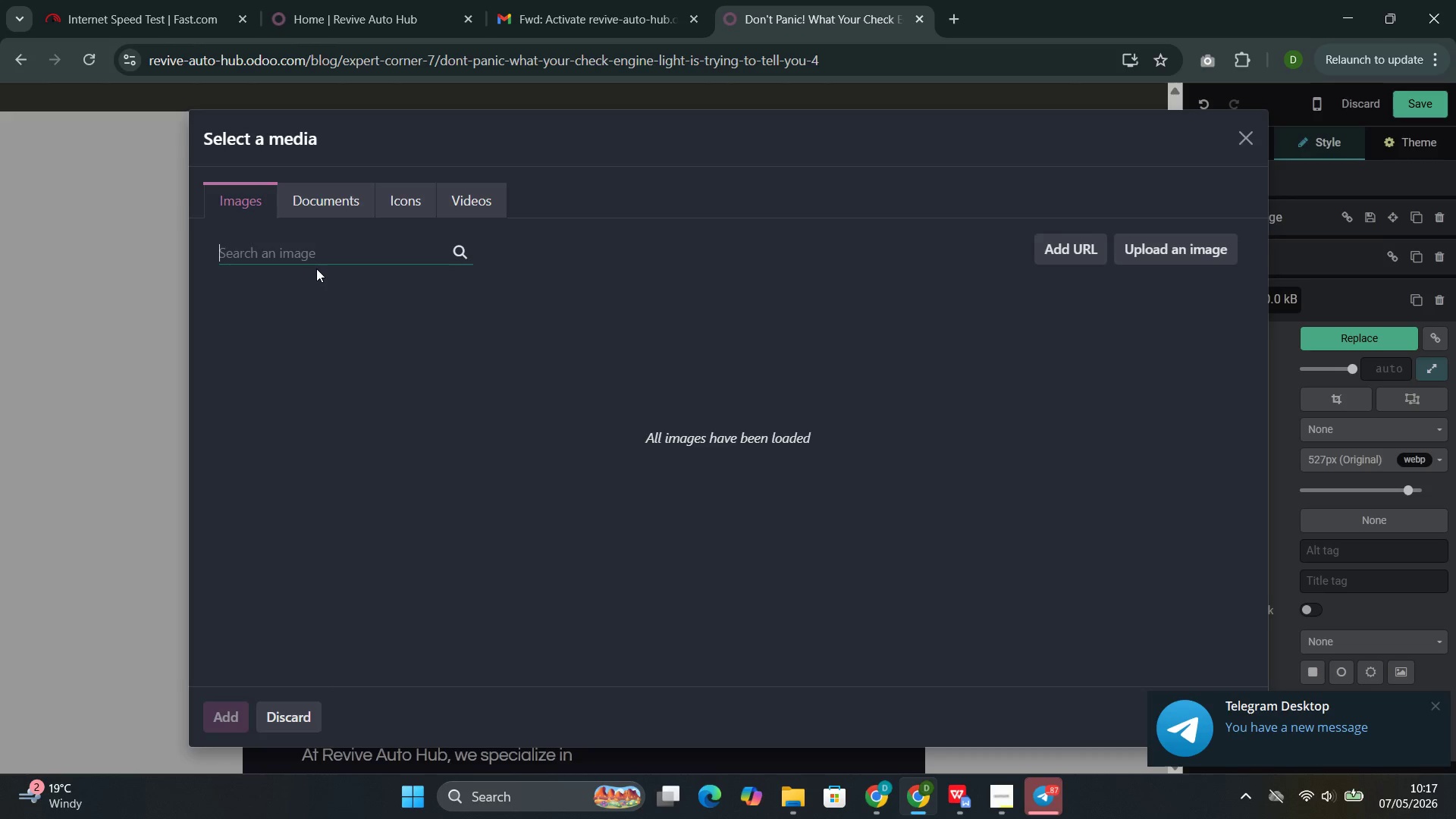 
left_click([327, 249])
 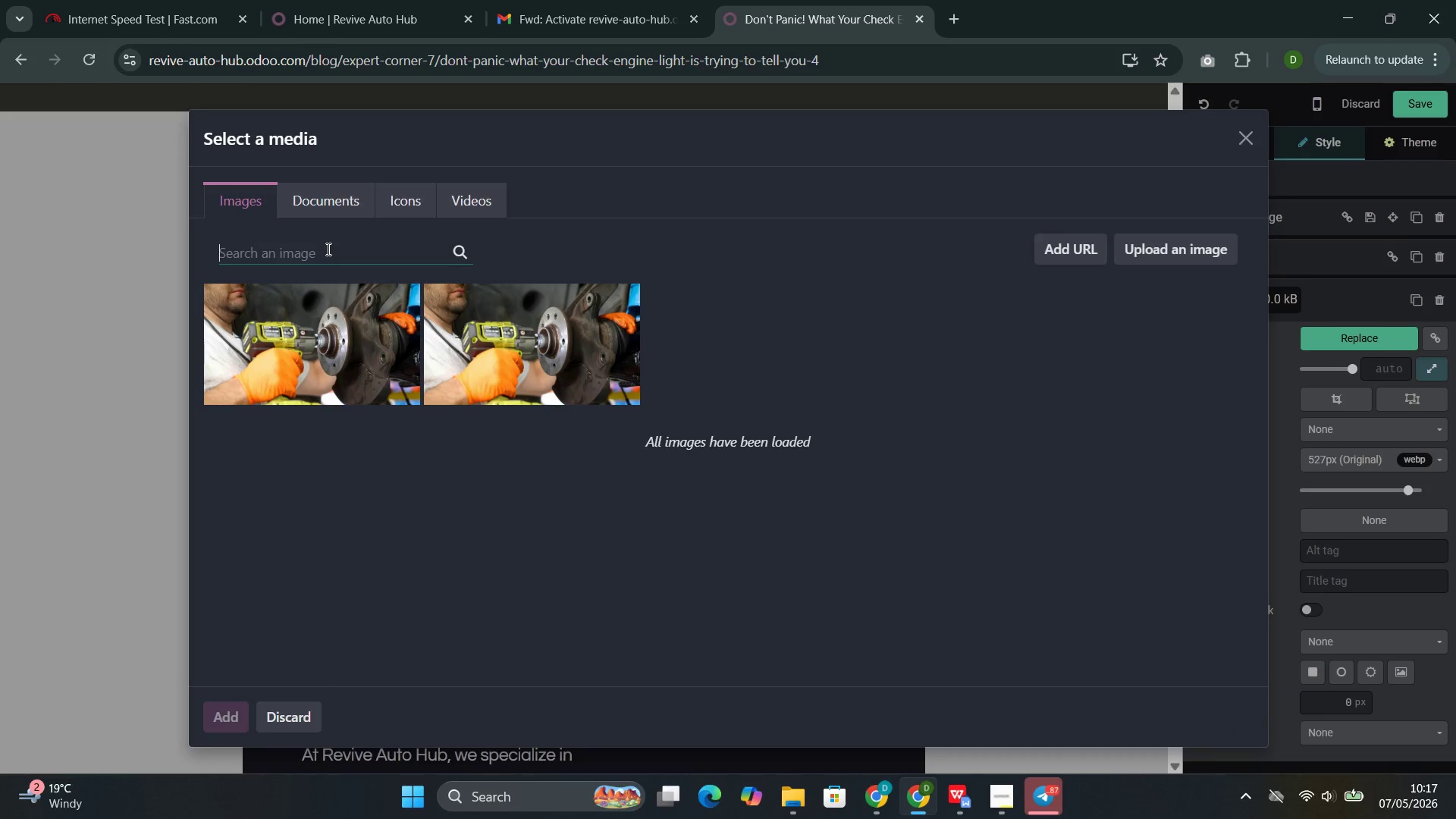 
type(check )
 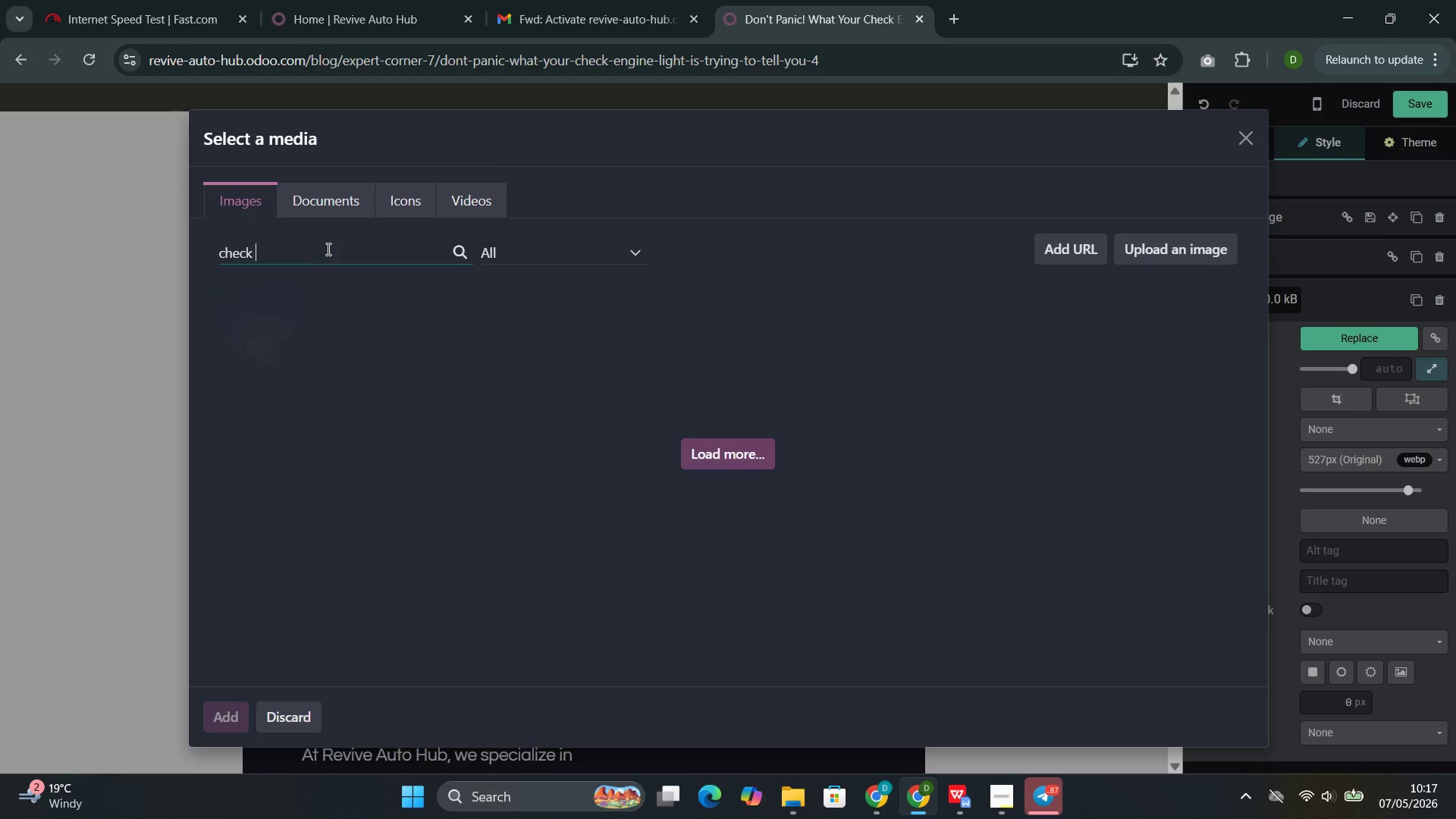 
wait(6.31)
 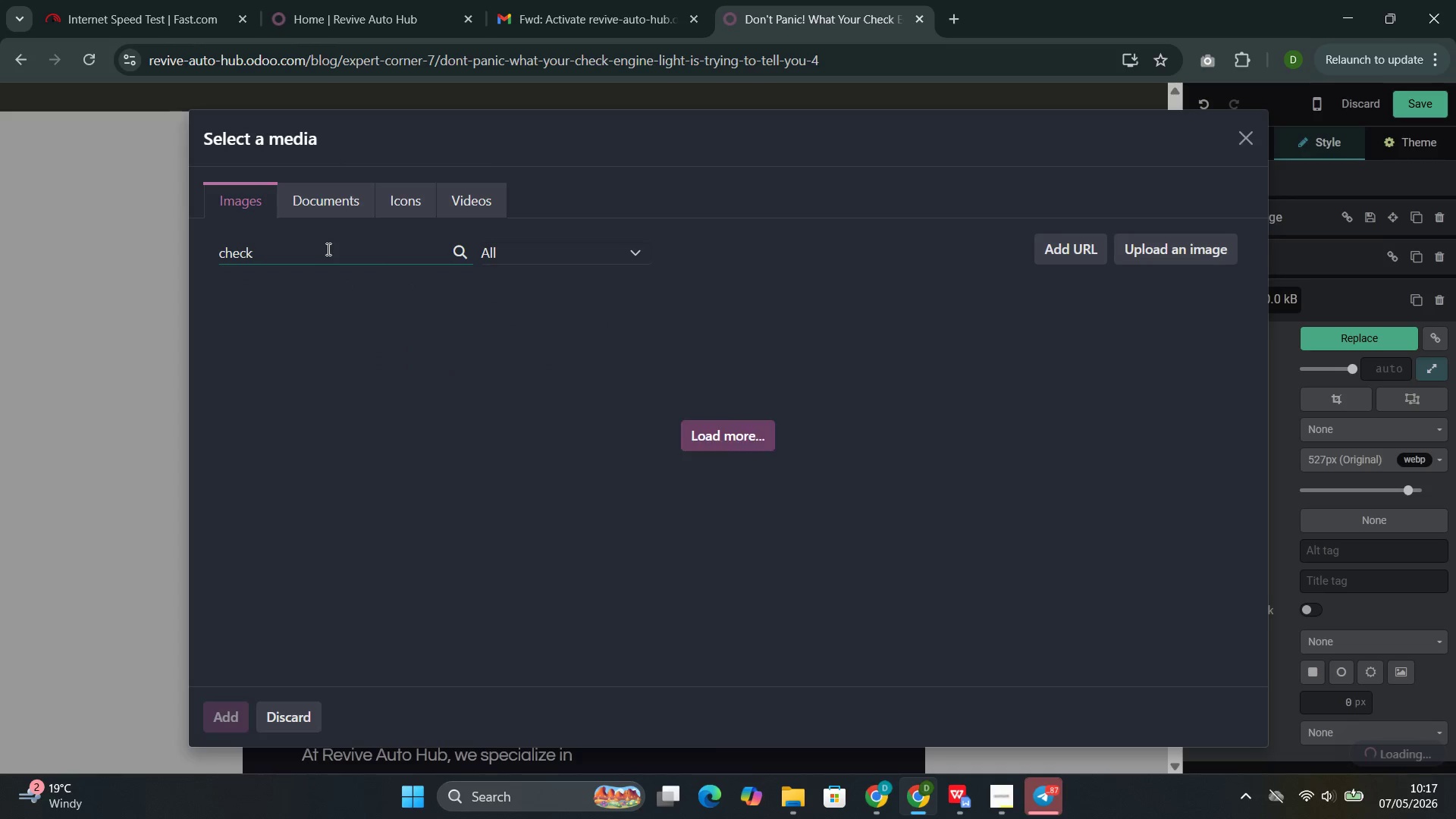 
type(engine)
 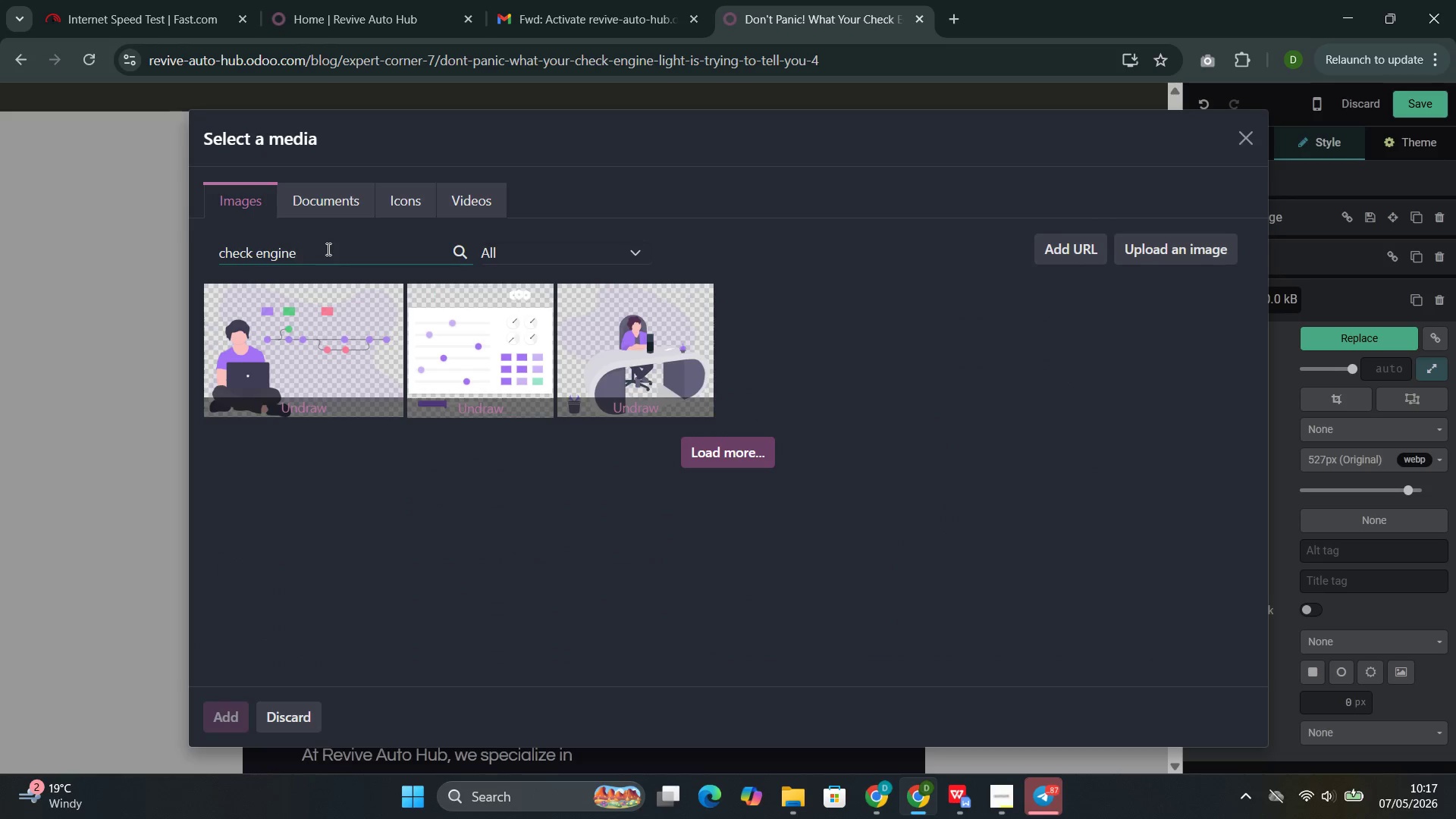 
wait(12.02)
 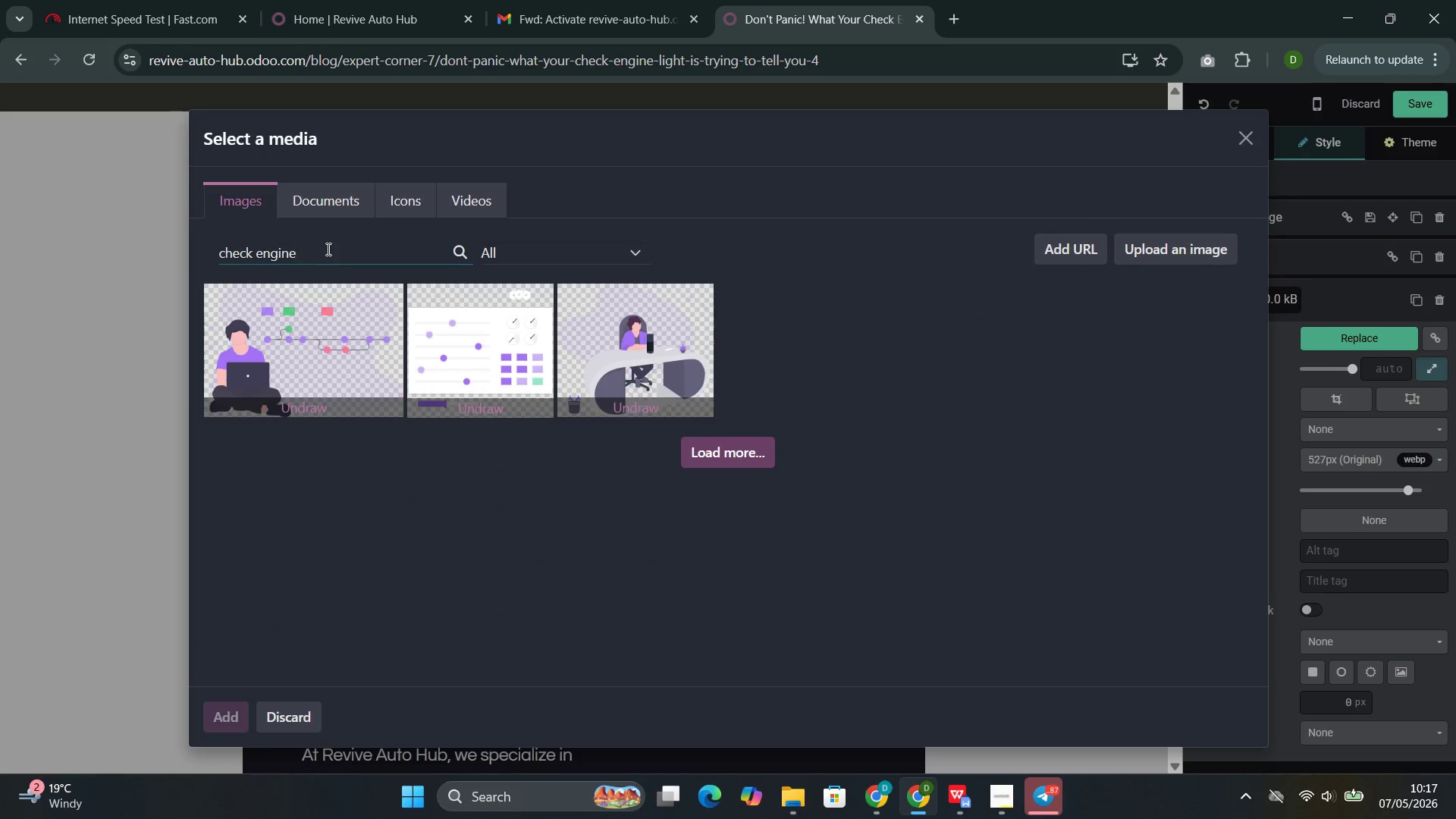 
type( light)
 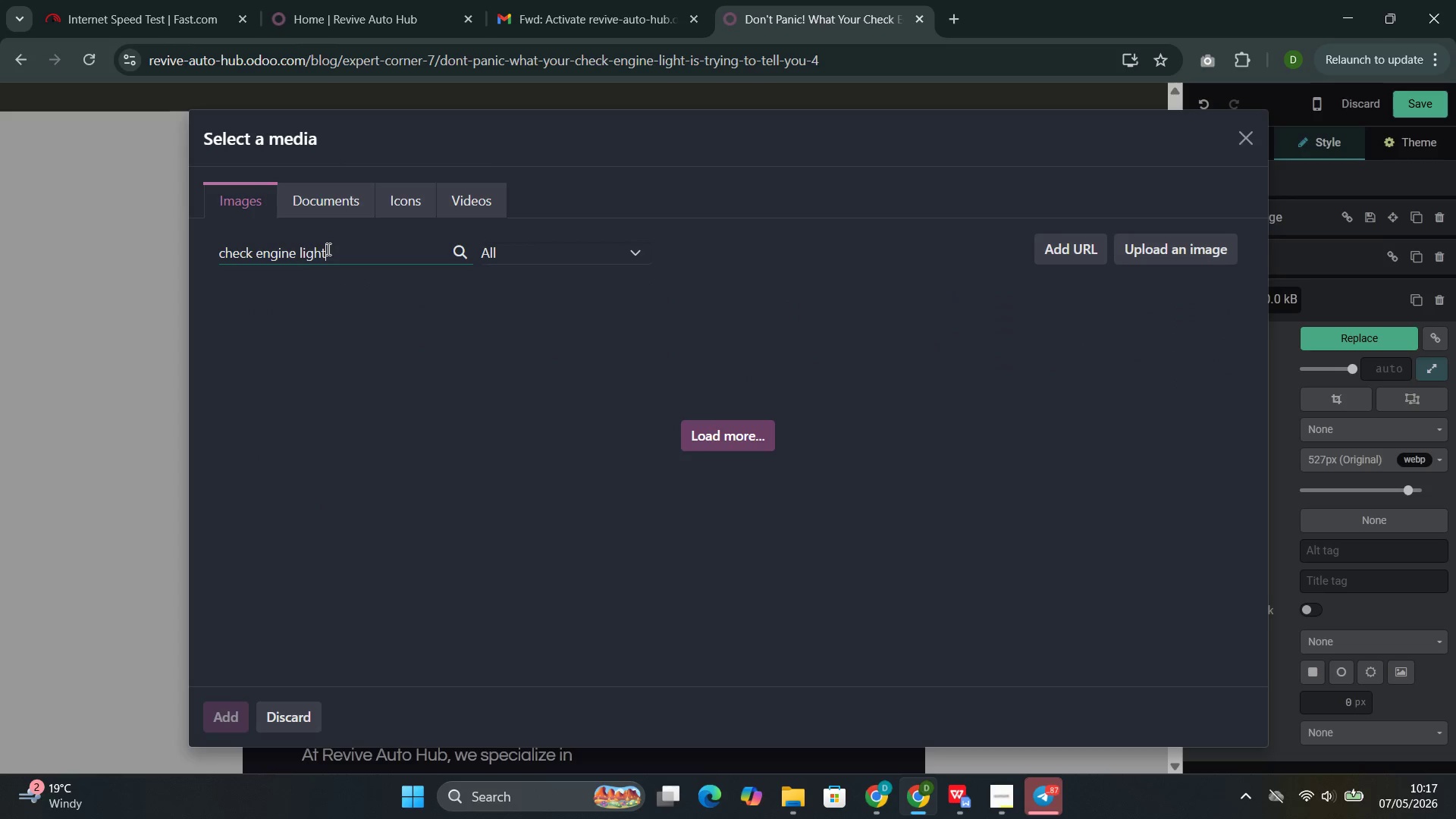 
wait(12.55)
 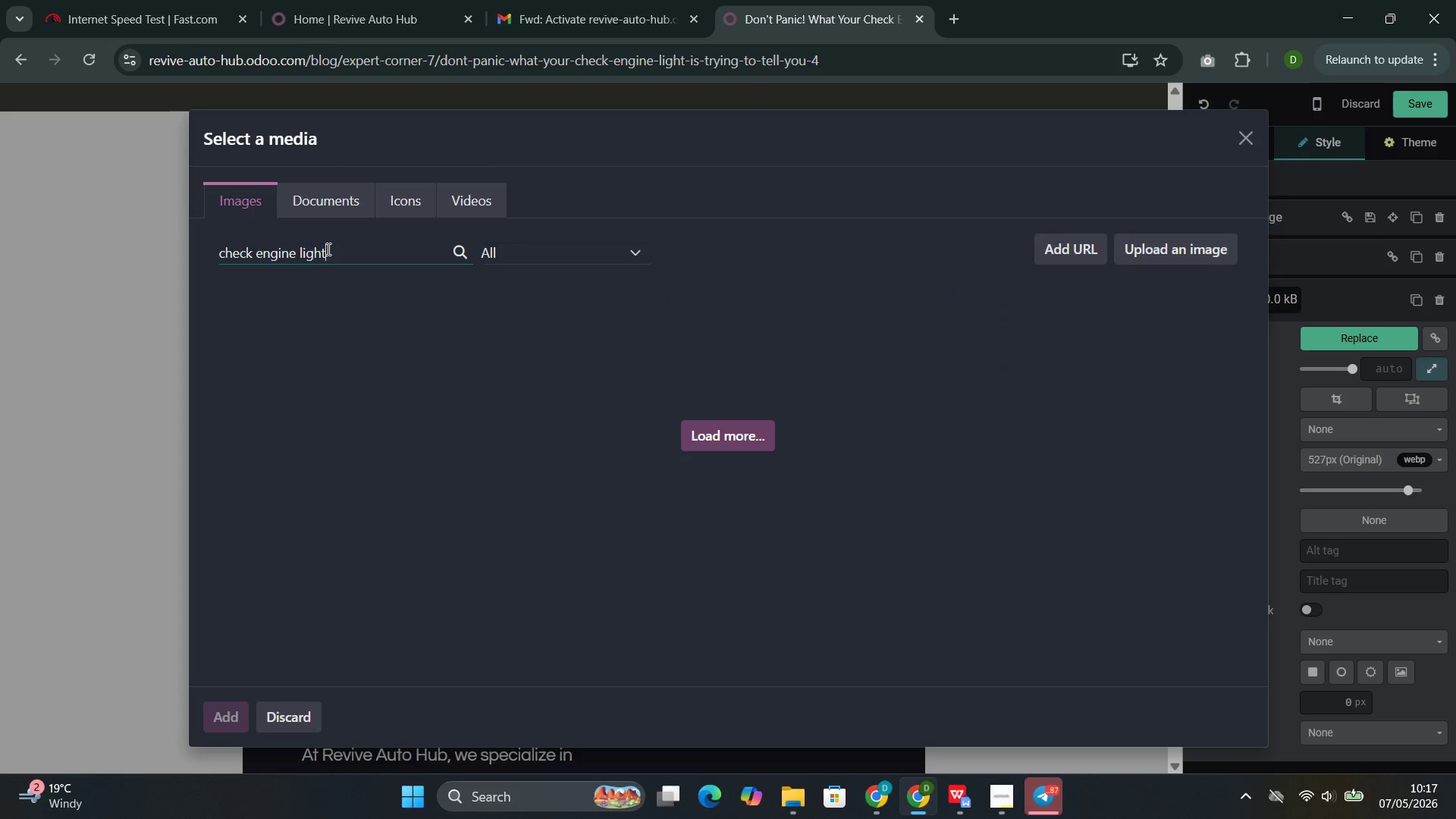 
double_click([273, 250])
 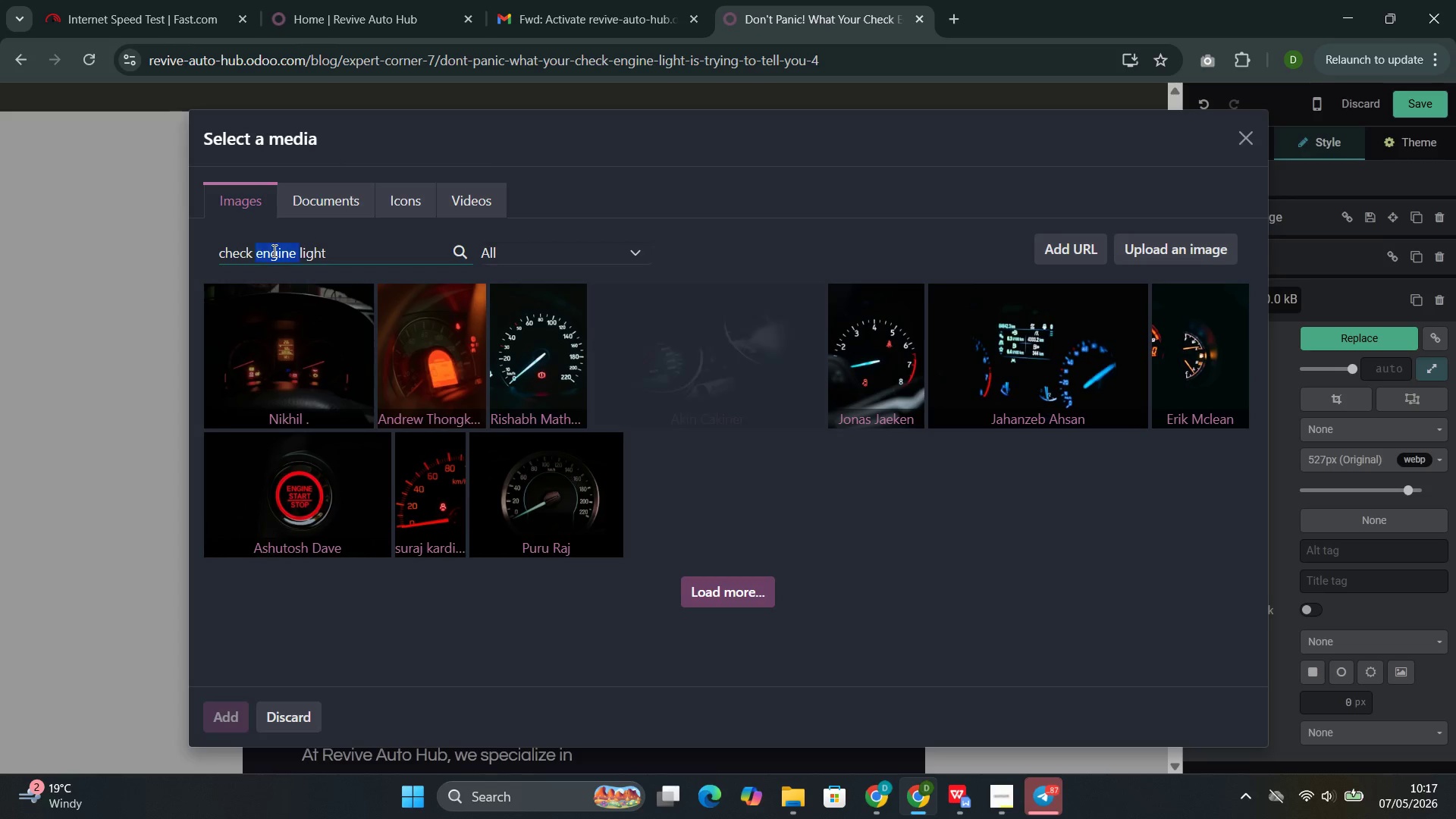 
triple_click([273, 250])
 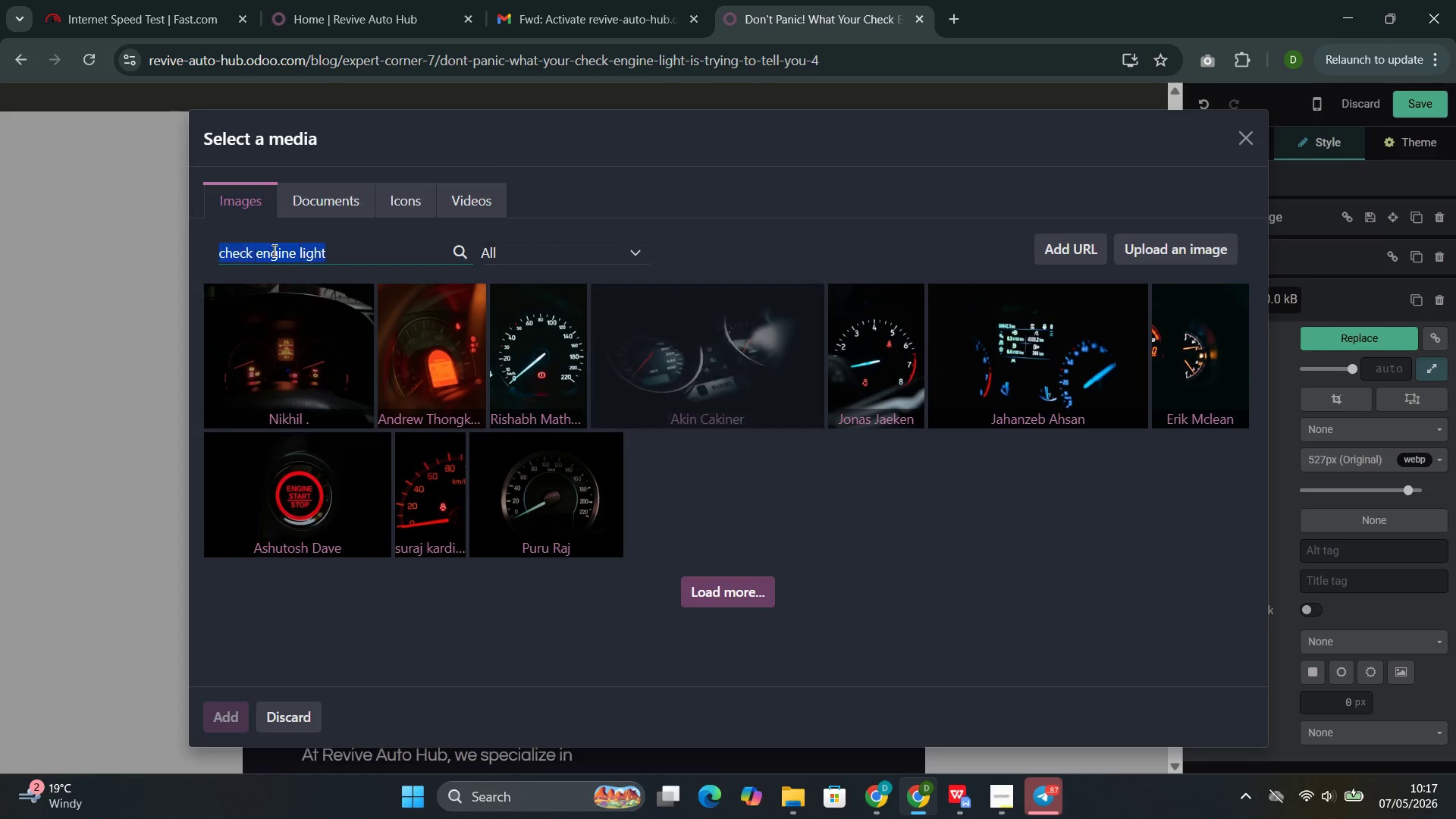 
triple_click([273, 250])
 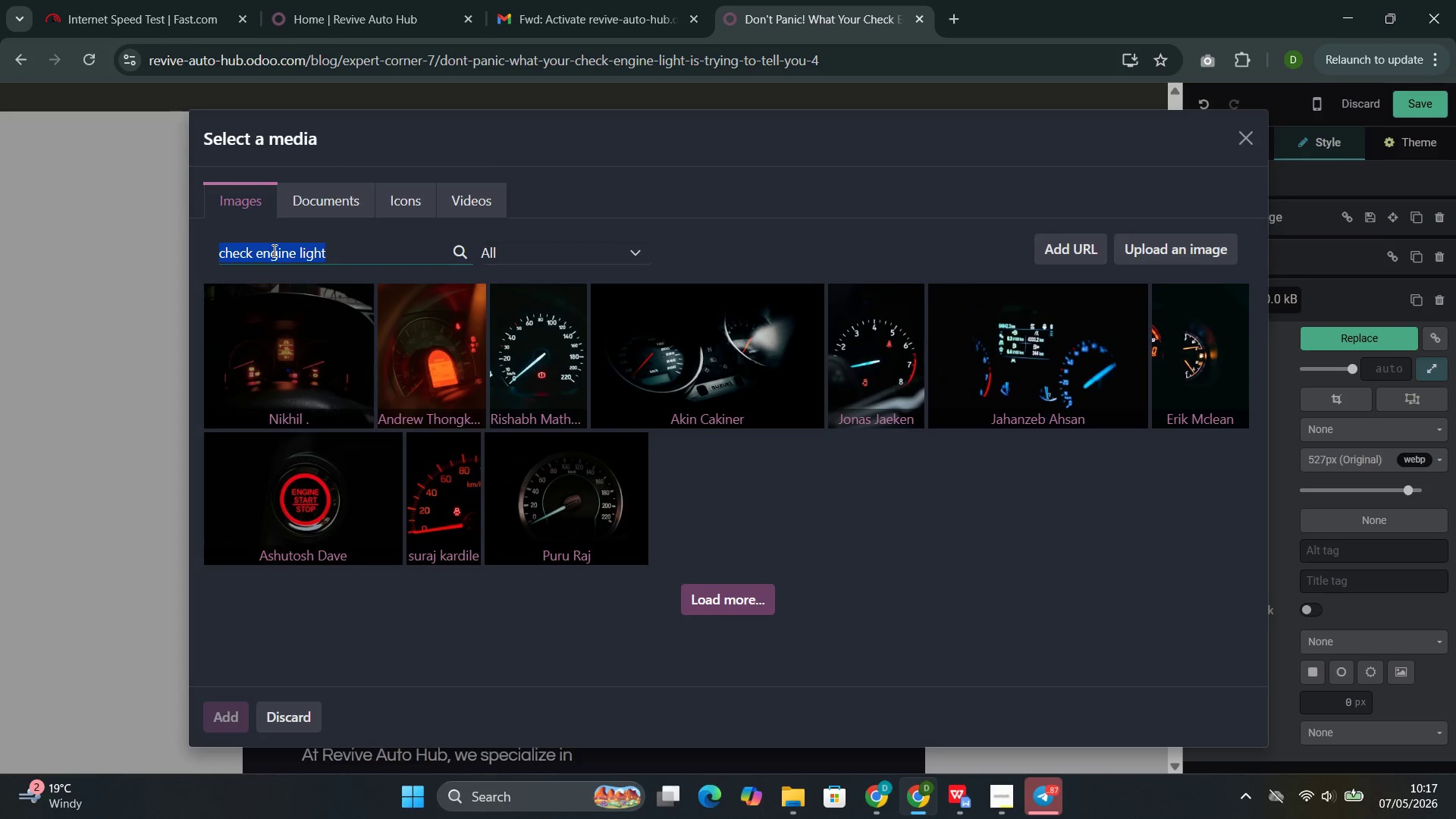 
key(Control+C)
 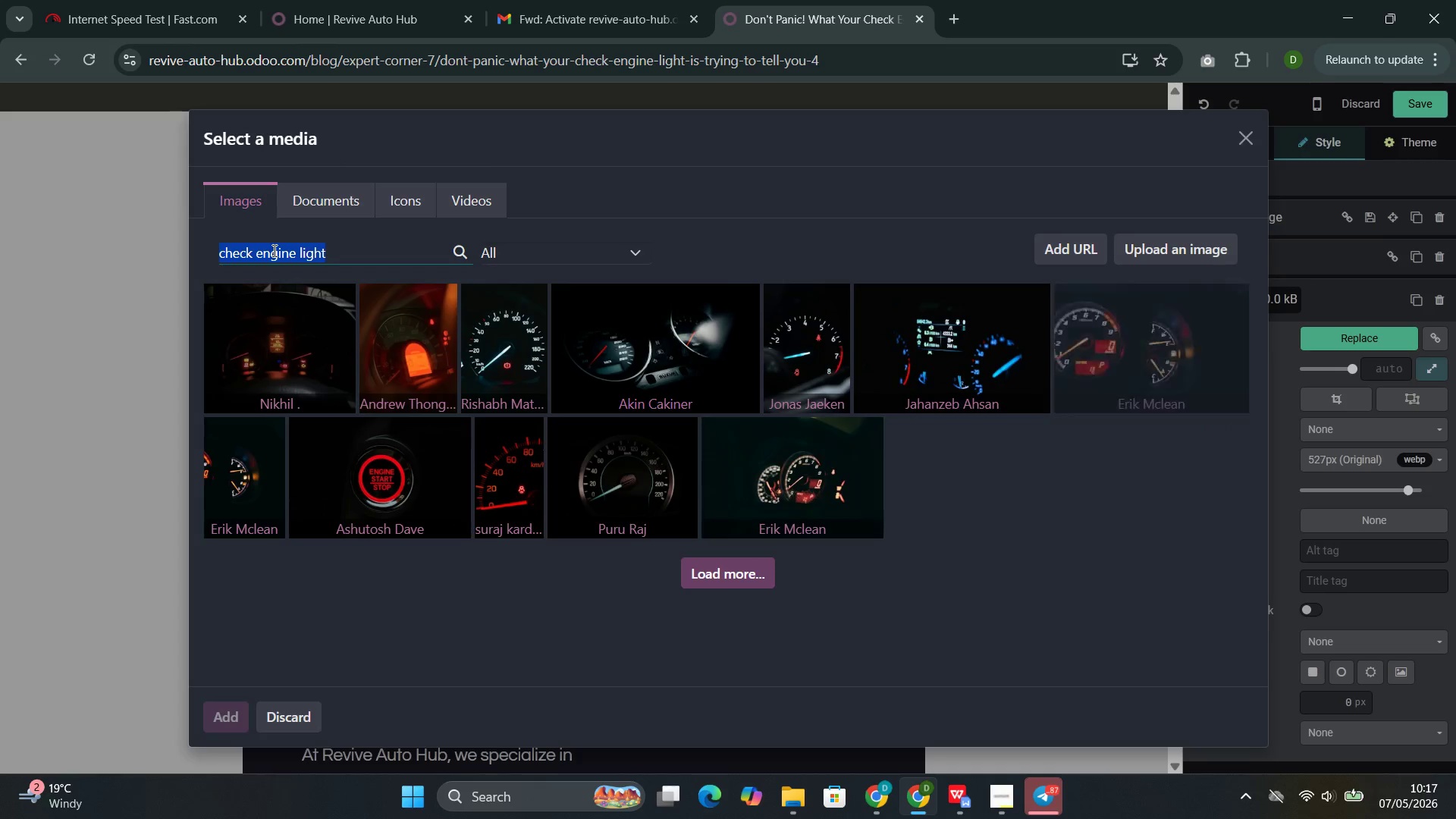 
key(Control+C)
 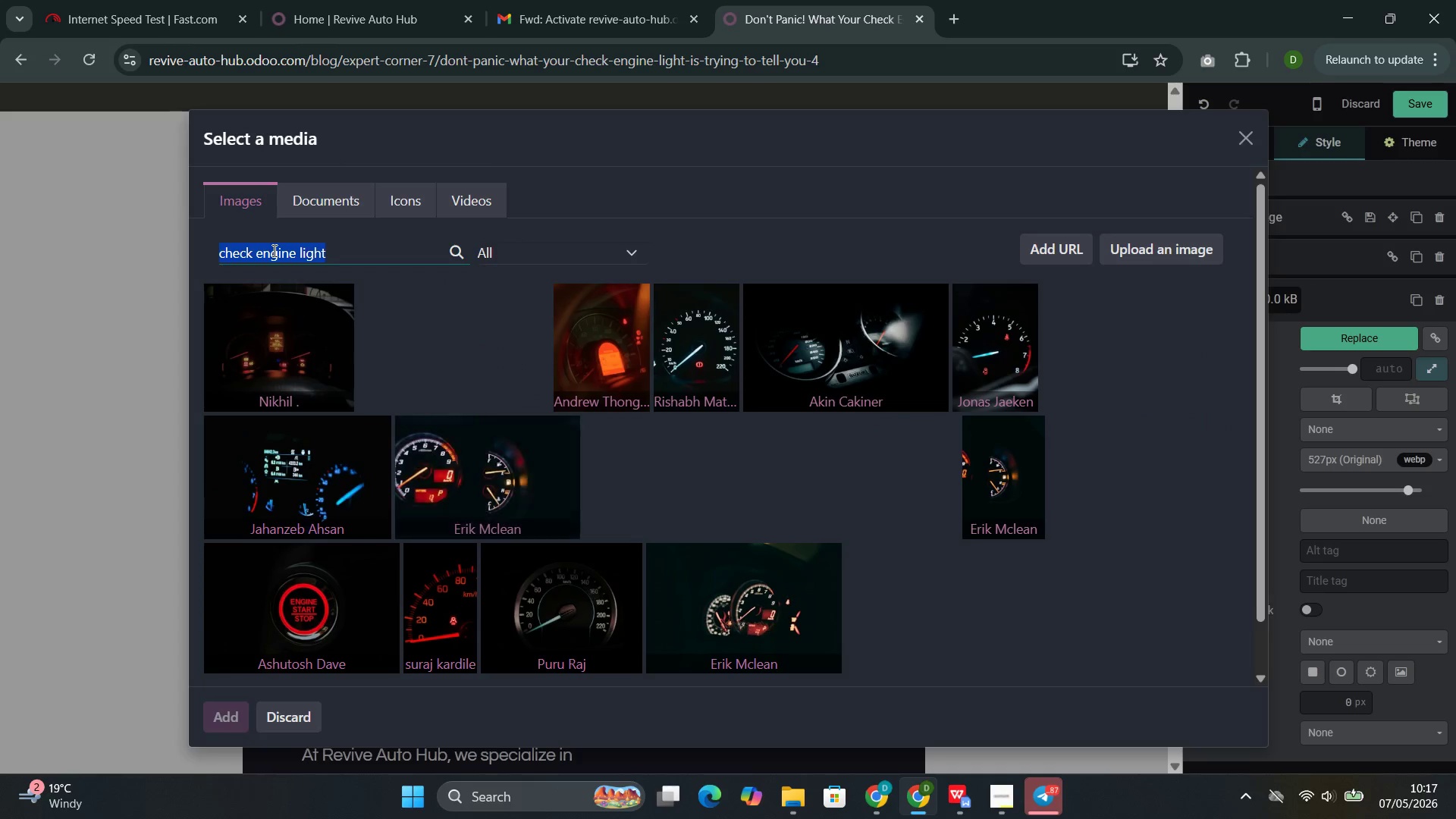 
key(Control+C)
 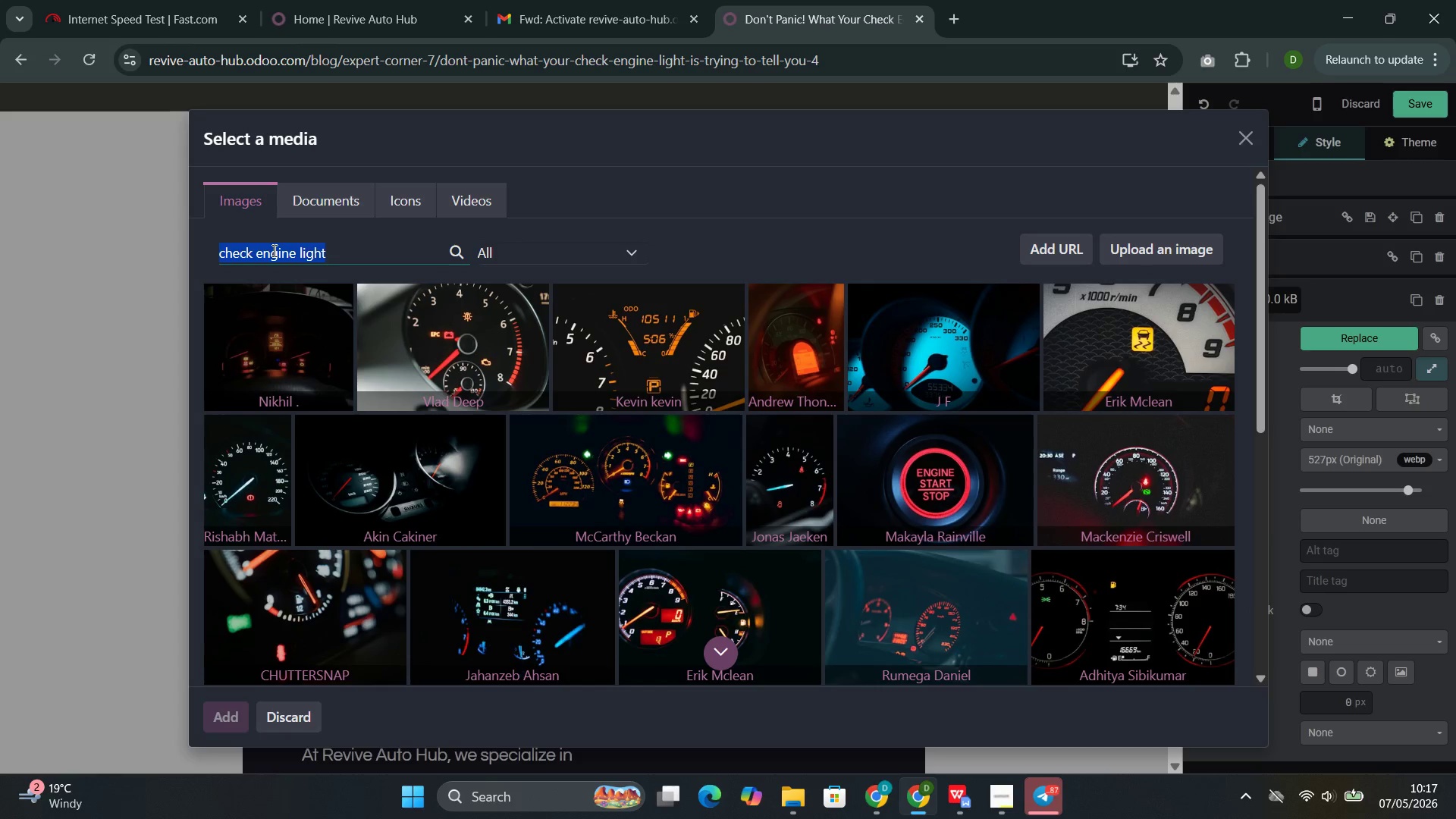 
wait(8.84)
 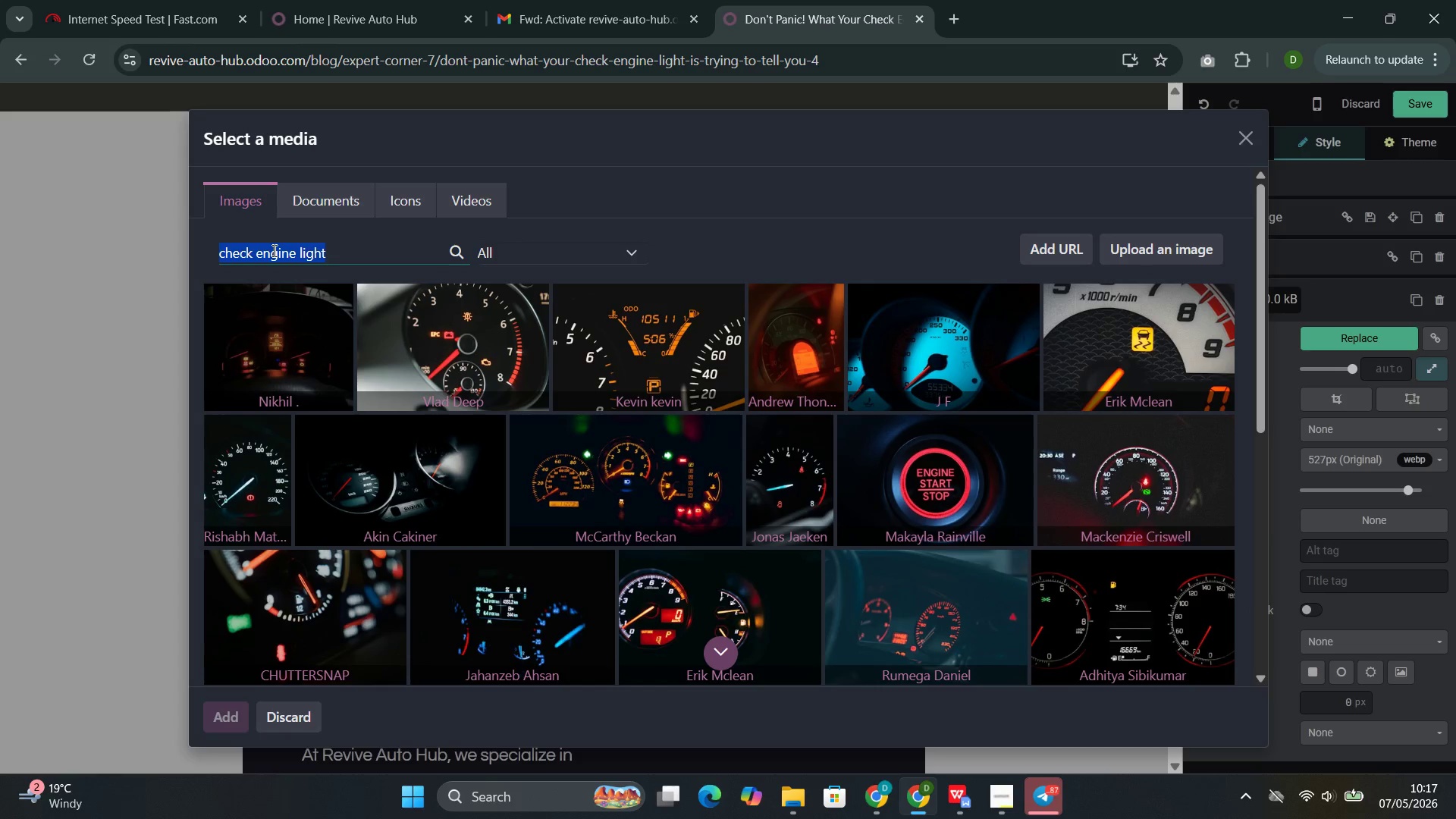 
left_click([620, 485])
 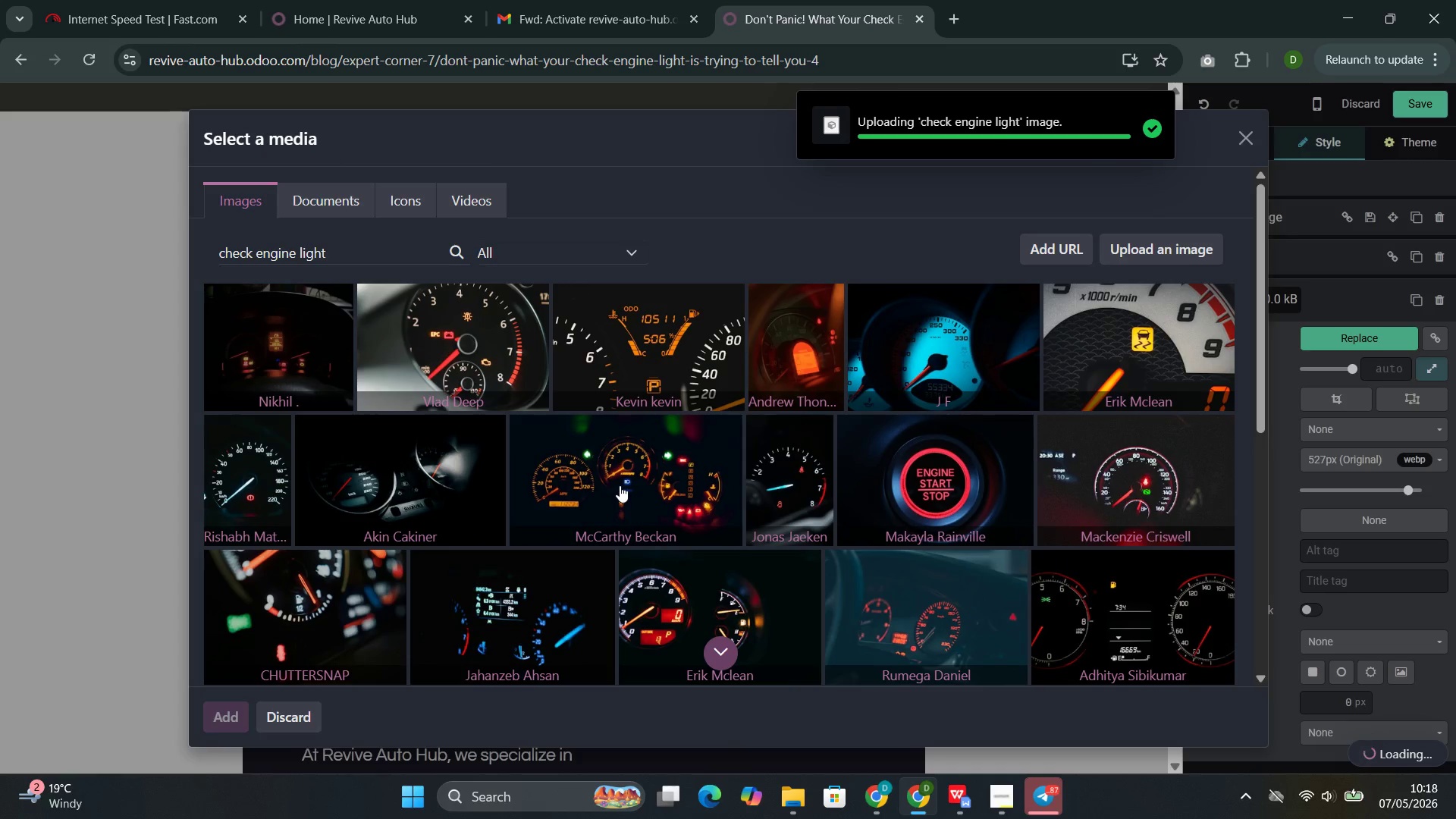 
wait(8.92)
 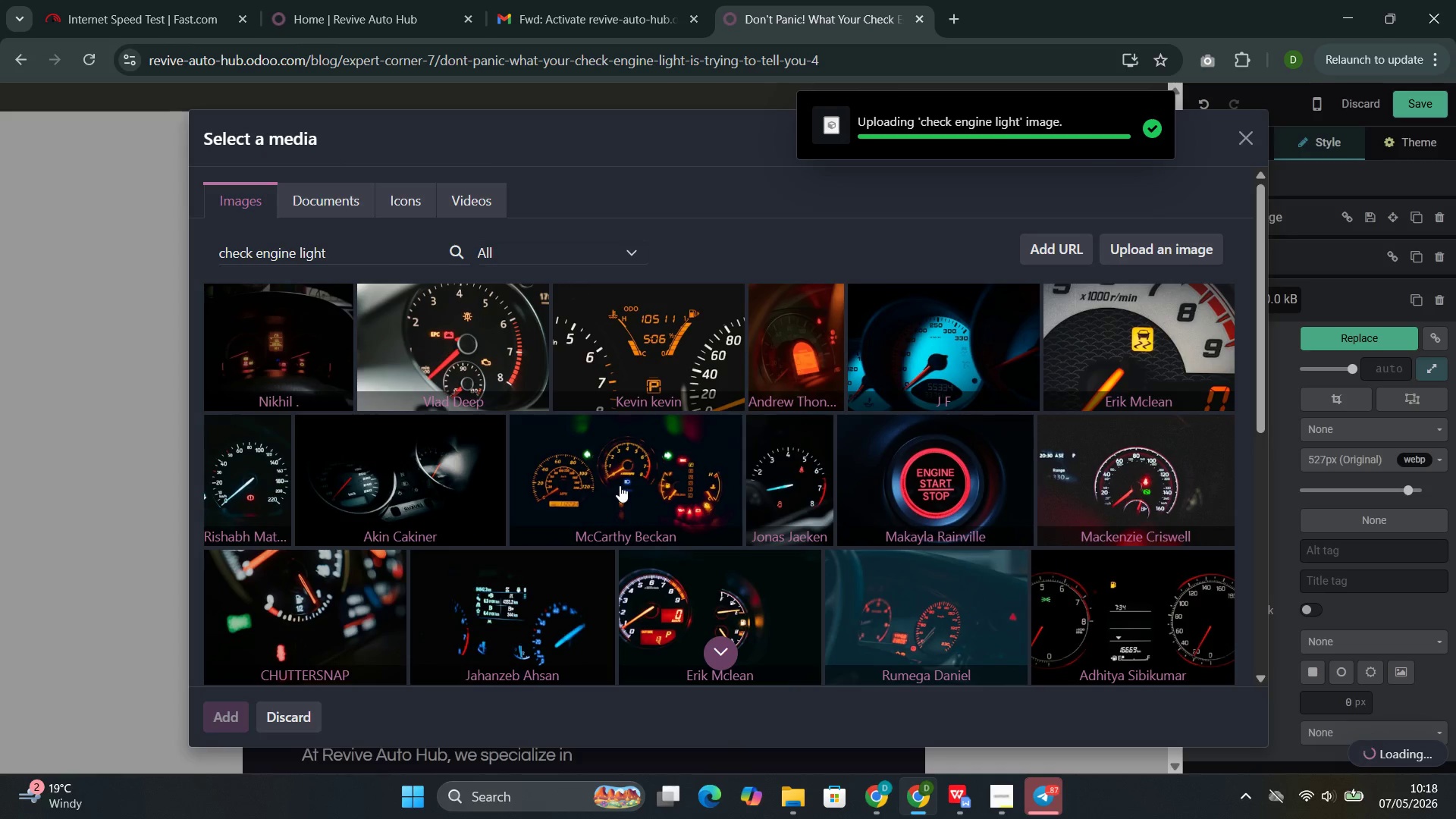 
left_click([557, 462])
 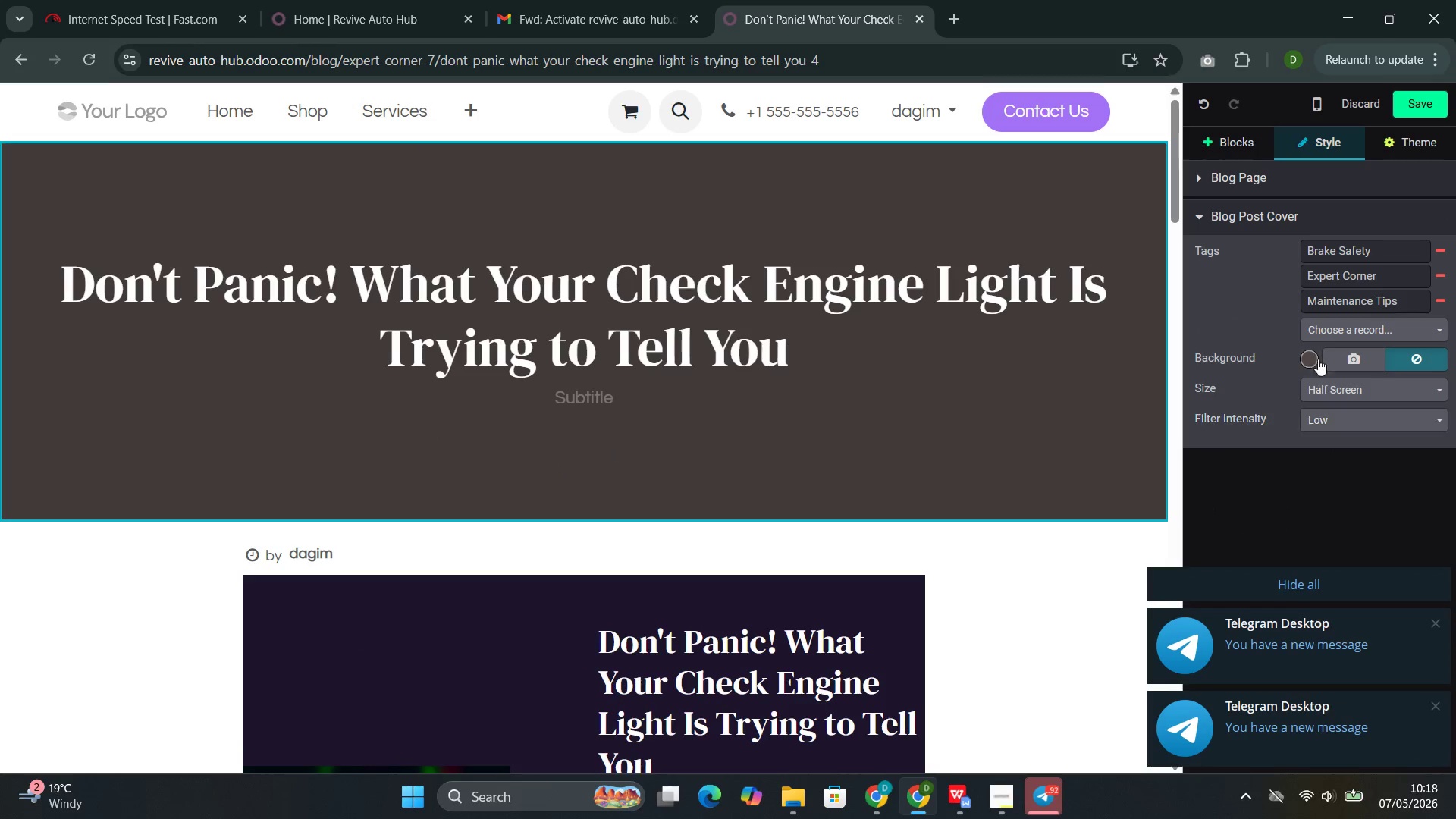 
left_click([1348, 366])
 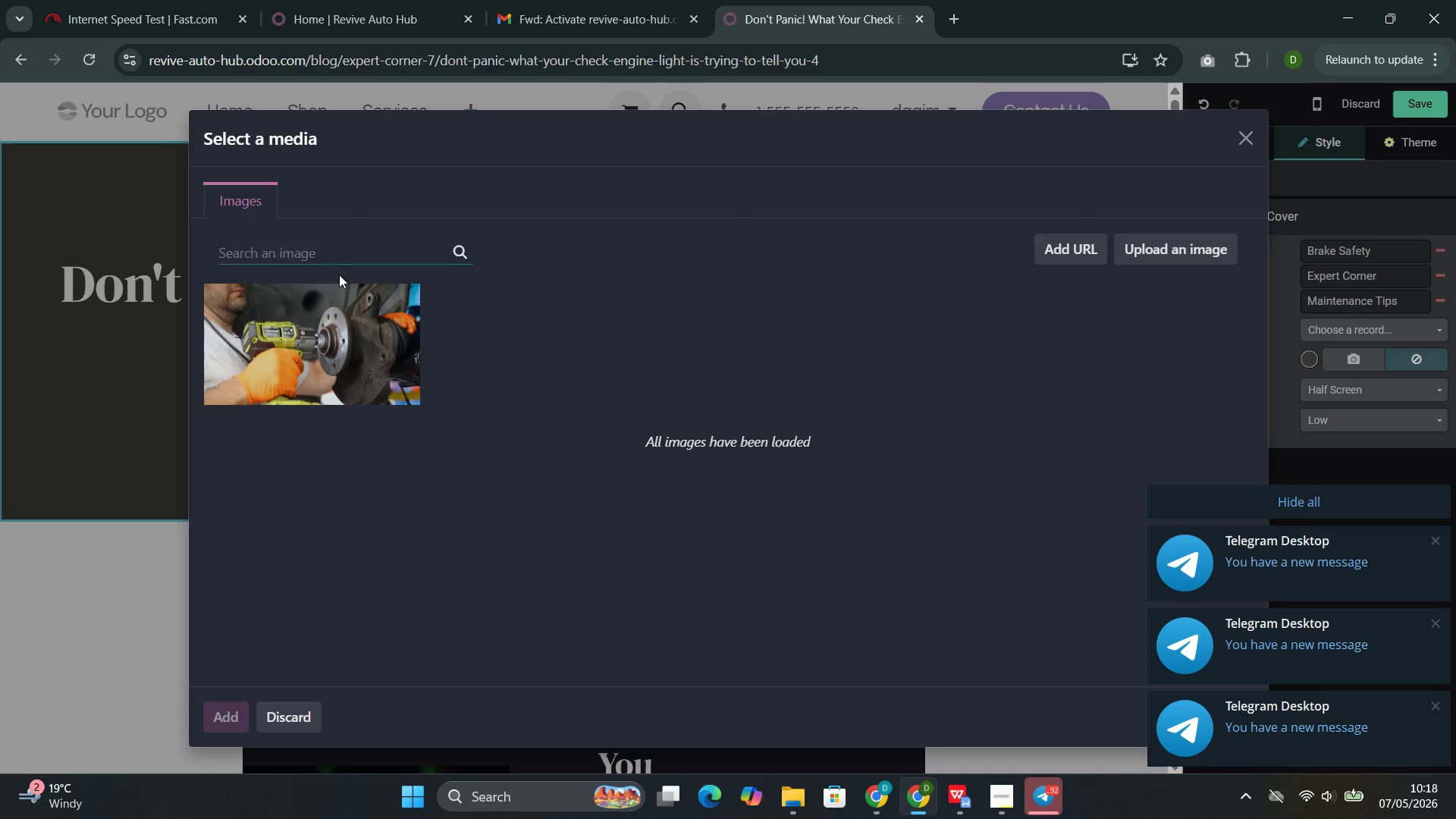 
left_click([332, 243])
 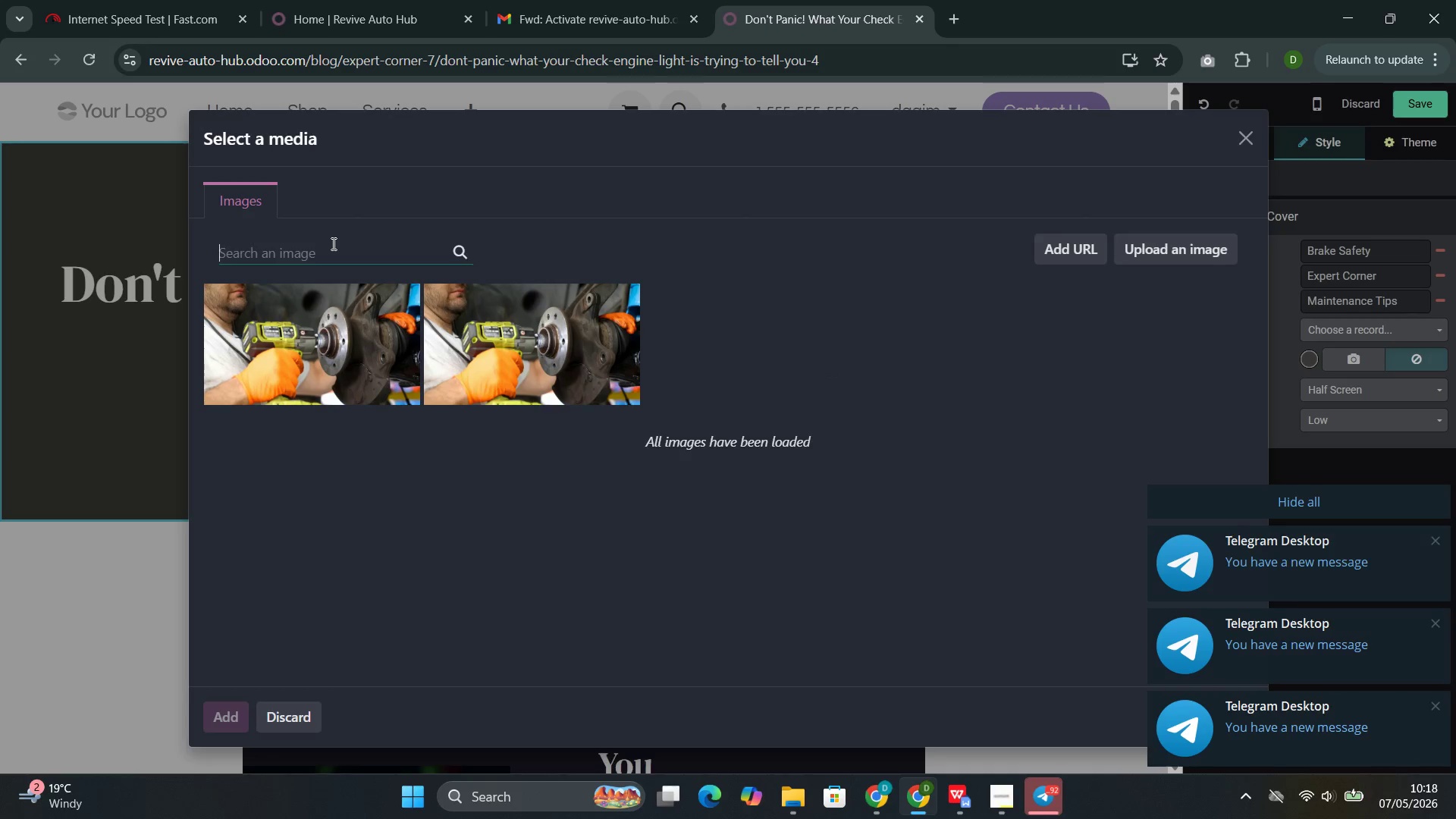 
key(Control+V)
 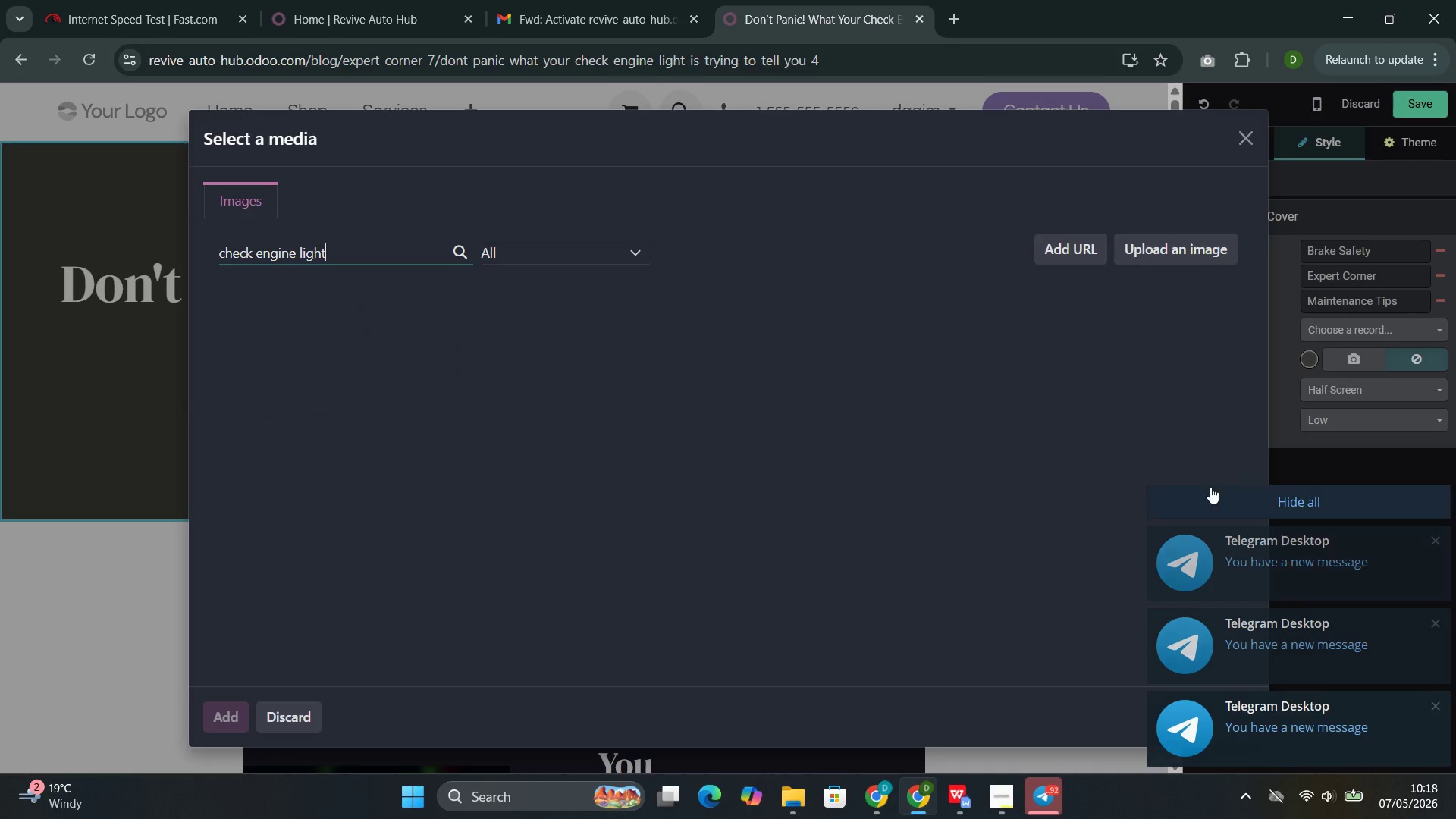 
left_click([1209, 495])
 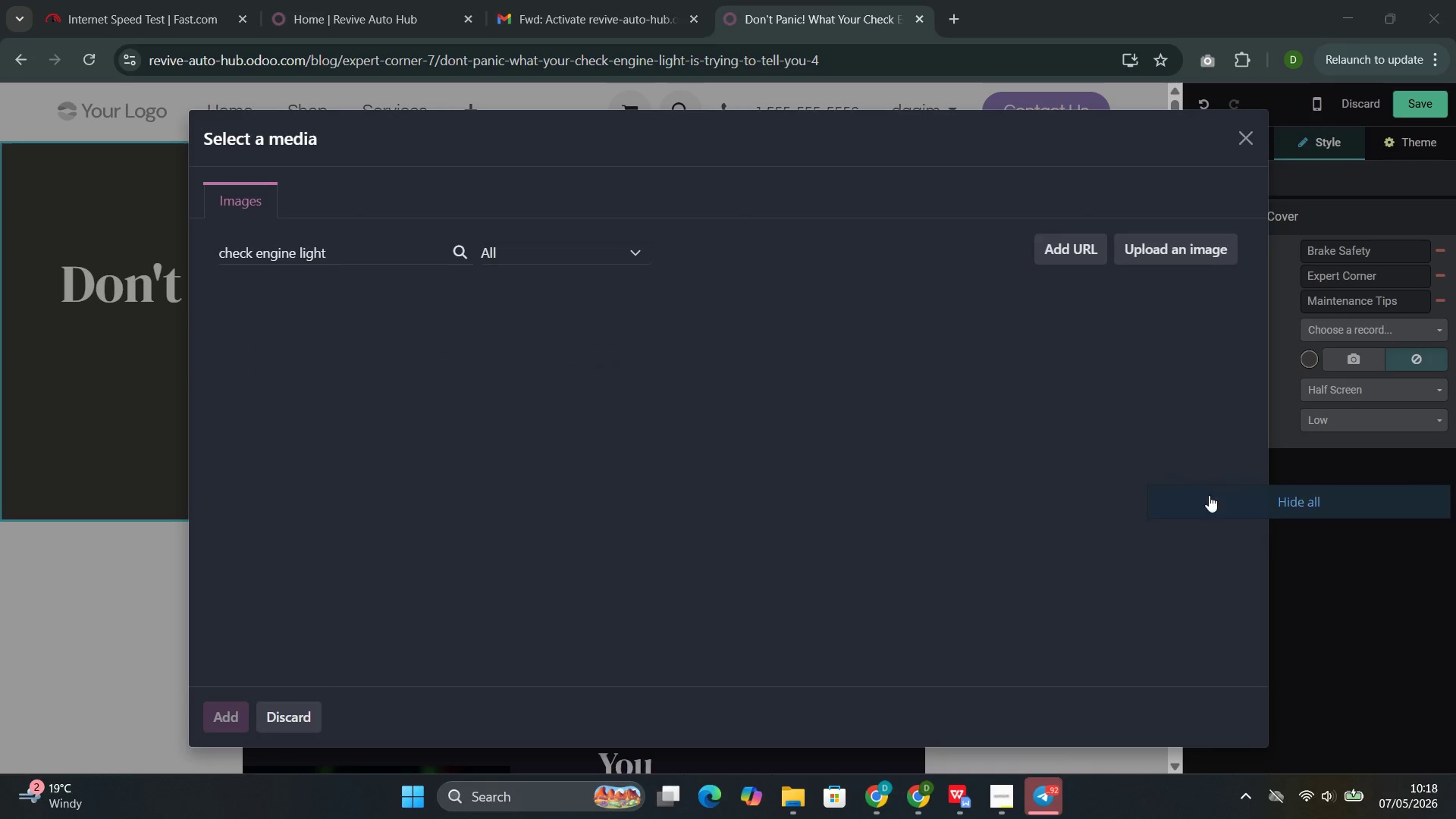 
mouse_move([756, 373])
 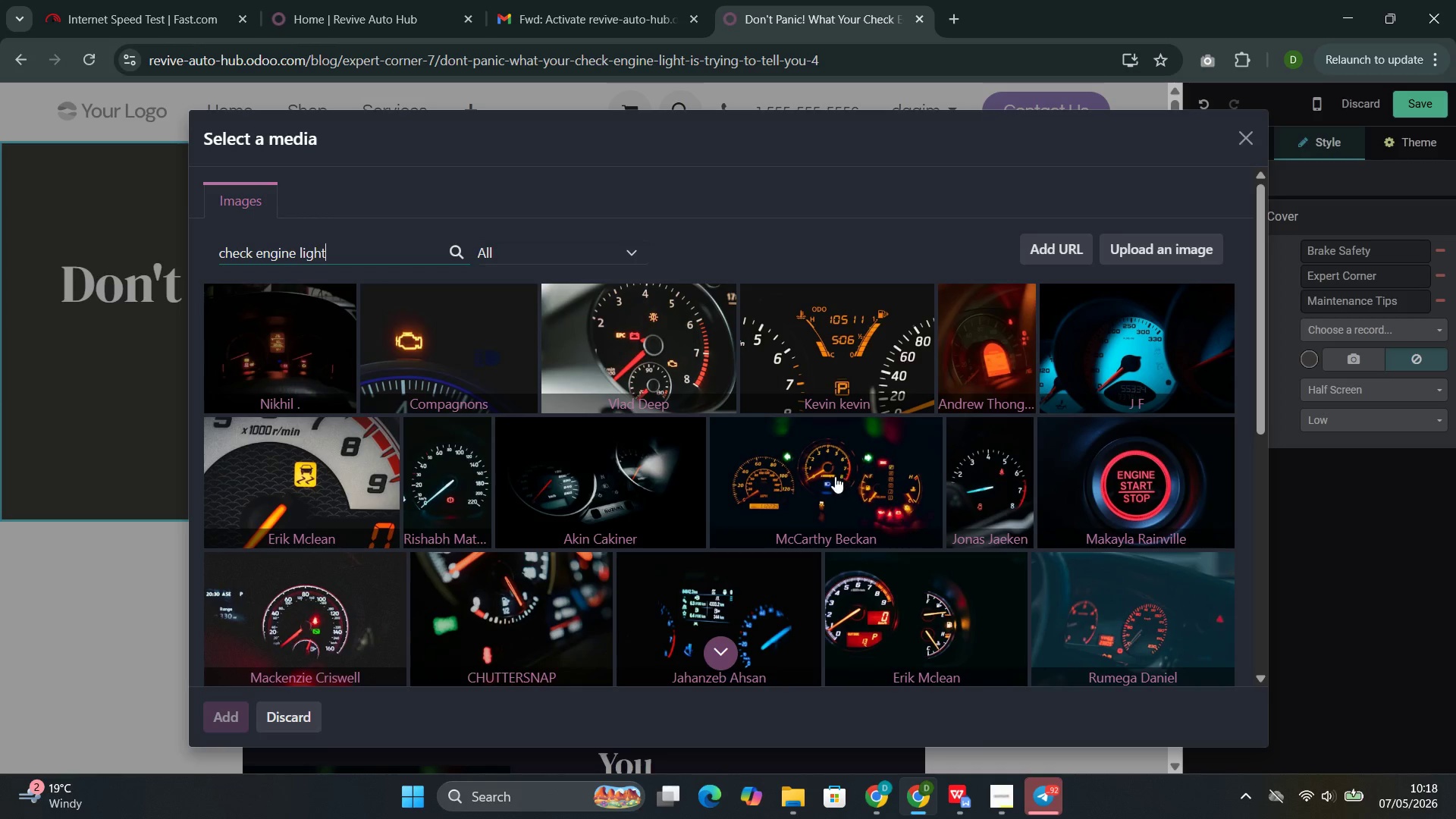 
left_click([835, 476])
 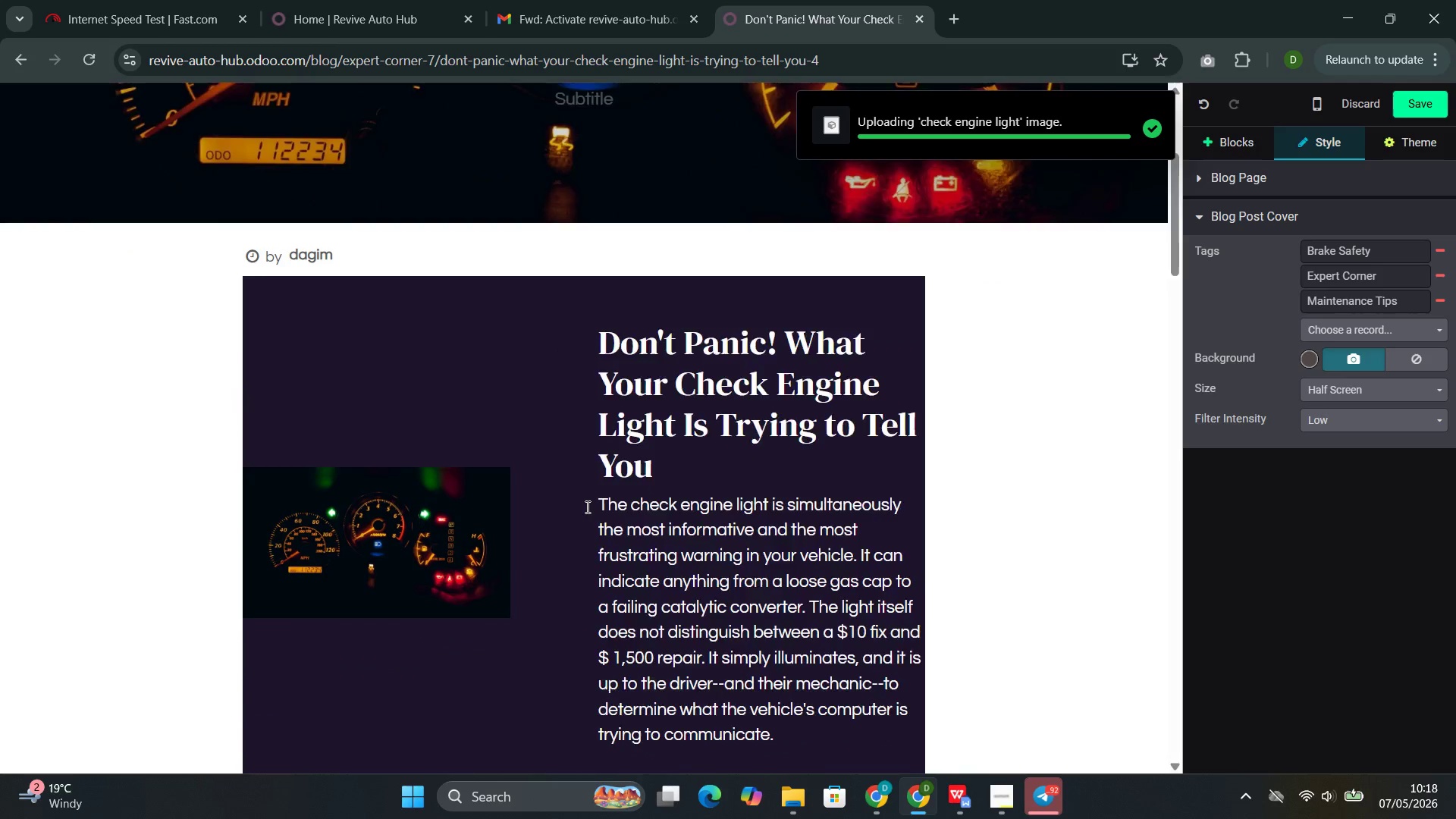 
double_click([385, 449])
 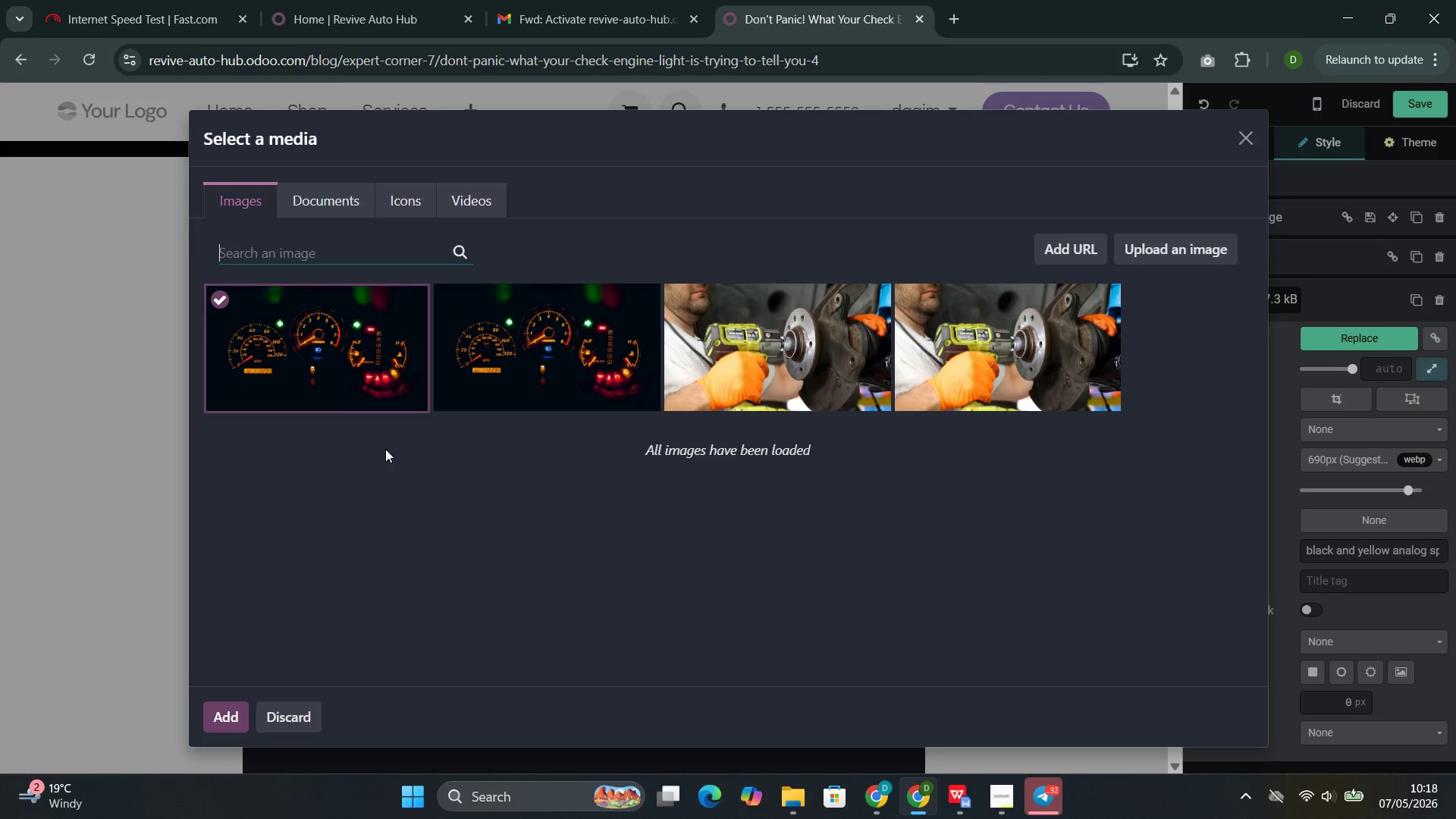 
wait(6.86)
 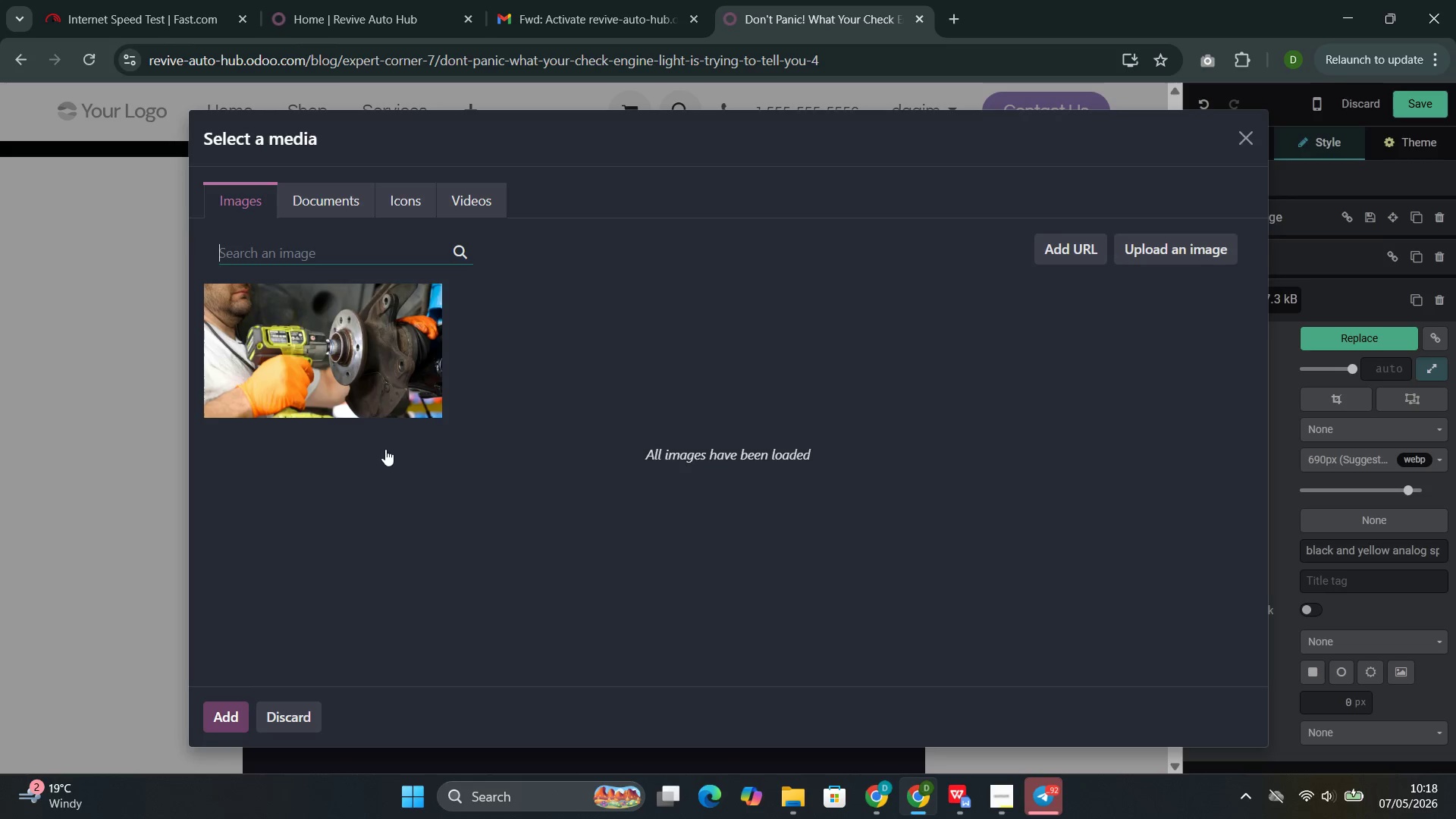 
type(car dashboard waring)
 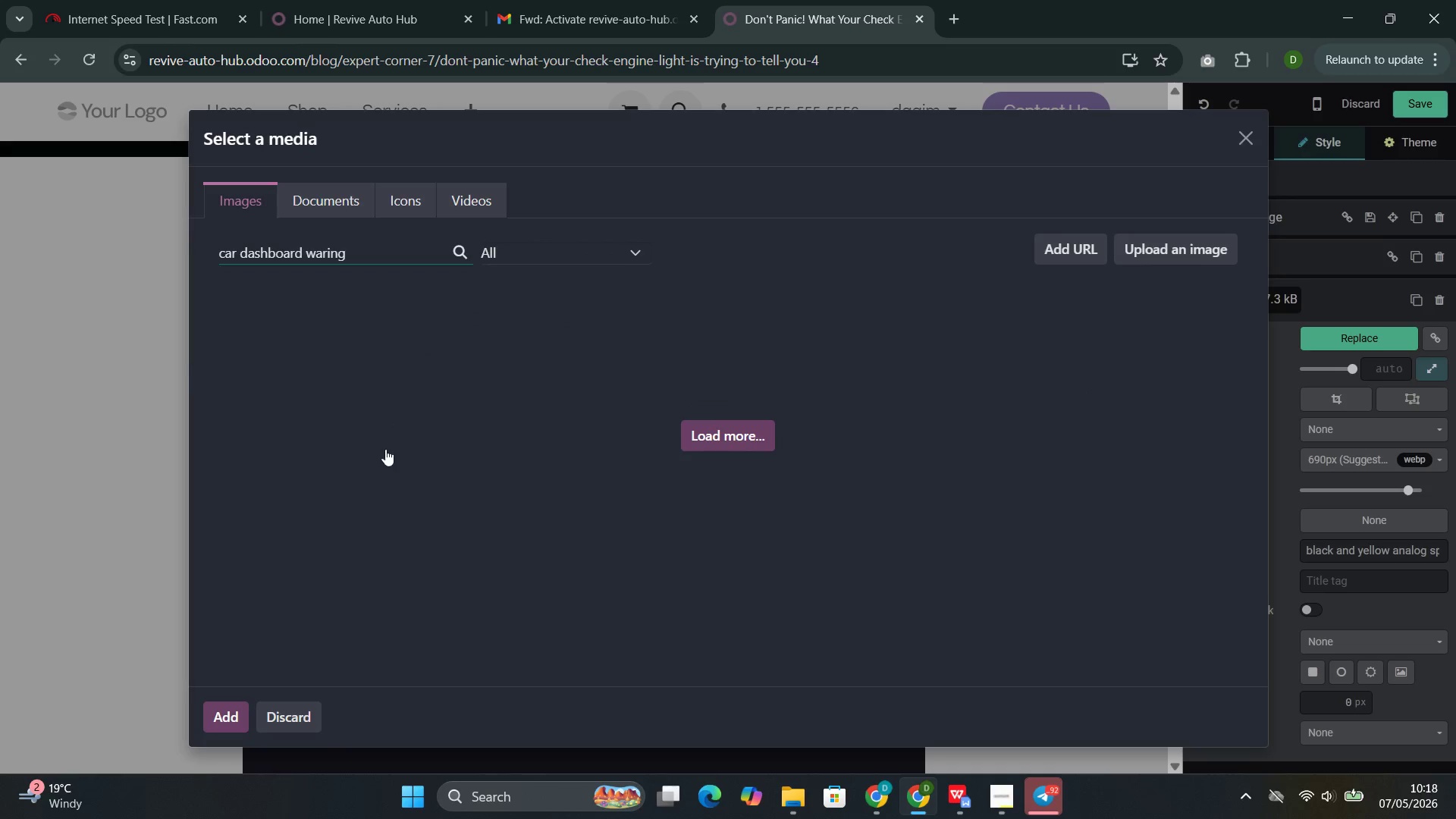 
wait(5.02)
 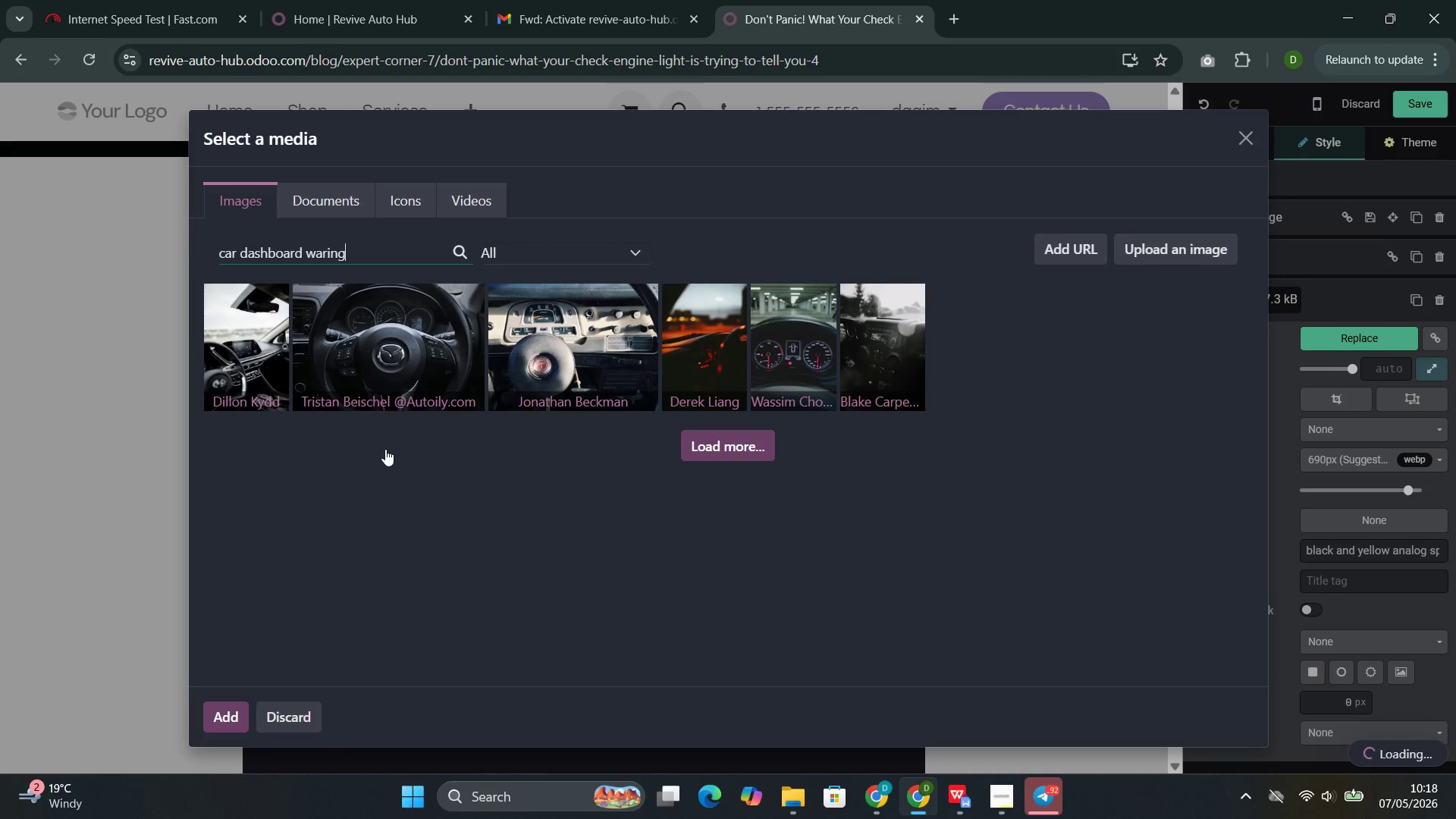 
key(ArrowLeft)
 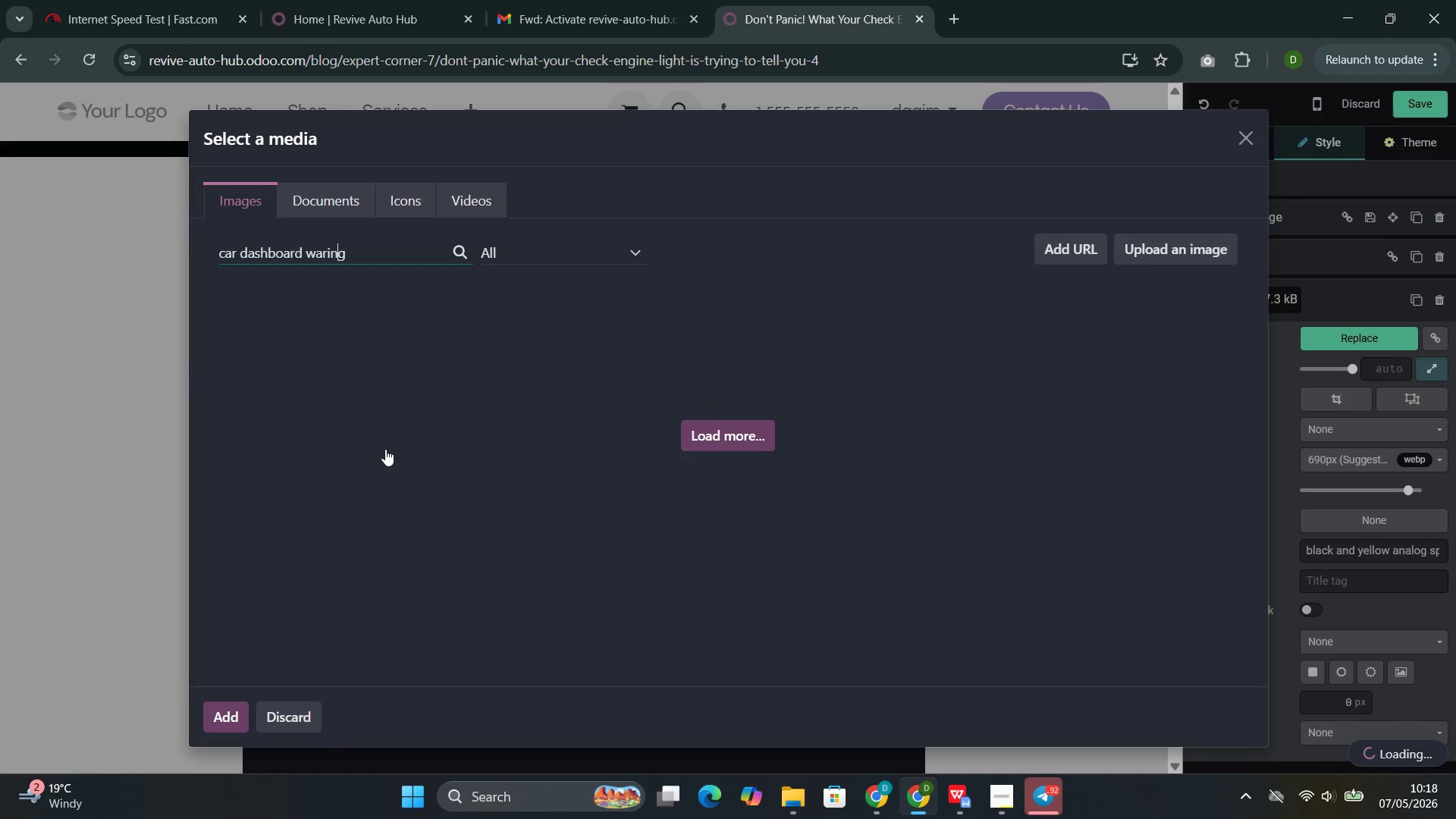 
key(ArrowLeft)
 